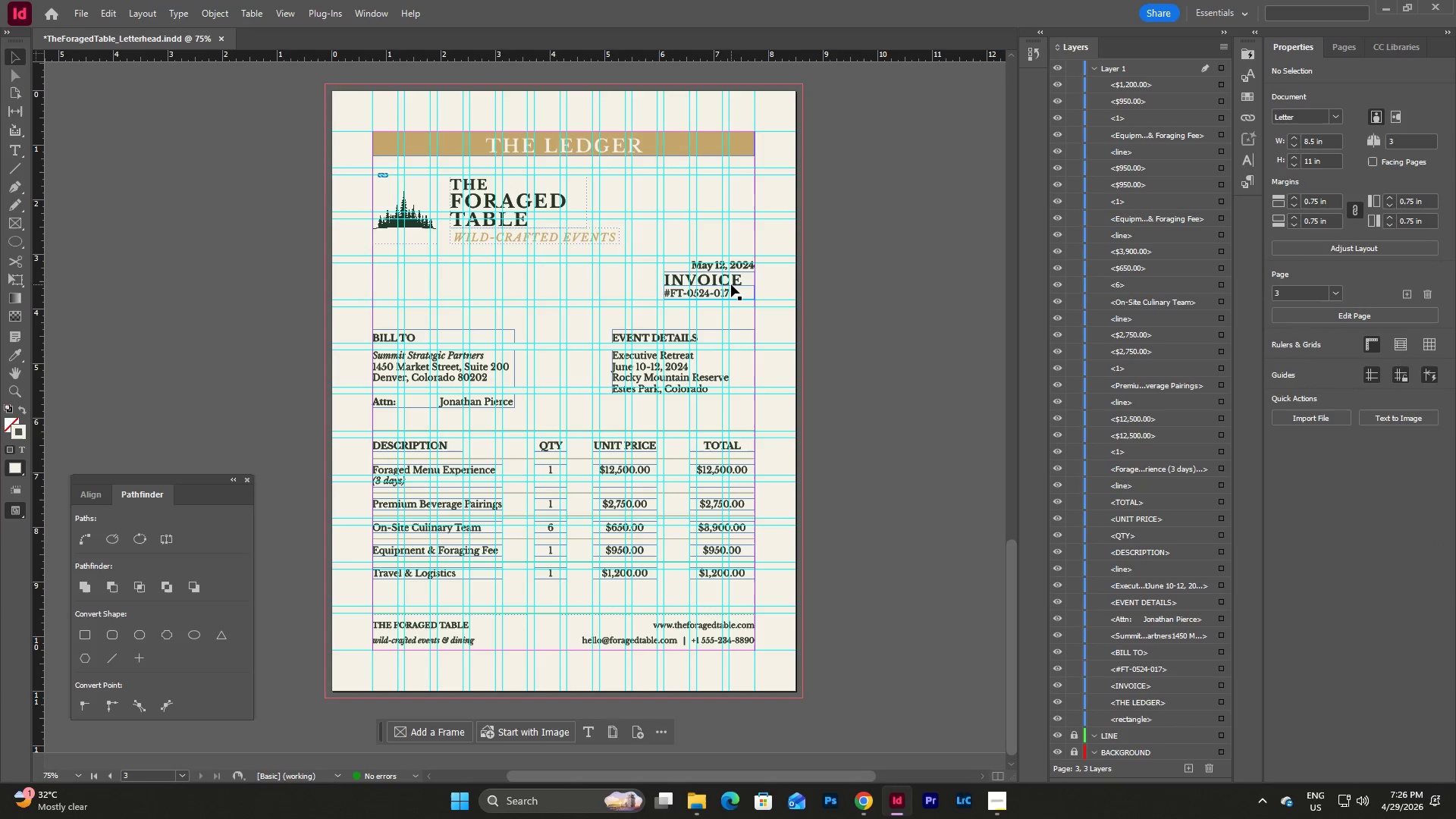 
left_click([731, 282])
 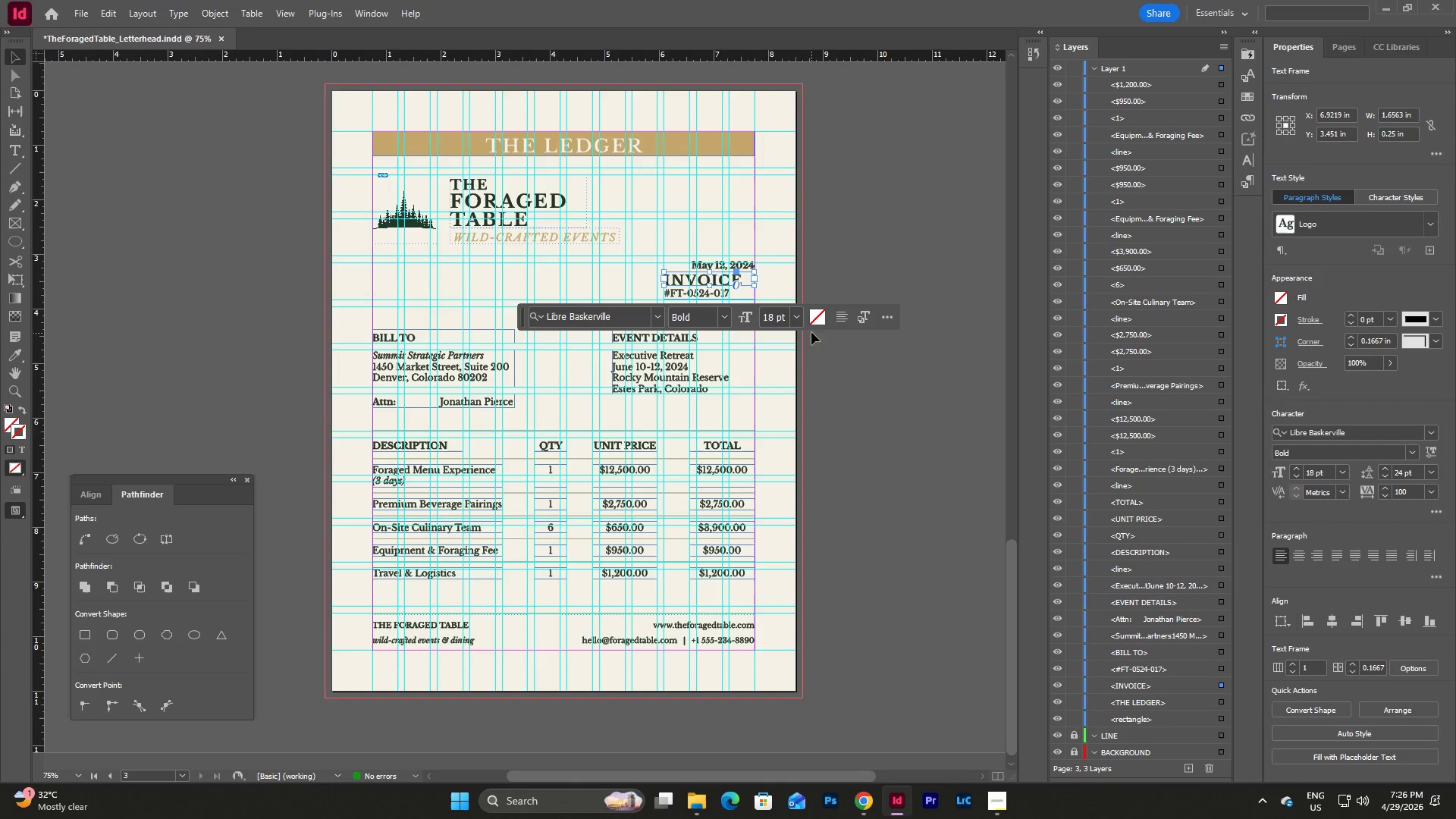 
left_click([840, 320])
 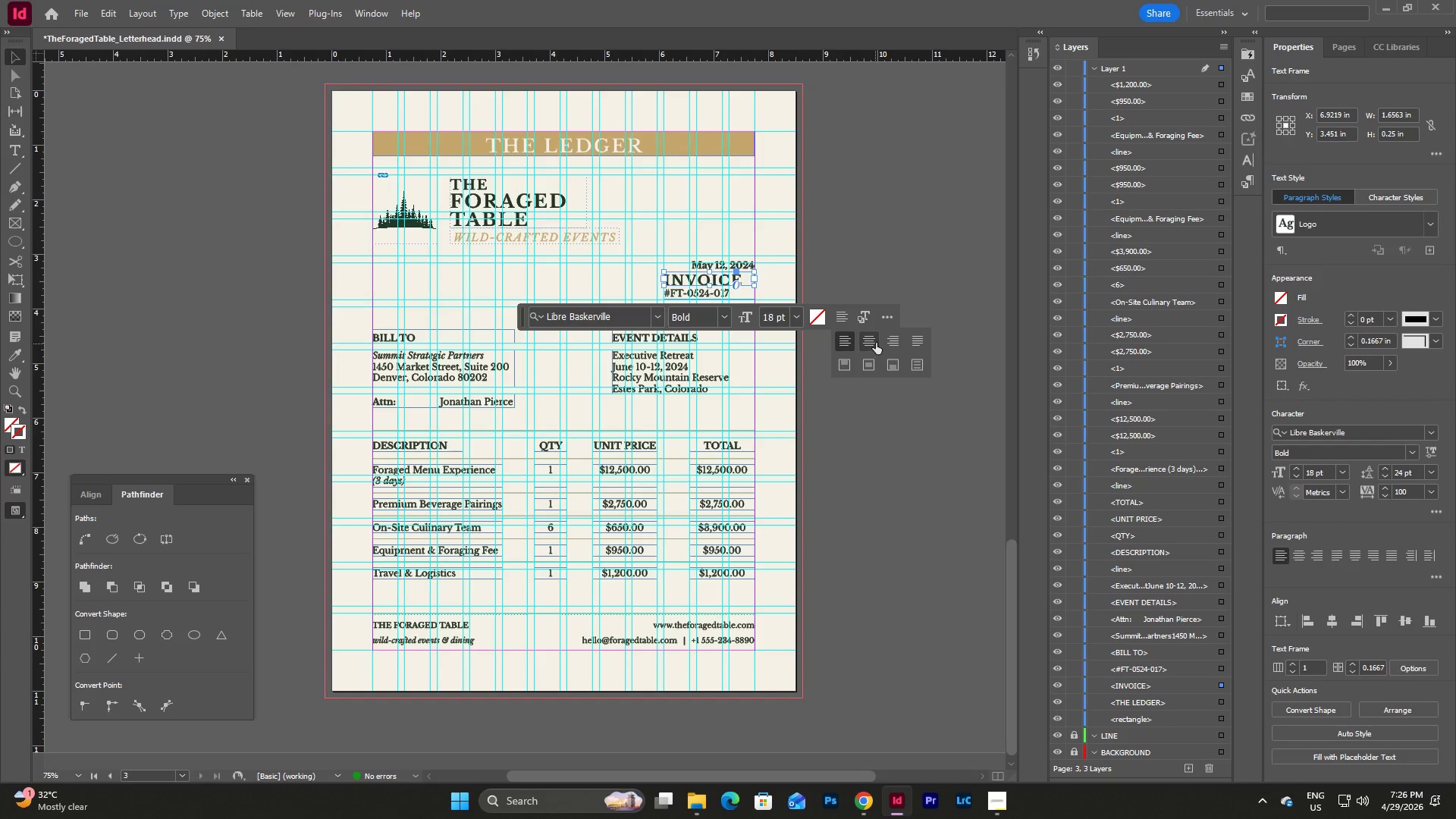 
left_click([887, 340])
 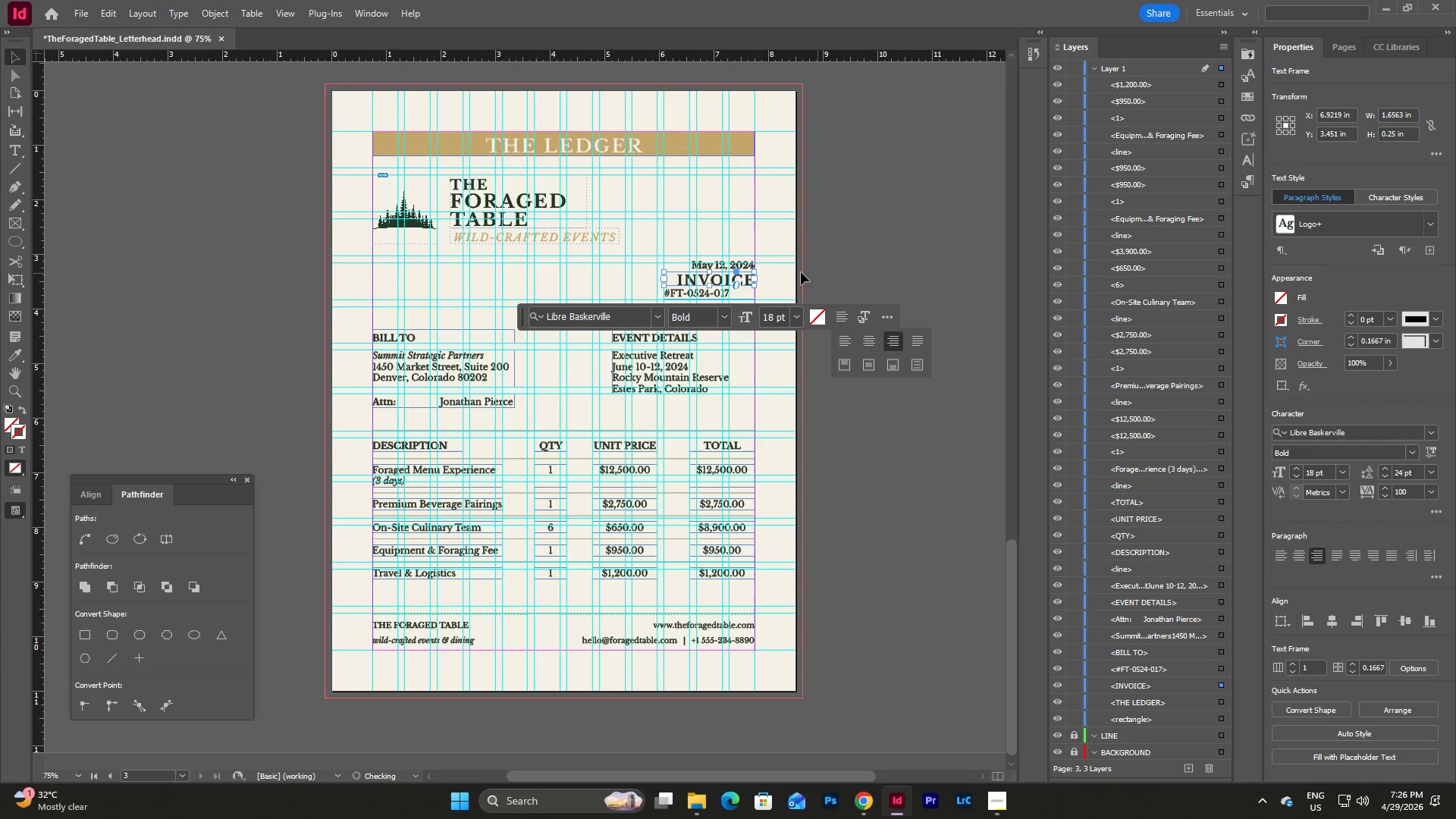 
left_click([786, 275])
 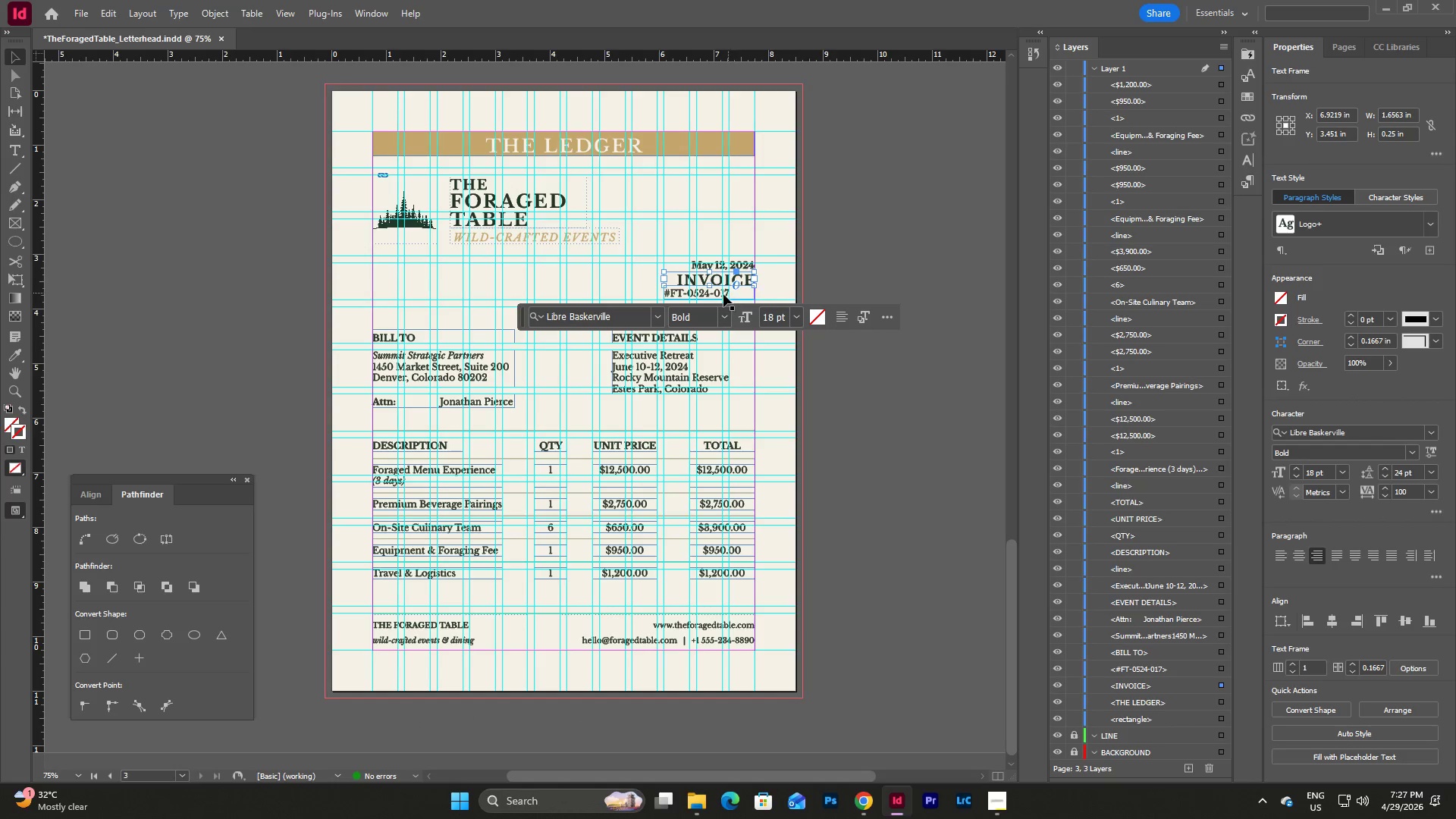 
left_click([722, 295])
 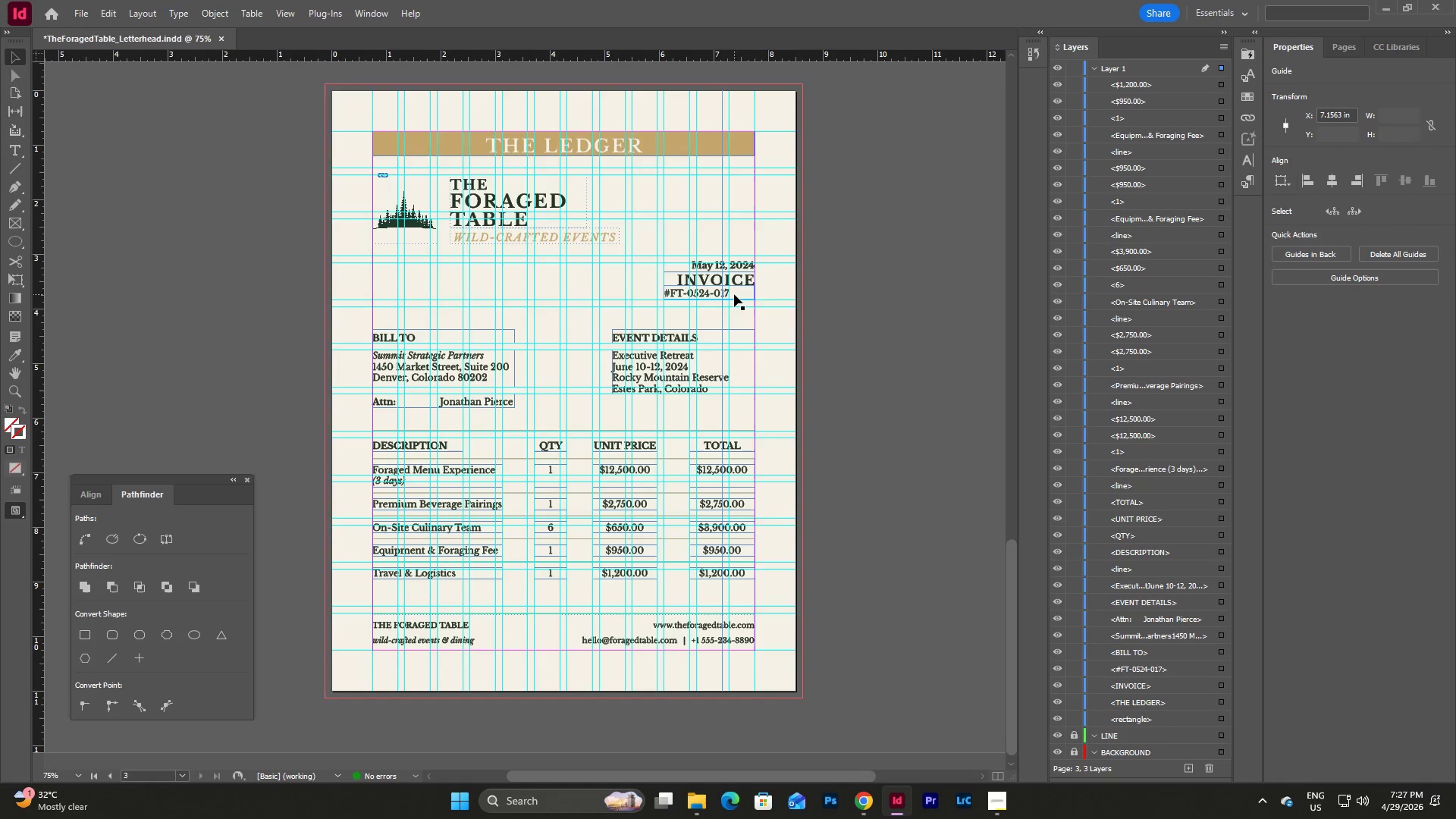 
left_click([734, 294])
 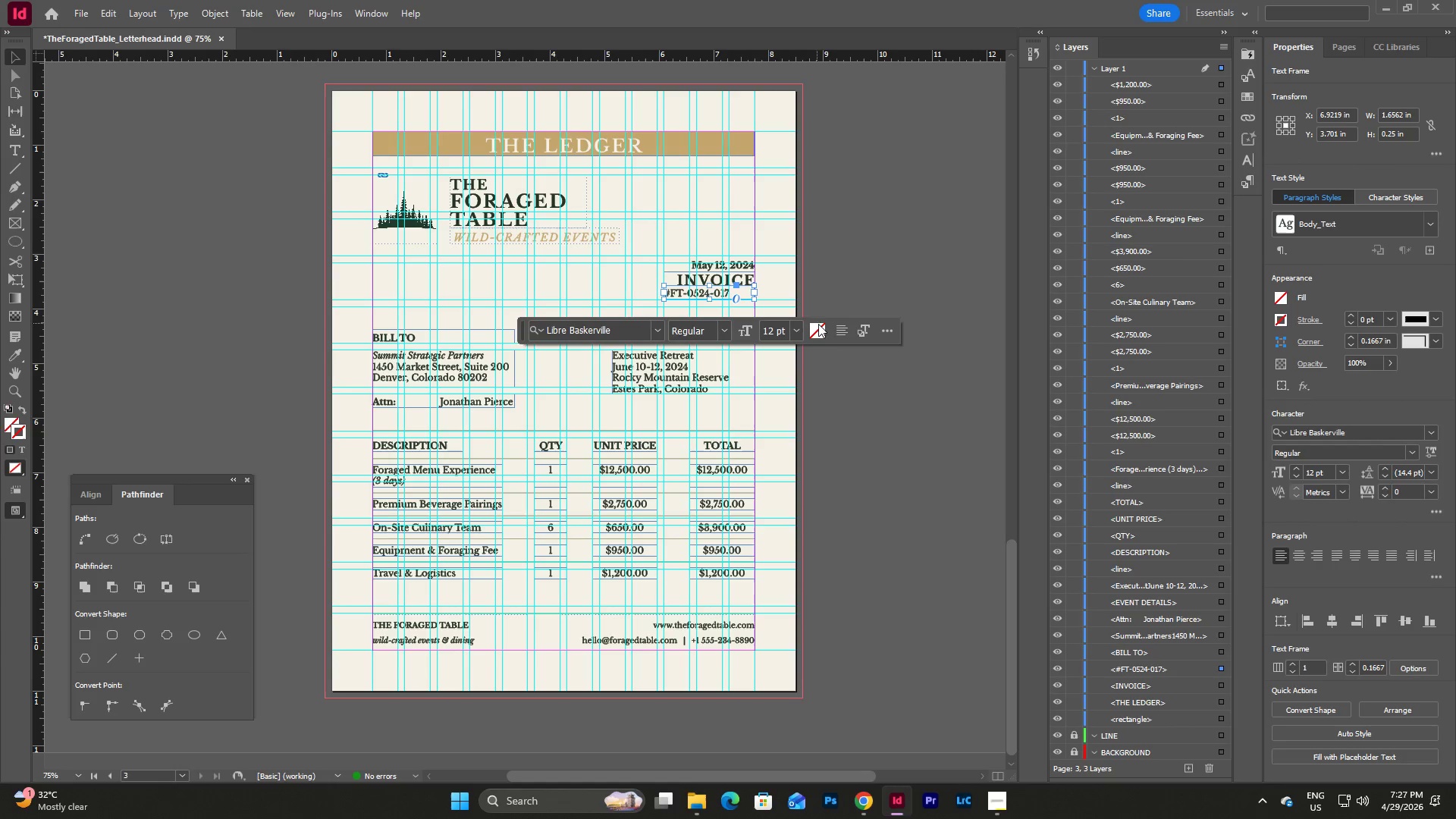 
left_click([833, 328])
 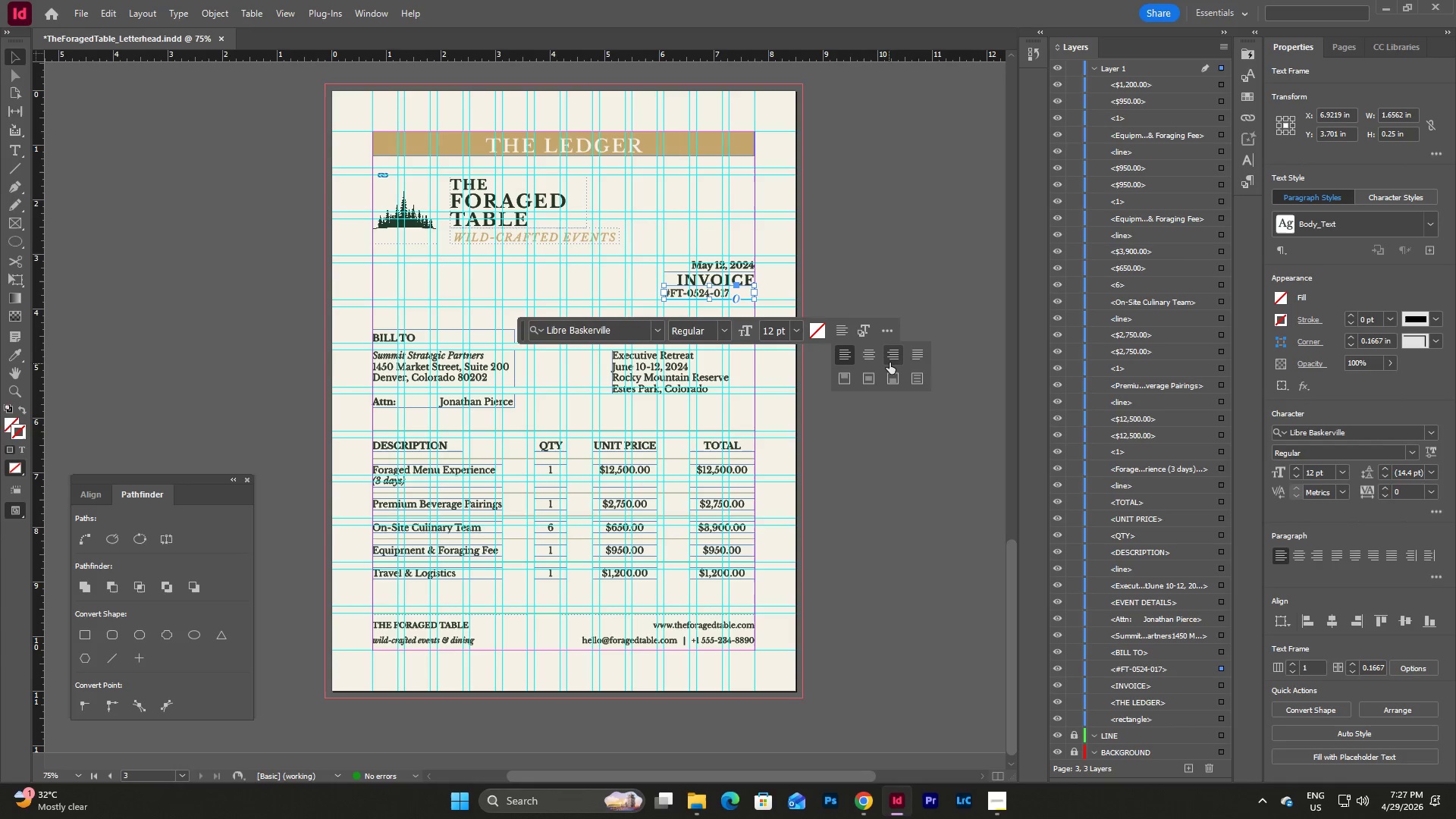 
left_click([894, 359])
 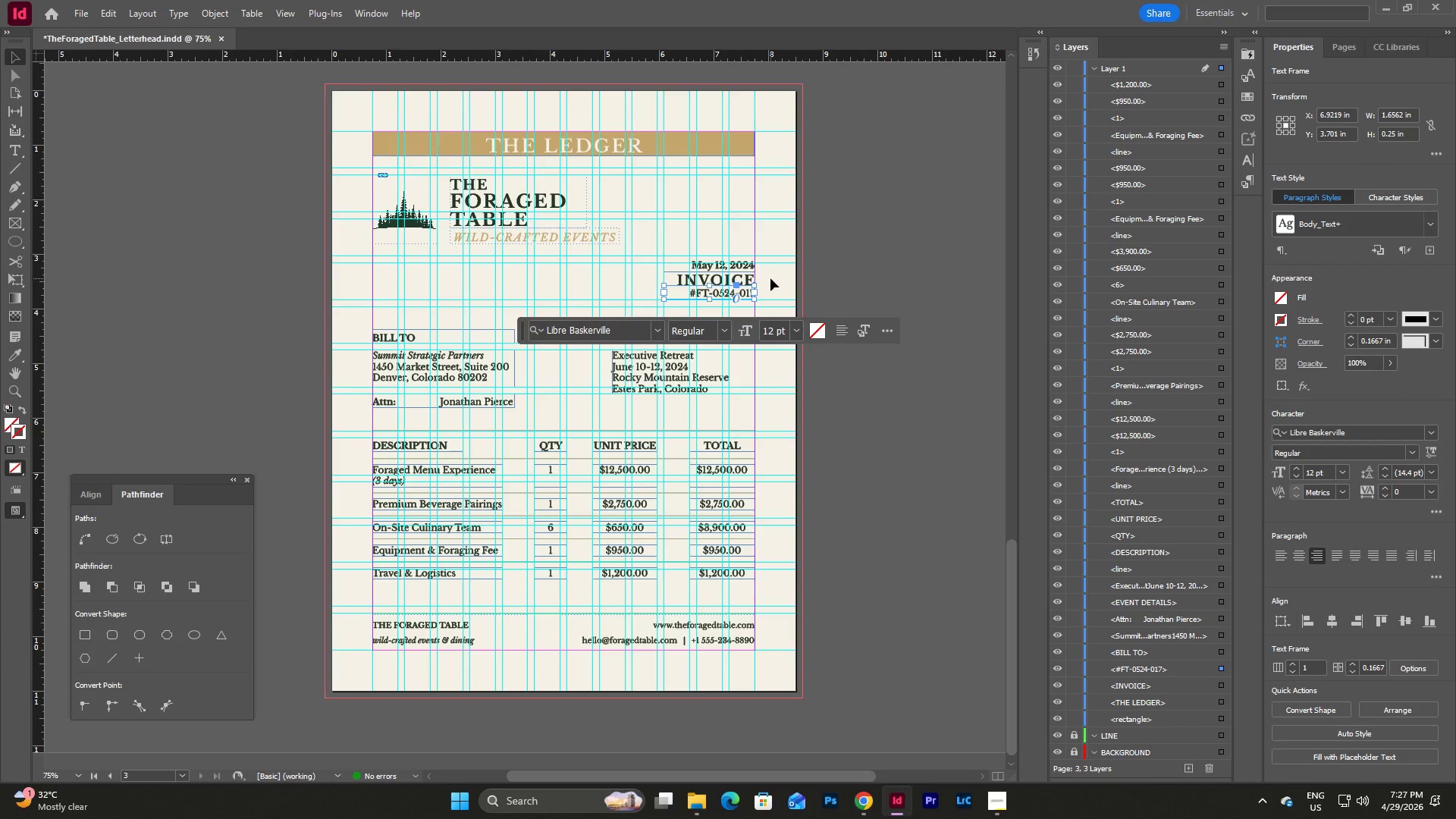 
double_click([782, 283])
 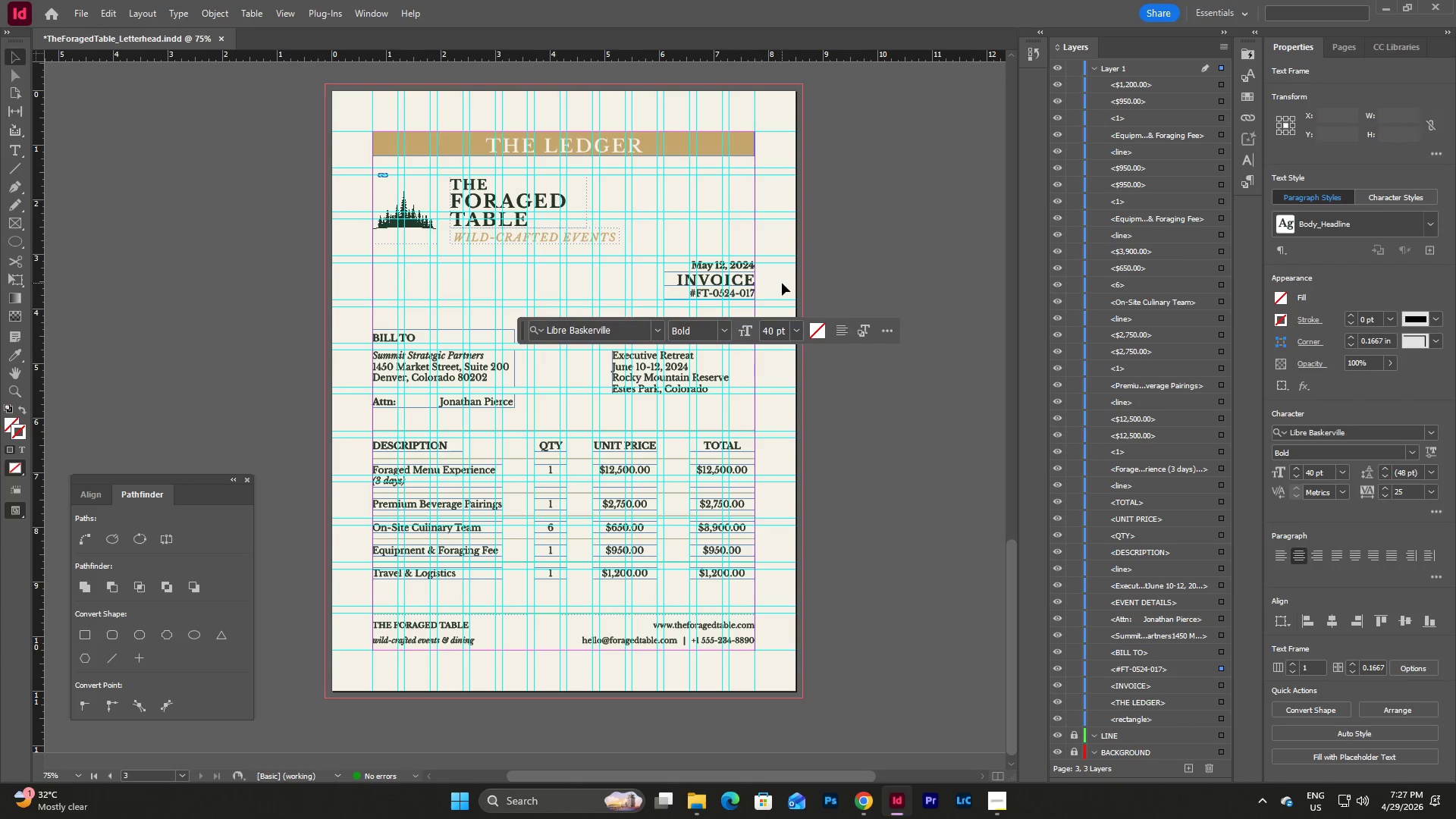 
key(W)
 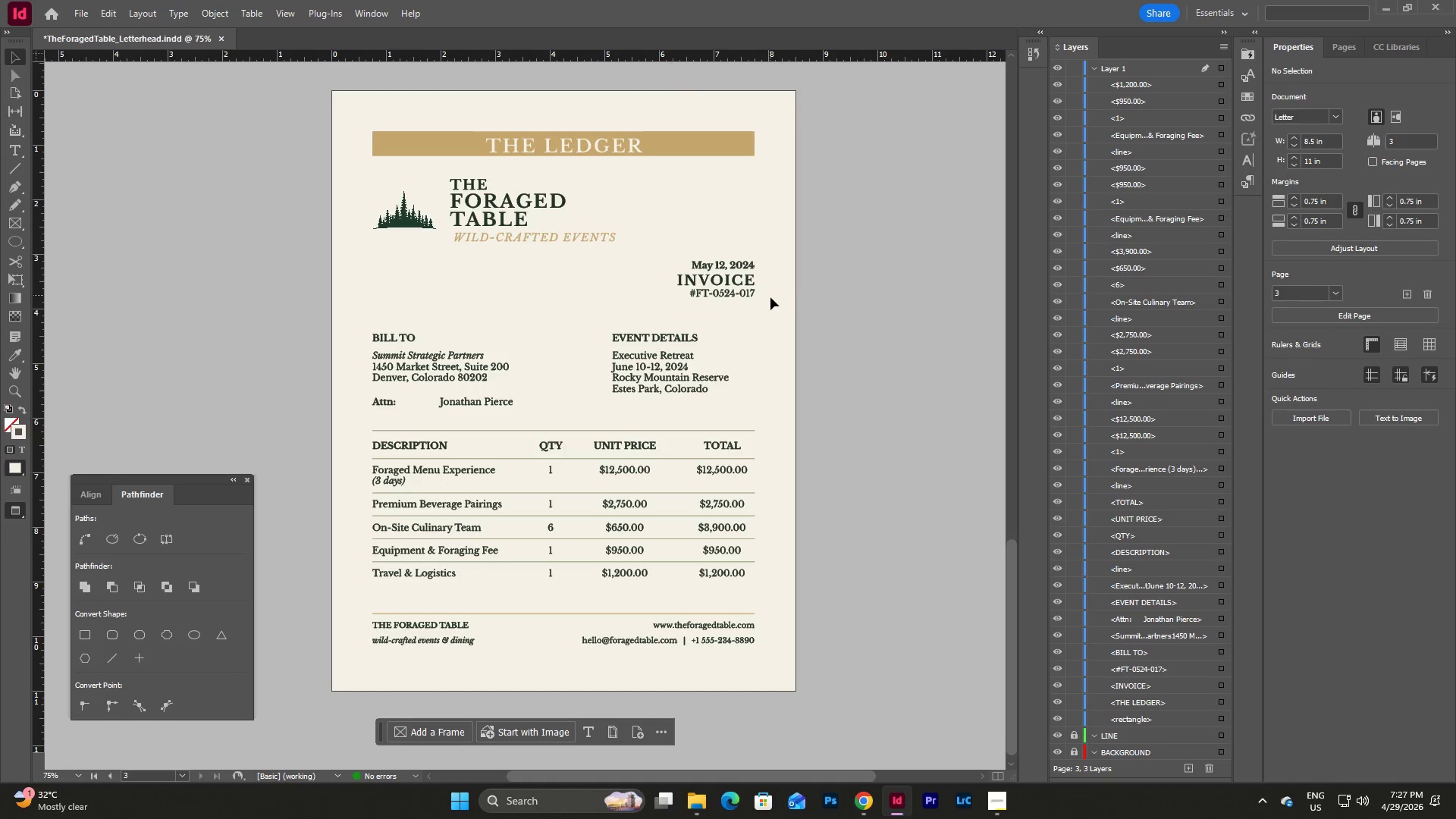 
key(W)
 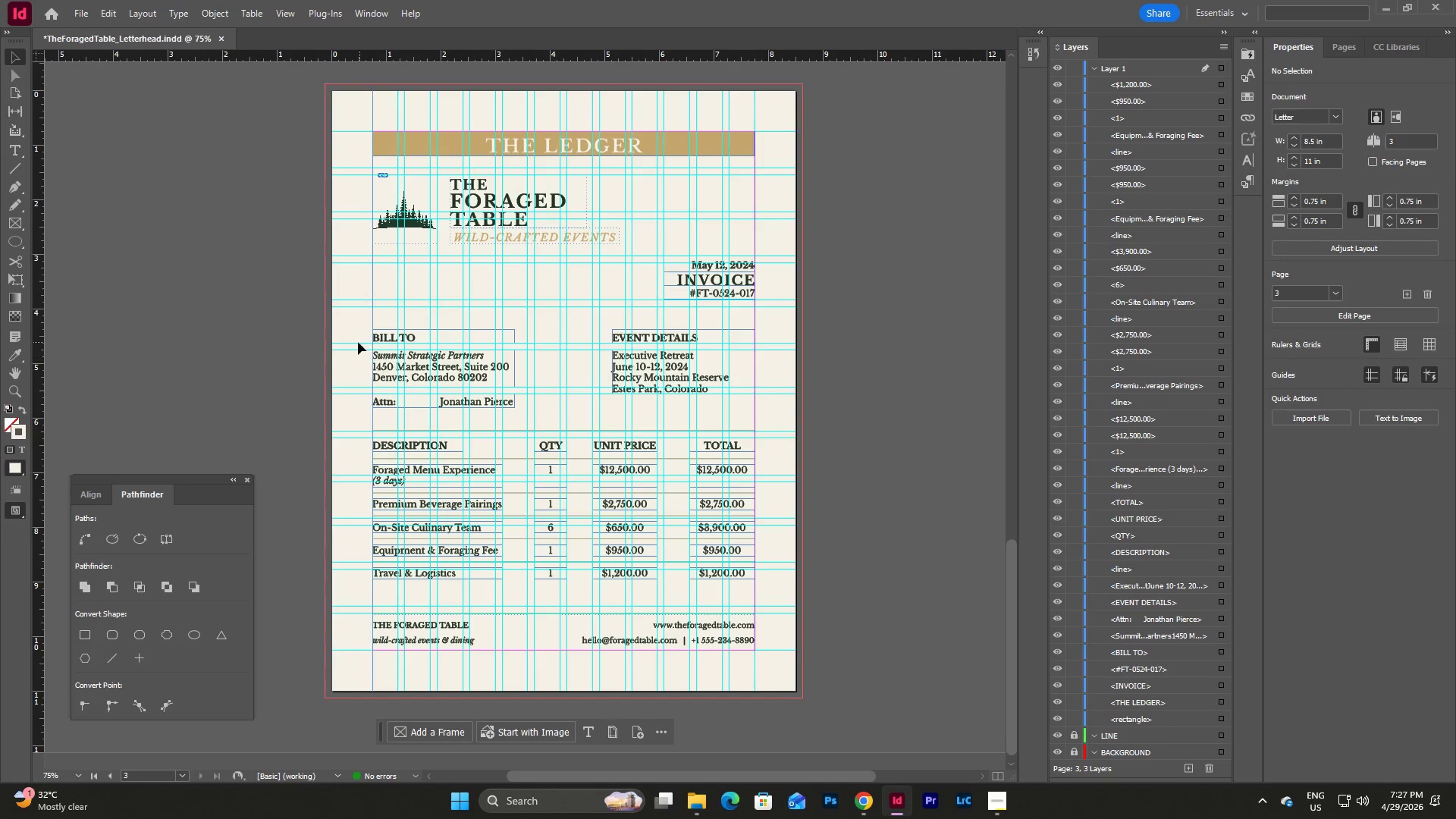 
left_click_drag(start_coordinate=[353, 324], to_coordinate=[766, 585])
 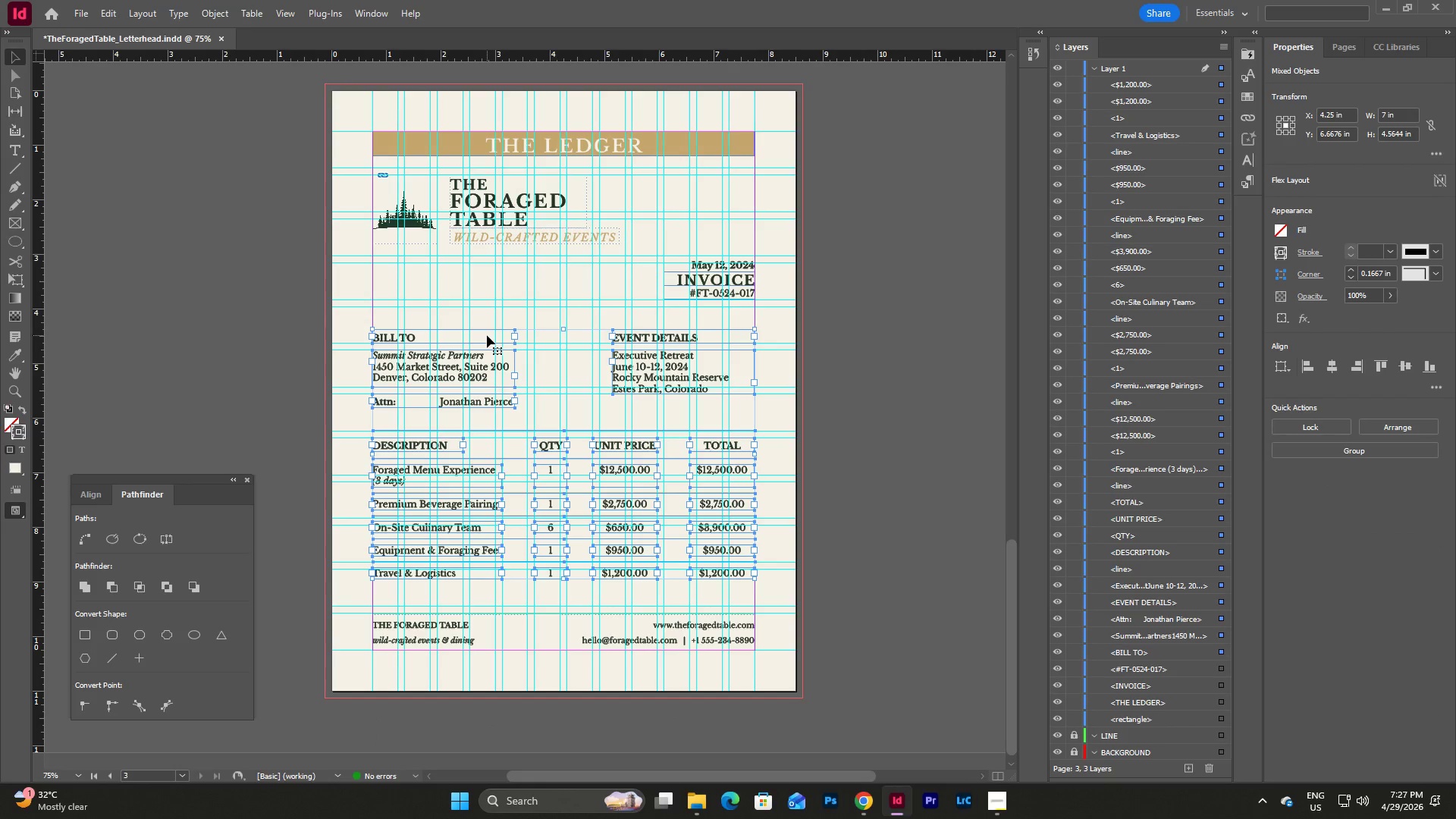 
left_click_drag(start_coordinate=[487, 335], to_coordinate=[488, 315])
 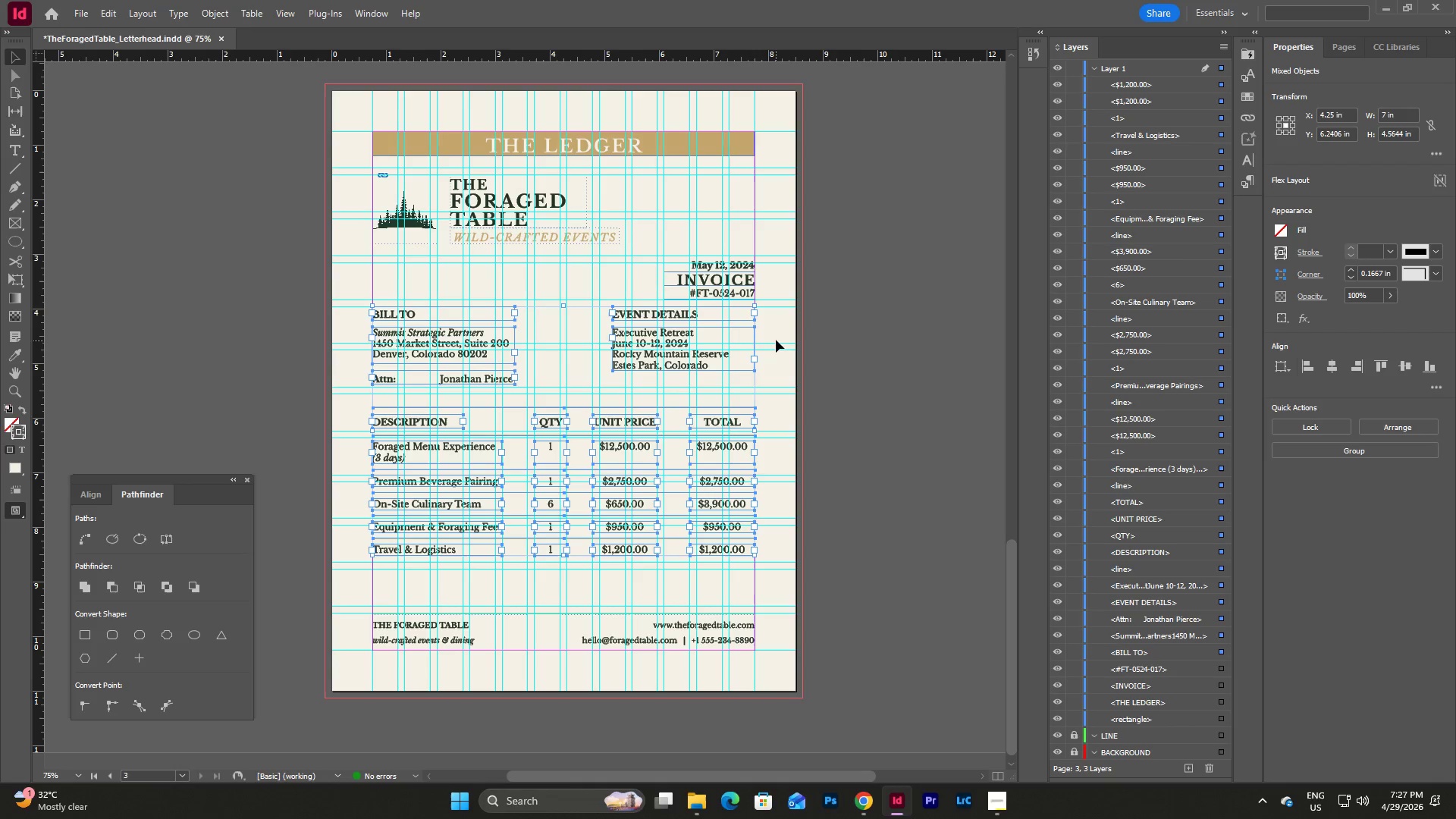 
left_click([777, 330])
 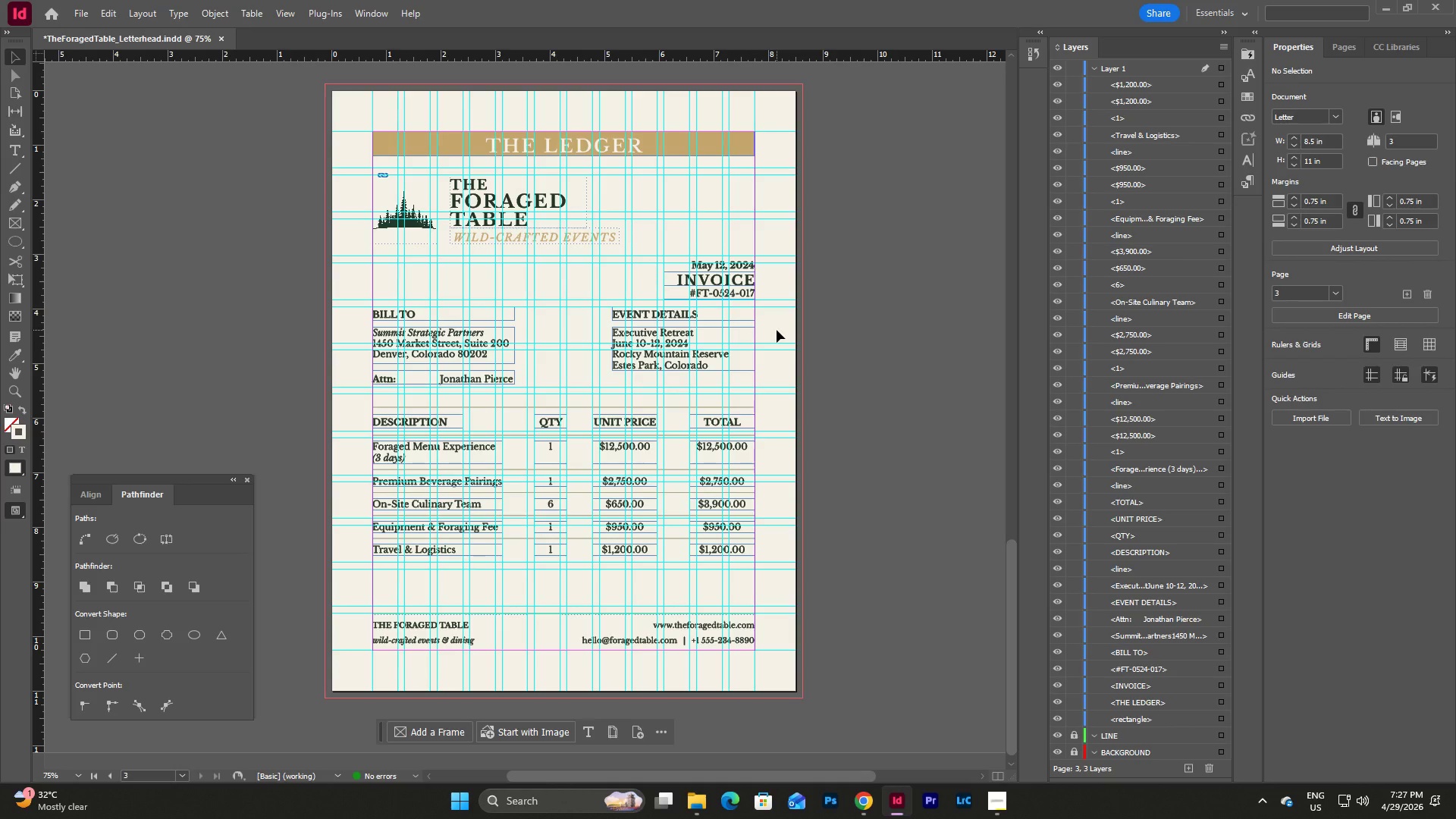 
type(ww)
 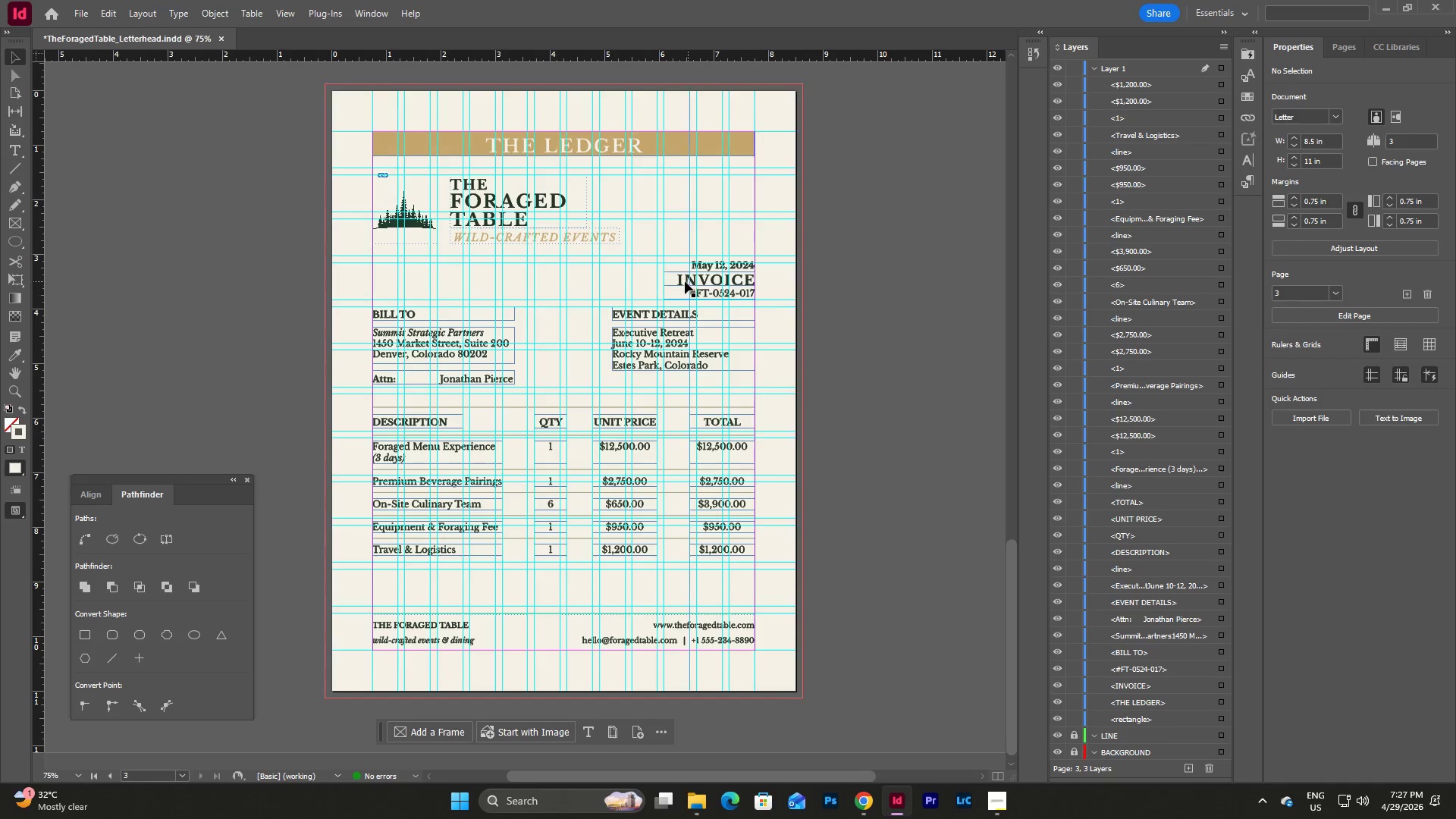 
left_click([681, 280])
 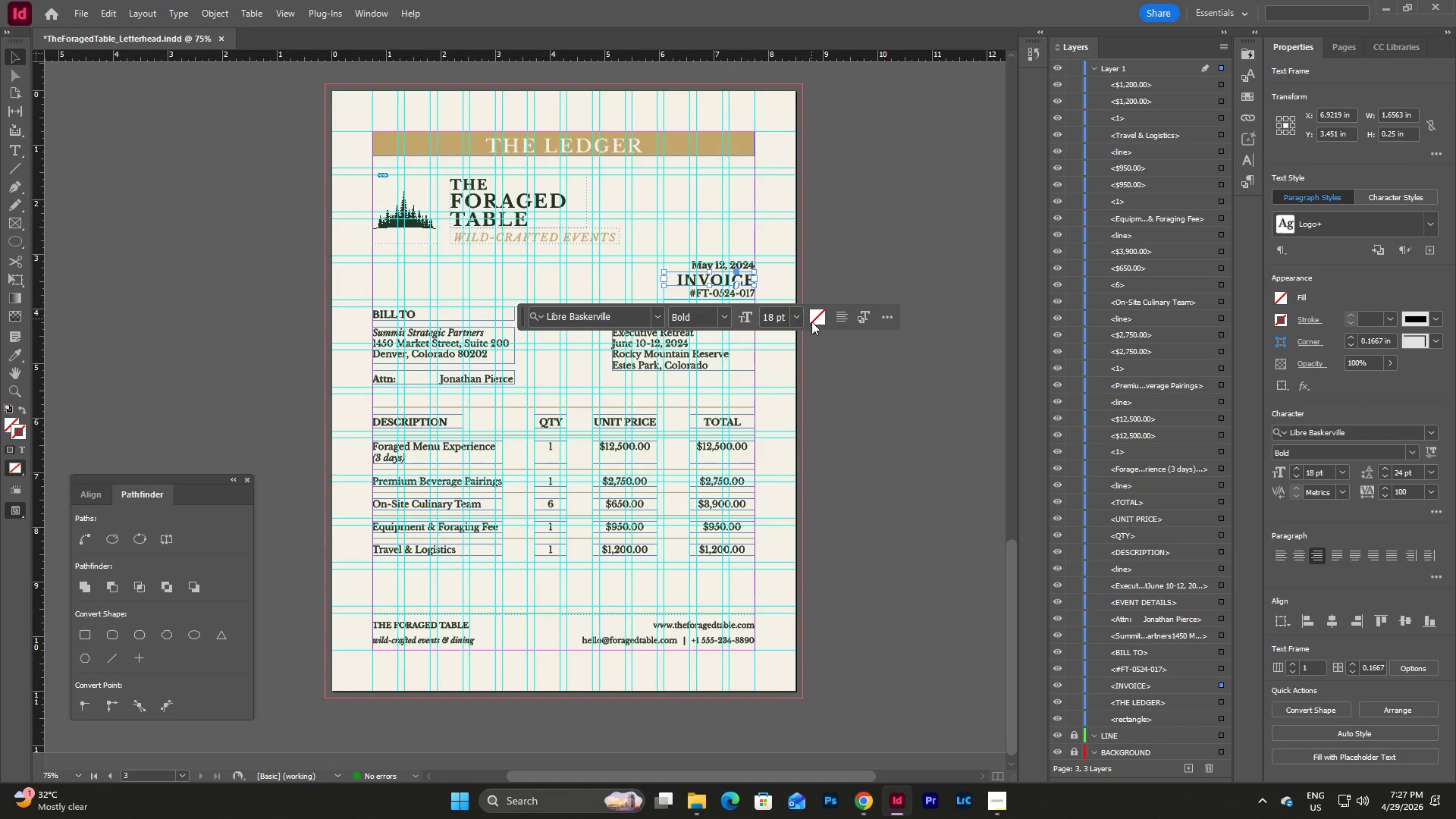 
left_click([843, 320])
 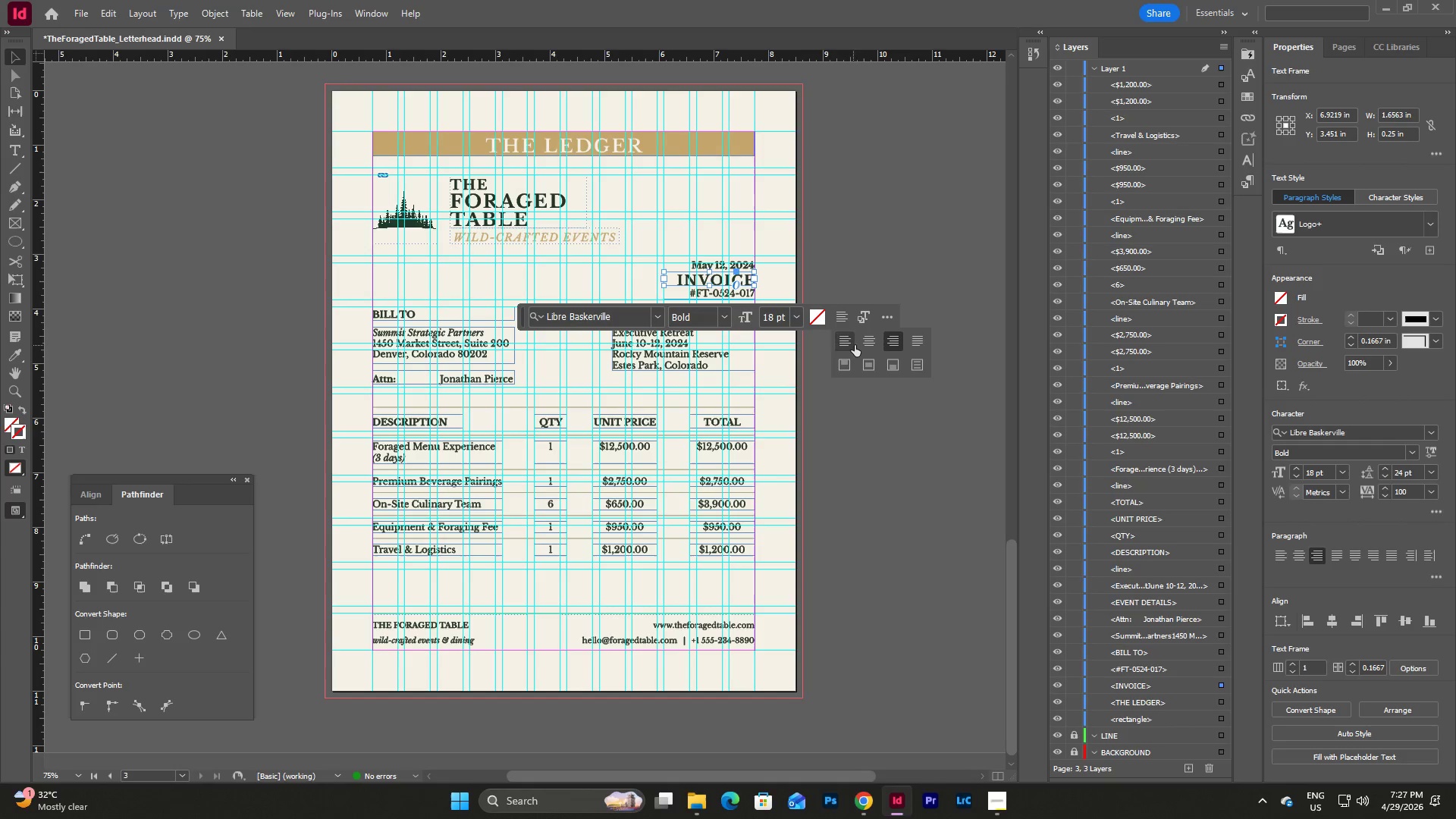 
left_click([843, 344])
 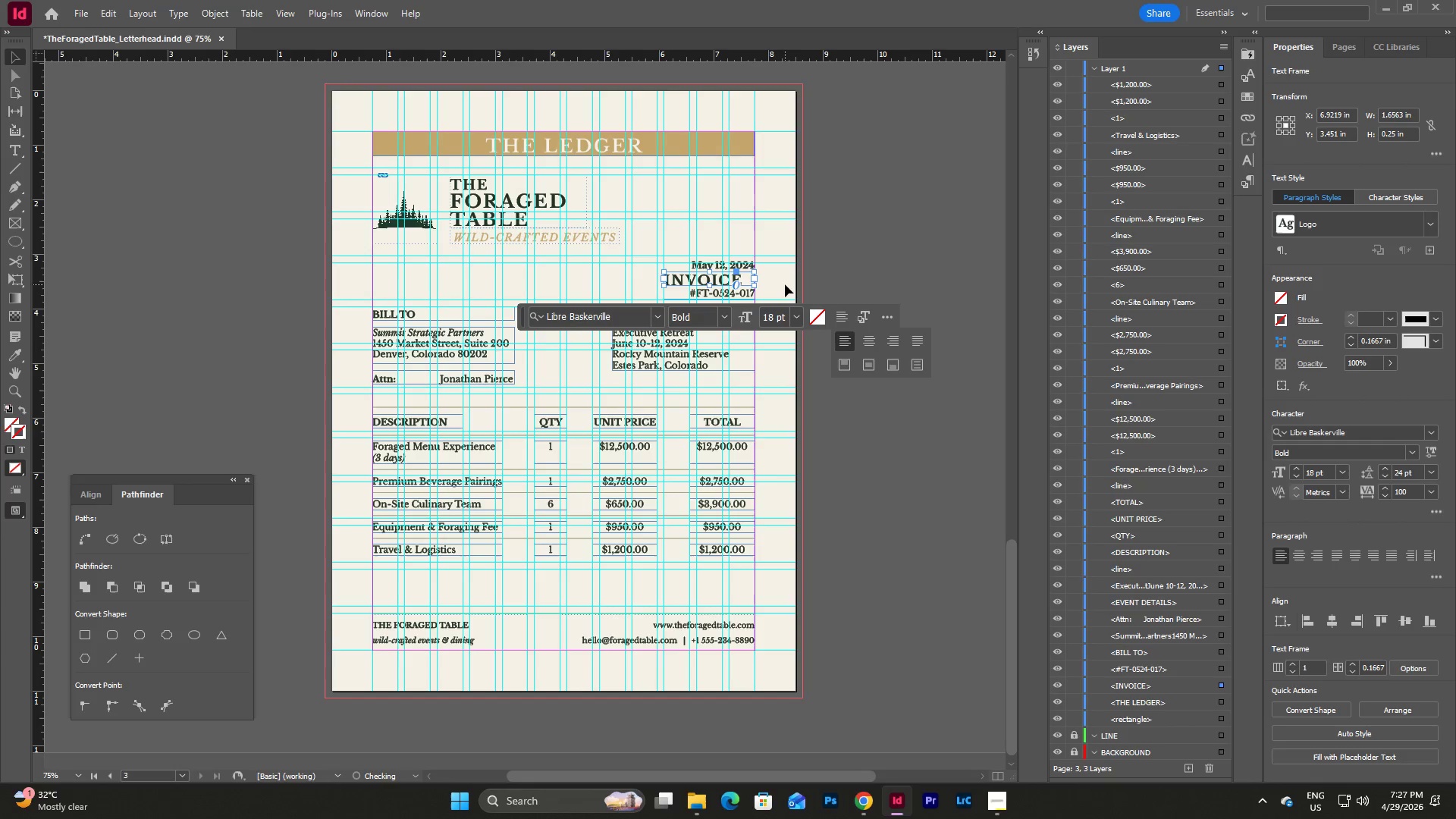 
left_click([785, 284])
 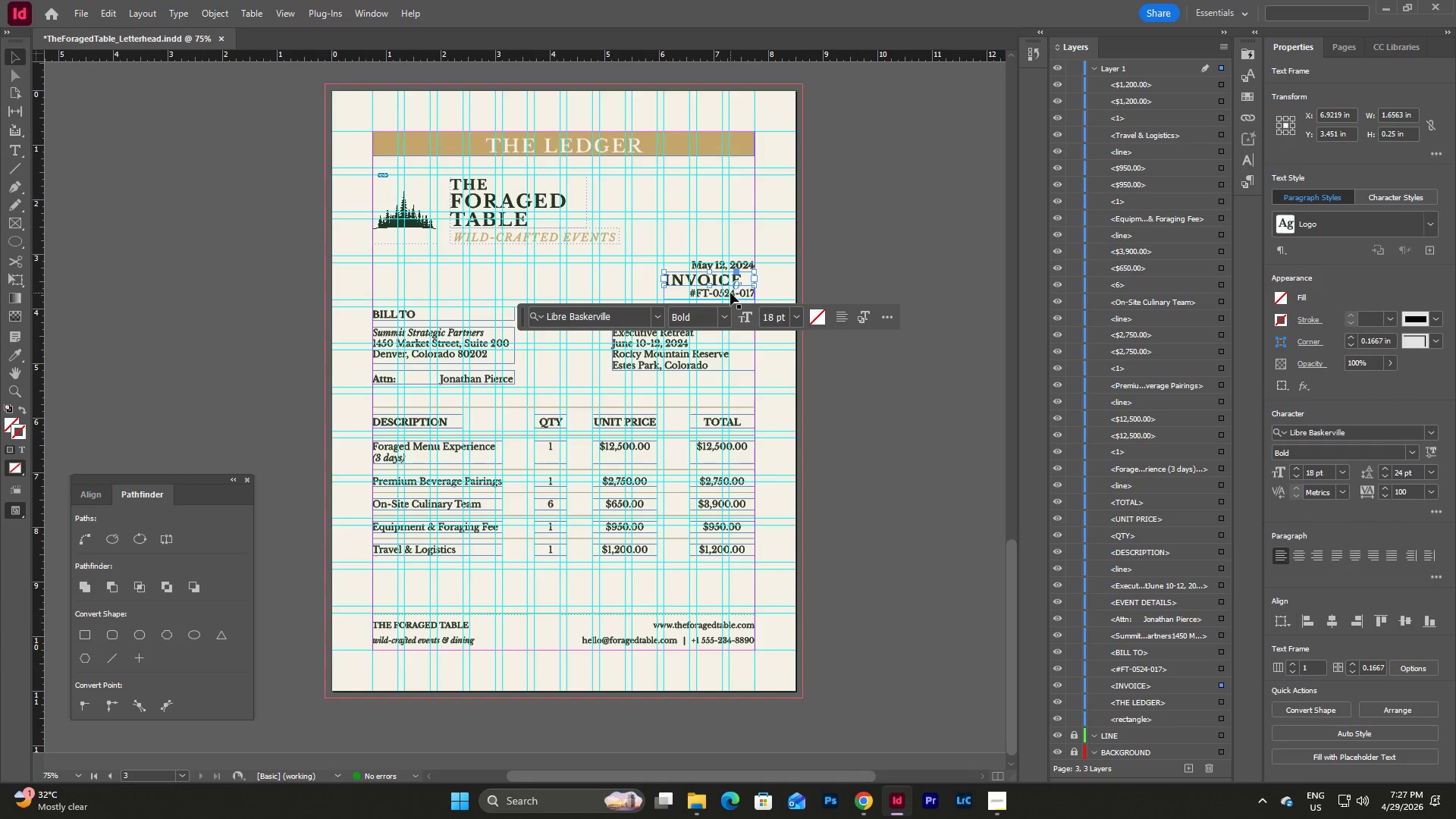 
left_click([730, 293])
 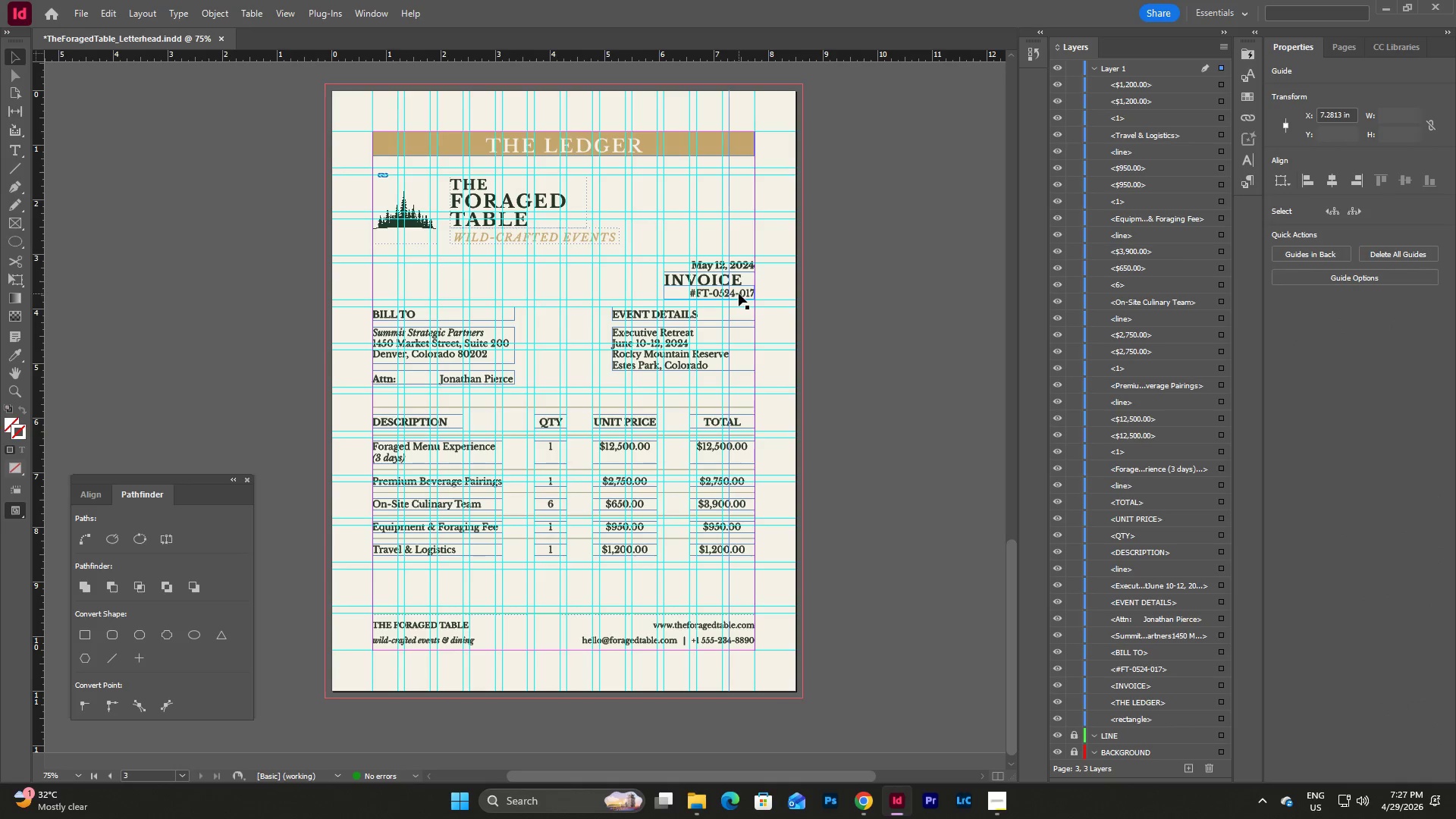 
left_click([739, 293])
 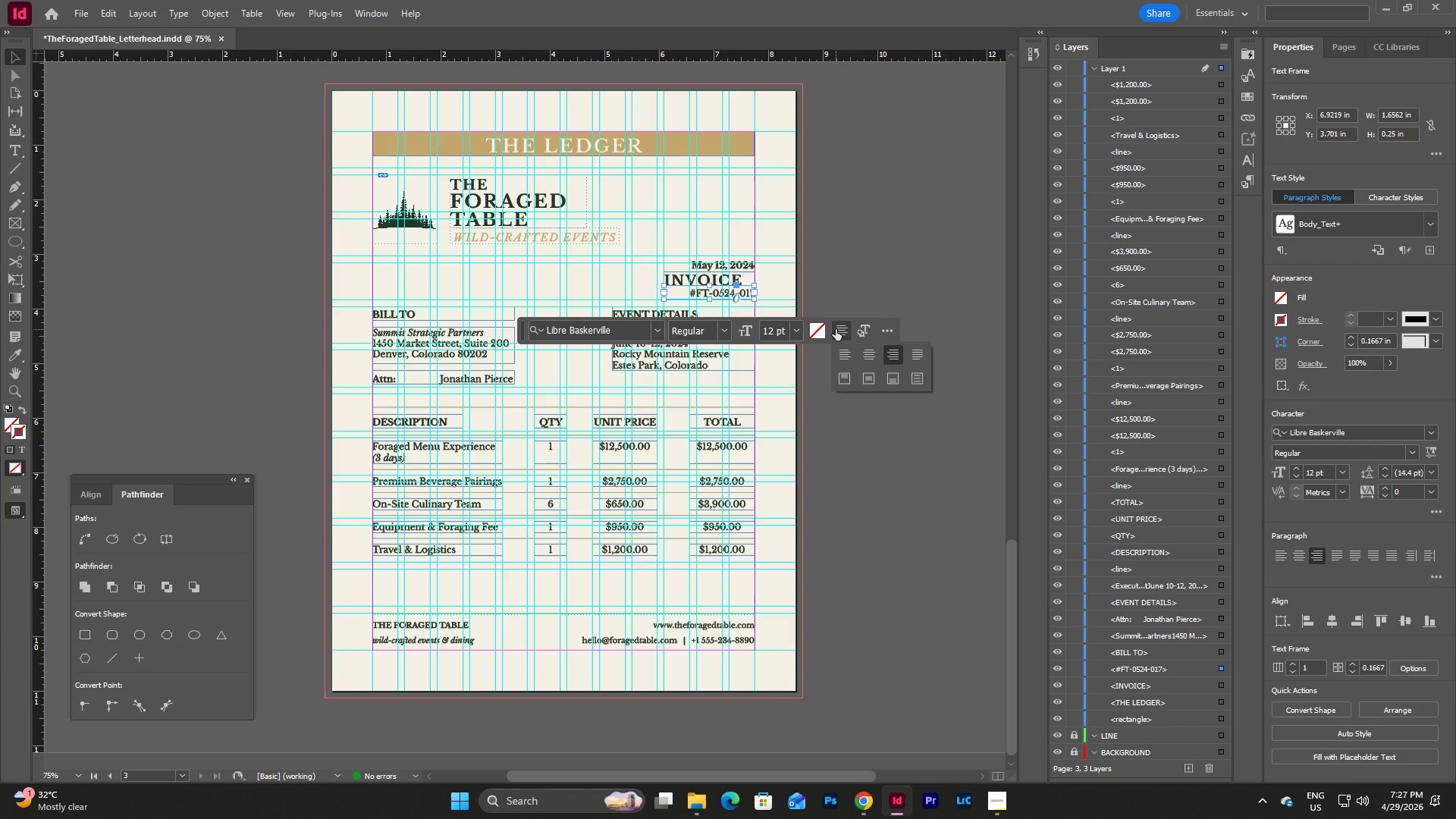 
left_click([848, 359])
 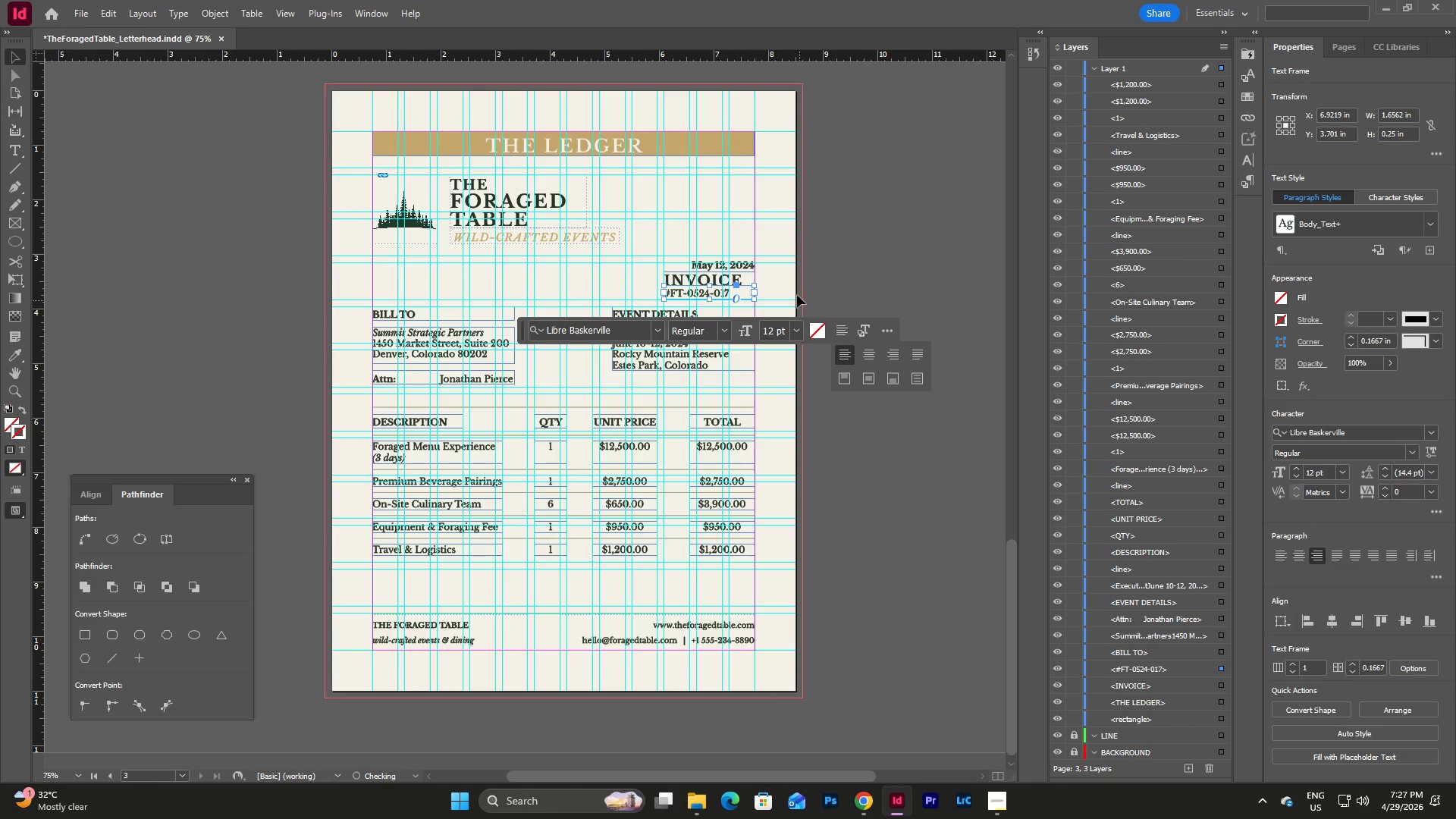 
left_click([789, 282])
 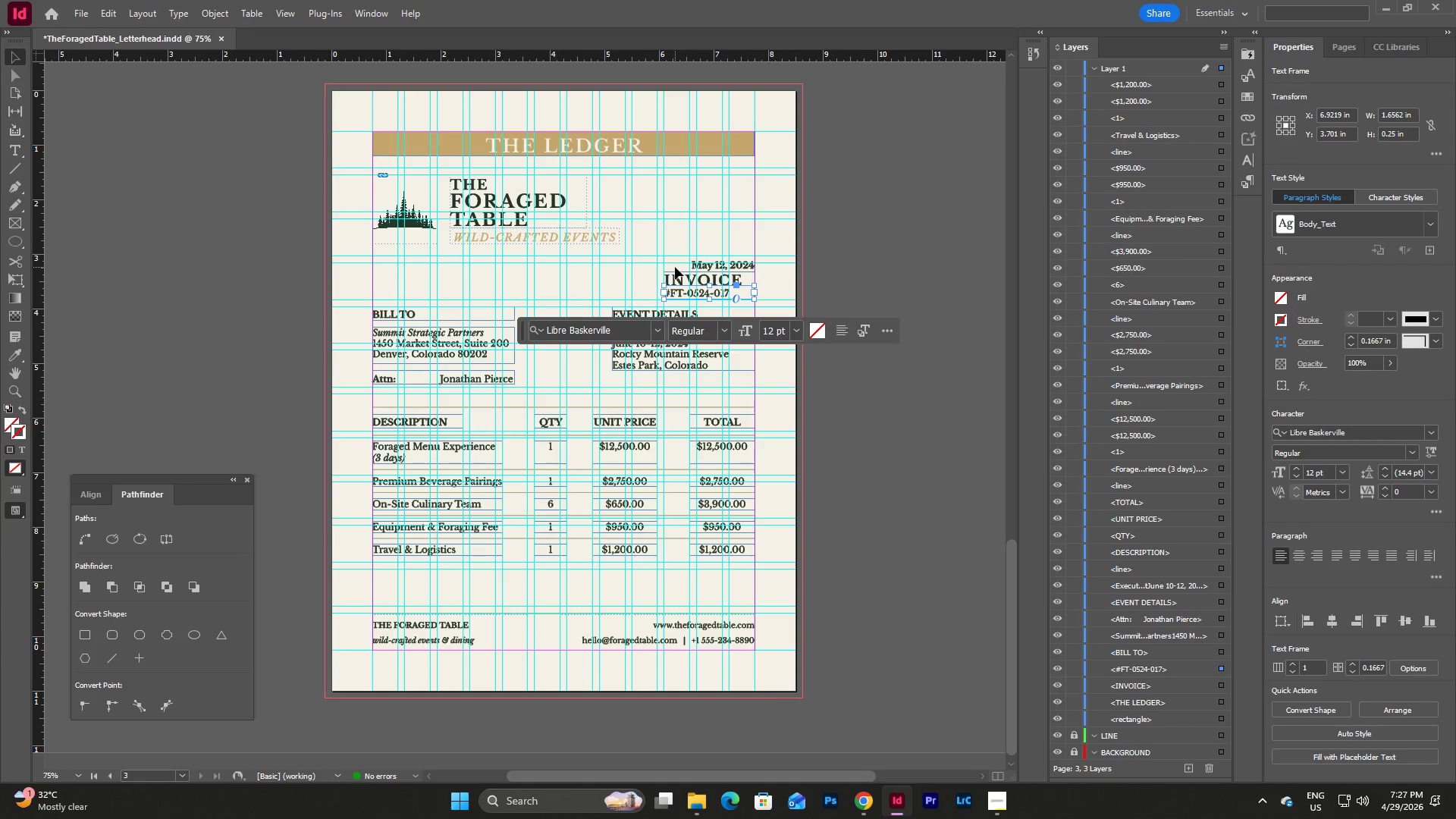 
left_click_drag(start_coordinate=[674, 266], to_coordinate=[688, 296])
 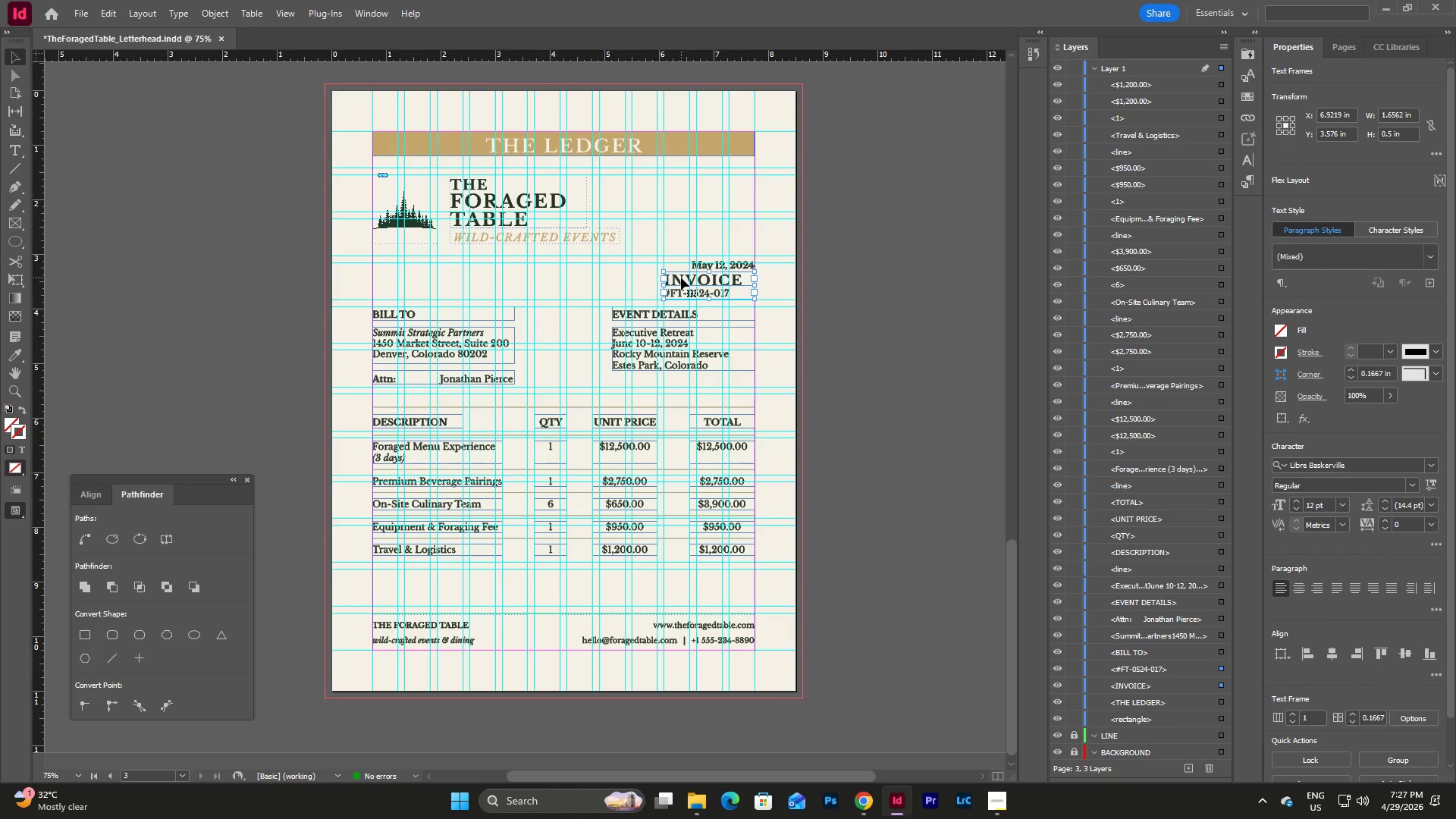 
left_click_drag(start_coordinate=[681, 278], to_coordinate=[391, 262])
 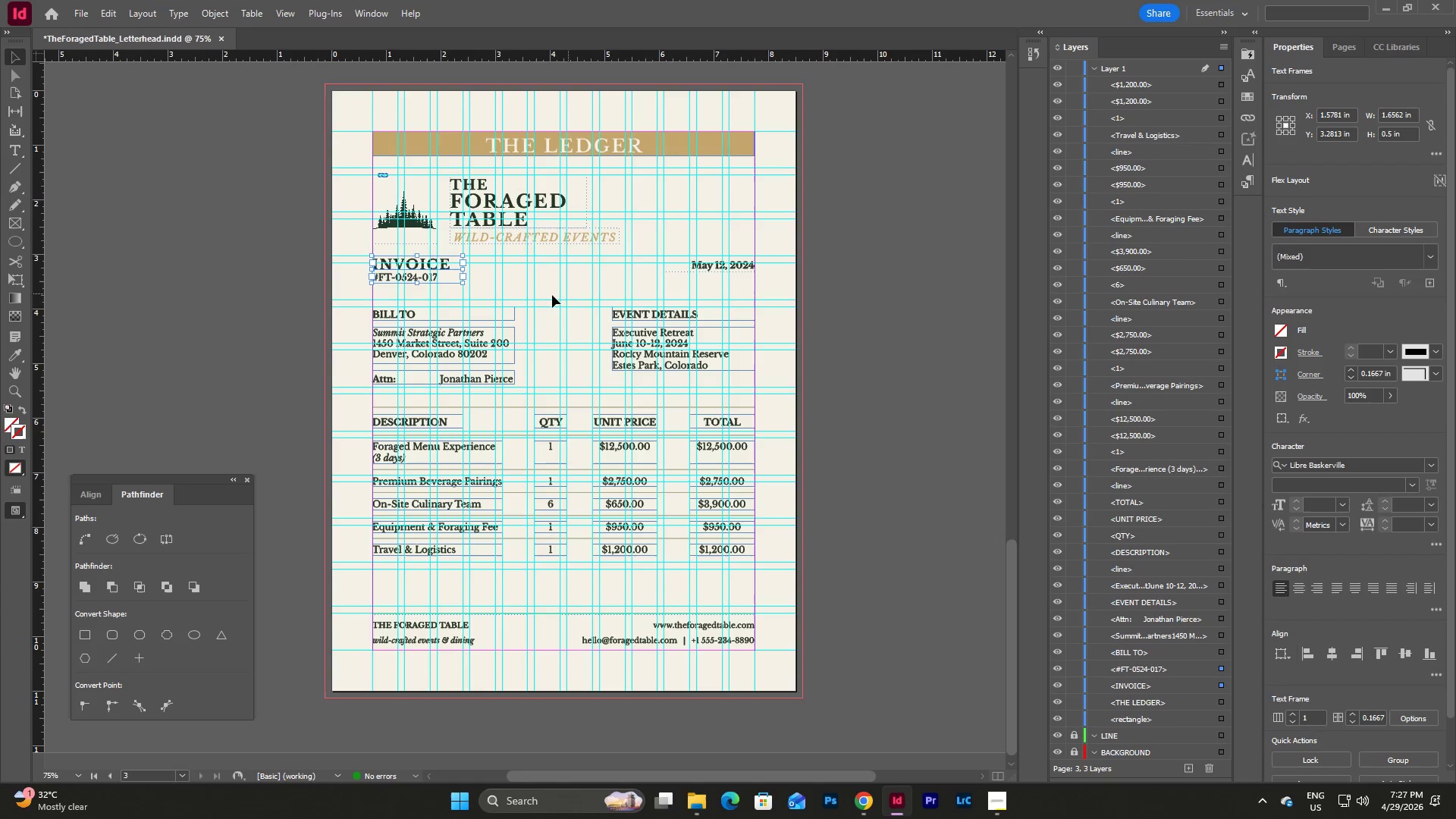 
left_click([574, 284])
 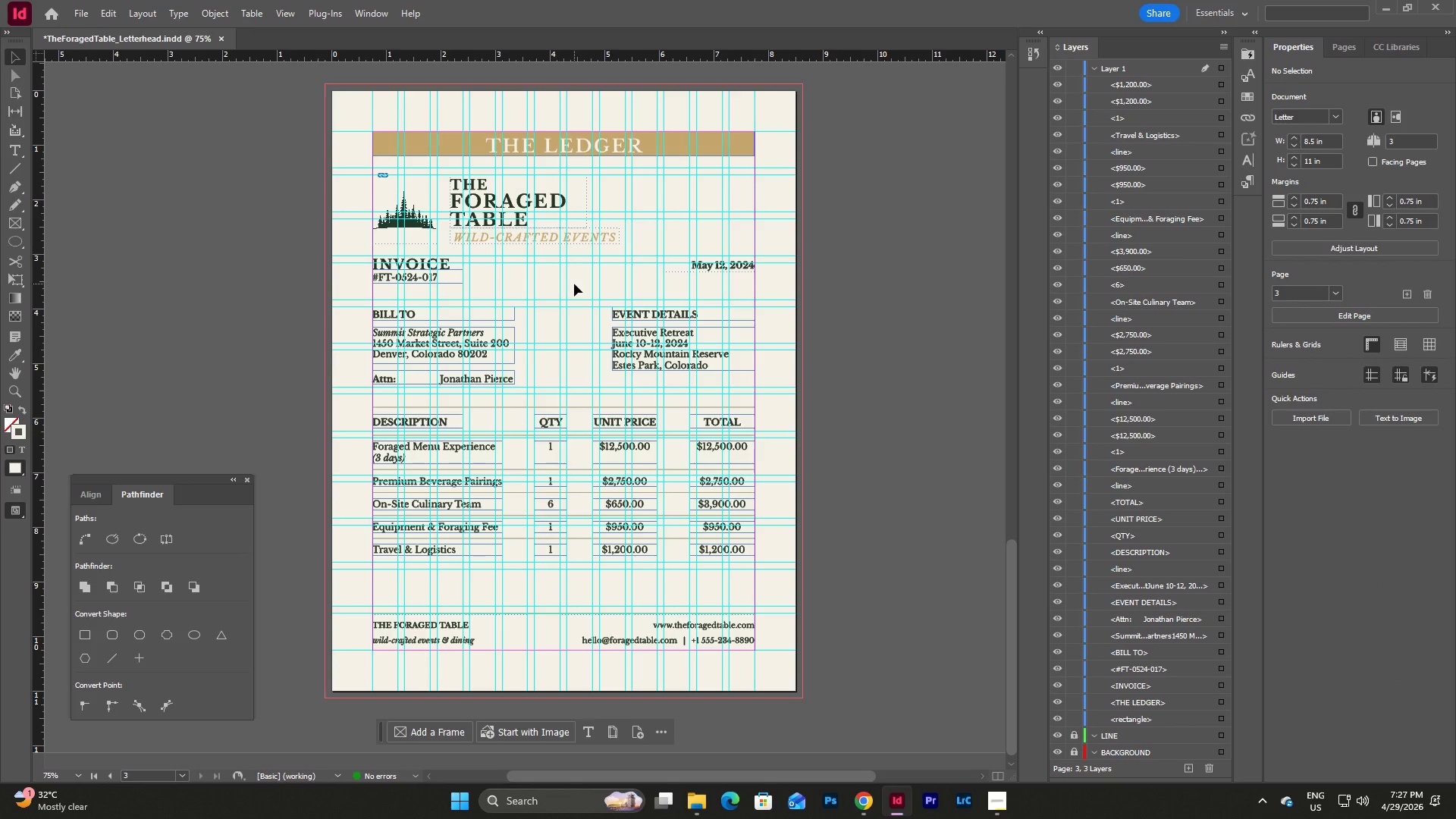 
type(wwww)
 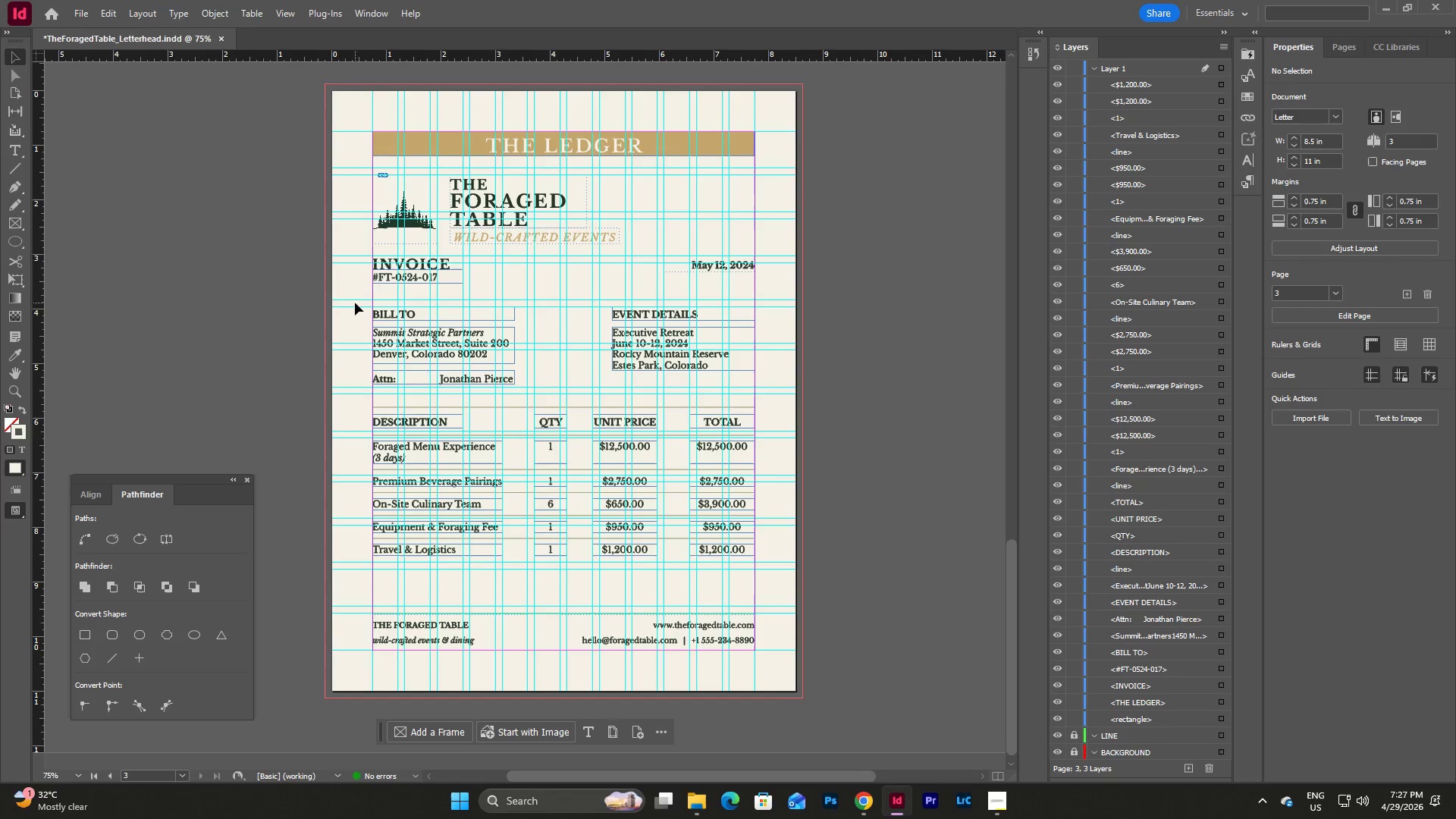 
left_click_drag(start_coordinate=[355, 303], to_coordinate=[781, 569])
 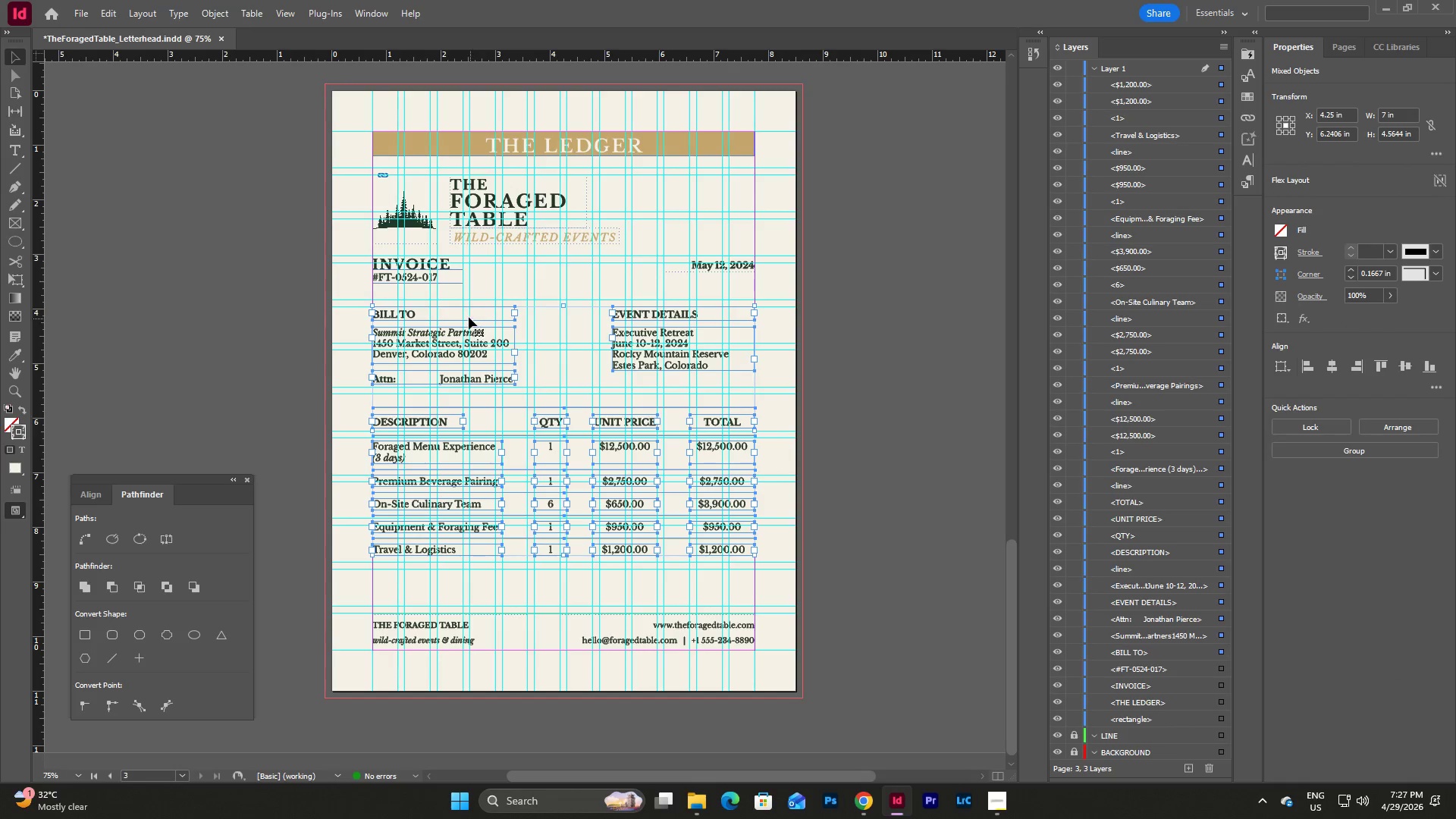 
left_click_drag(start_coordinate=[447, 314], to_coordinate=[447, 310])
 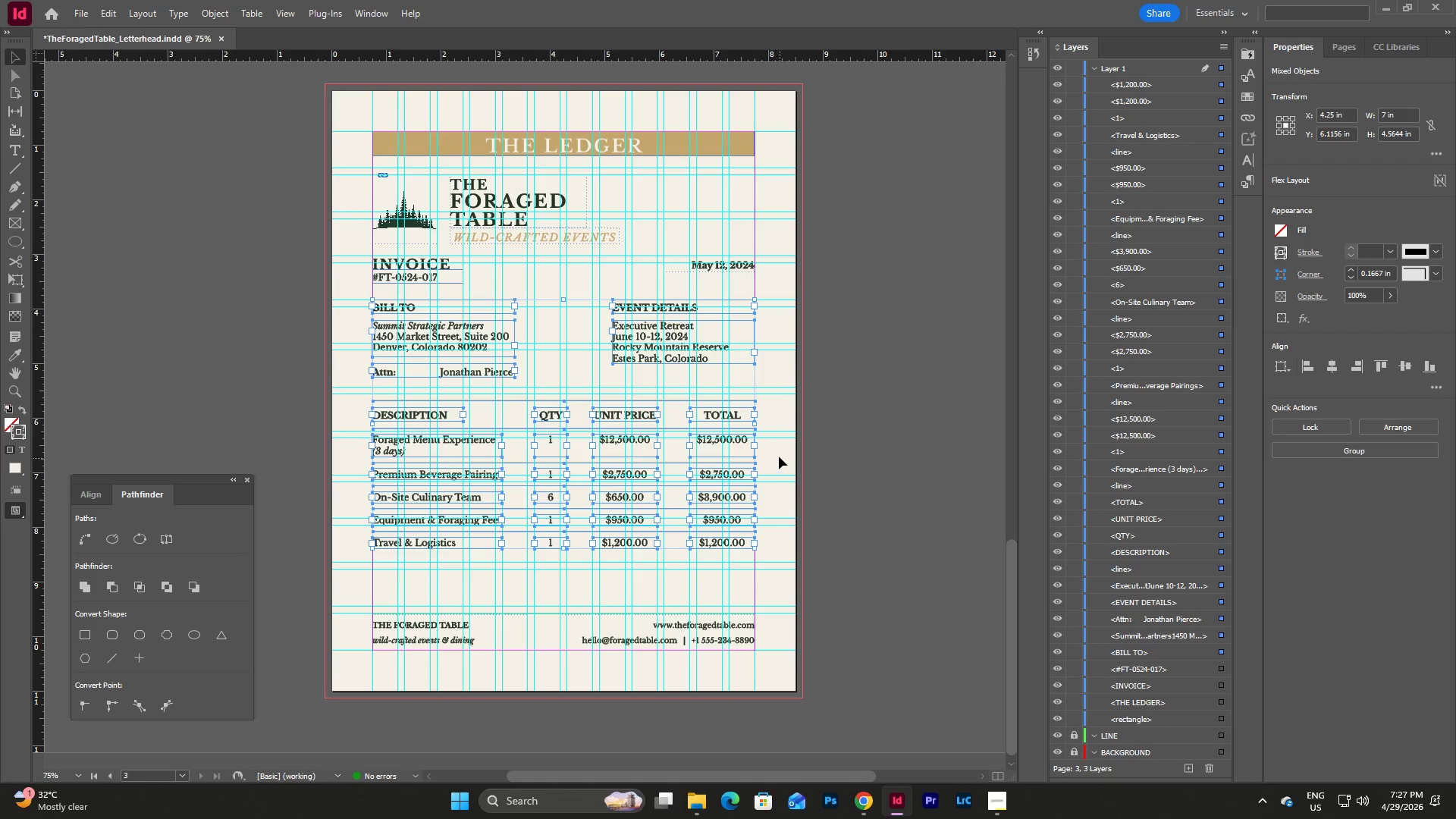 
left_click([770, 408])
 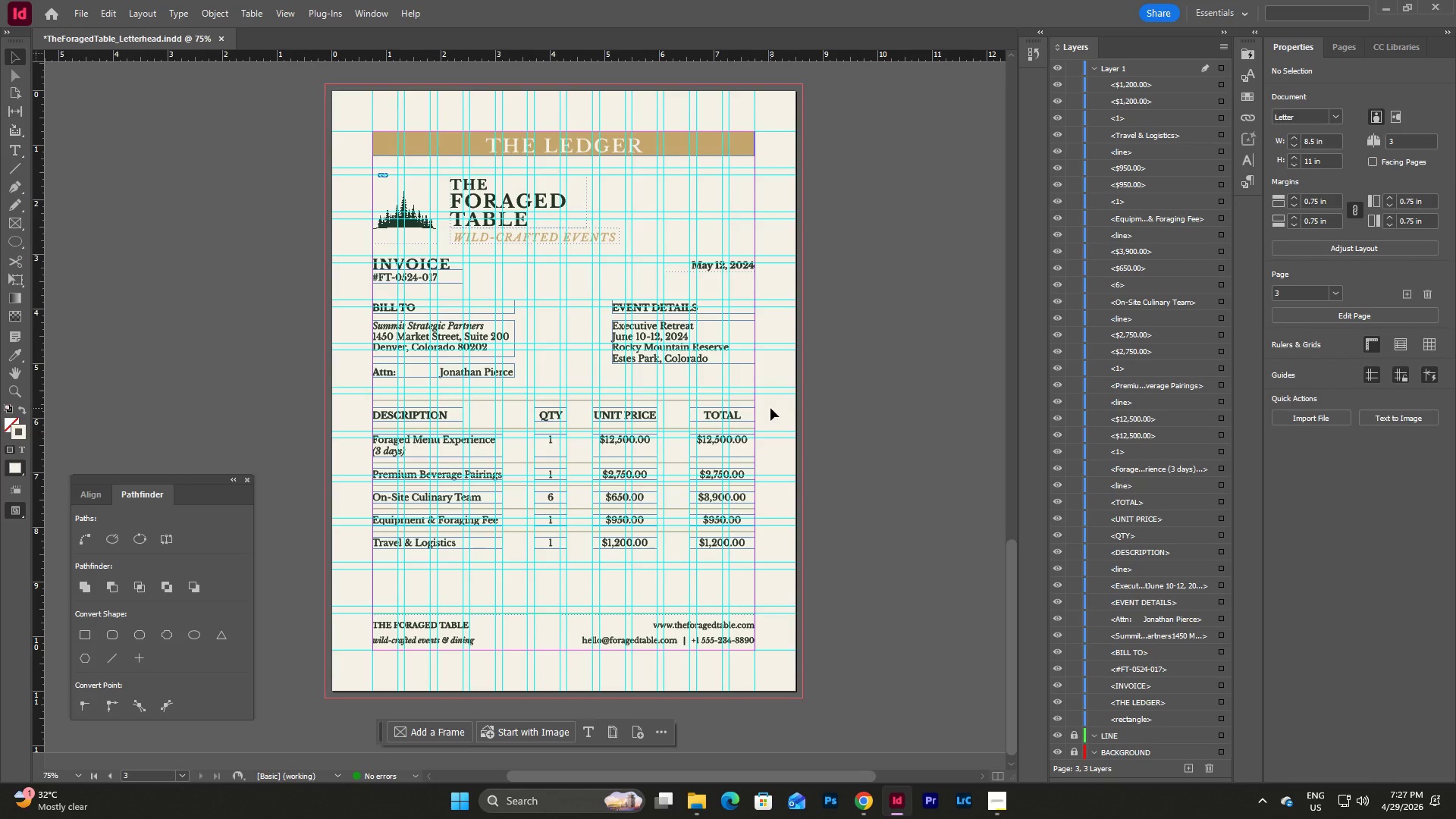 
key(W)
 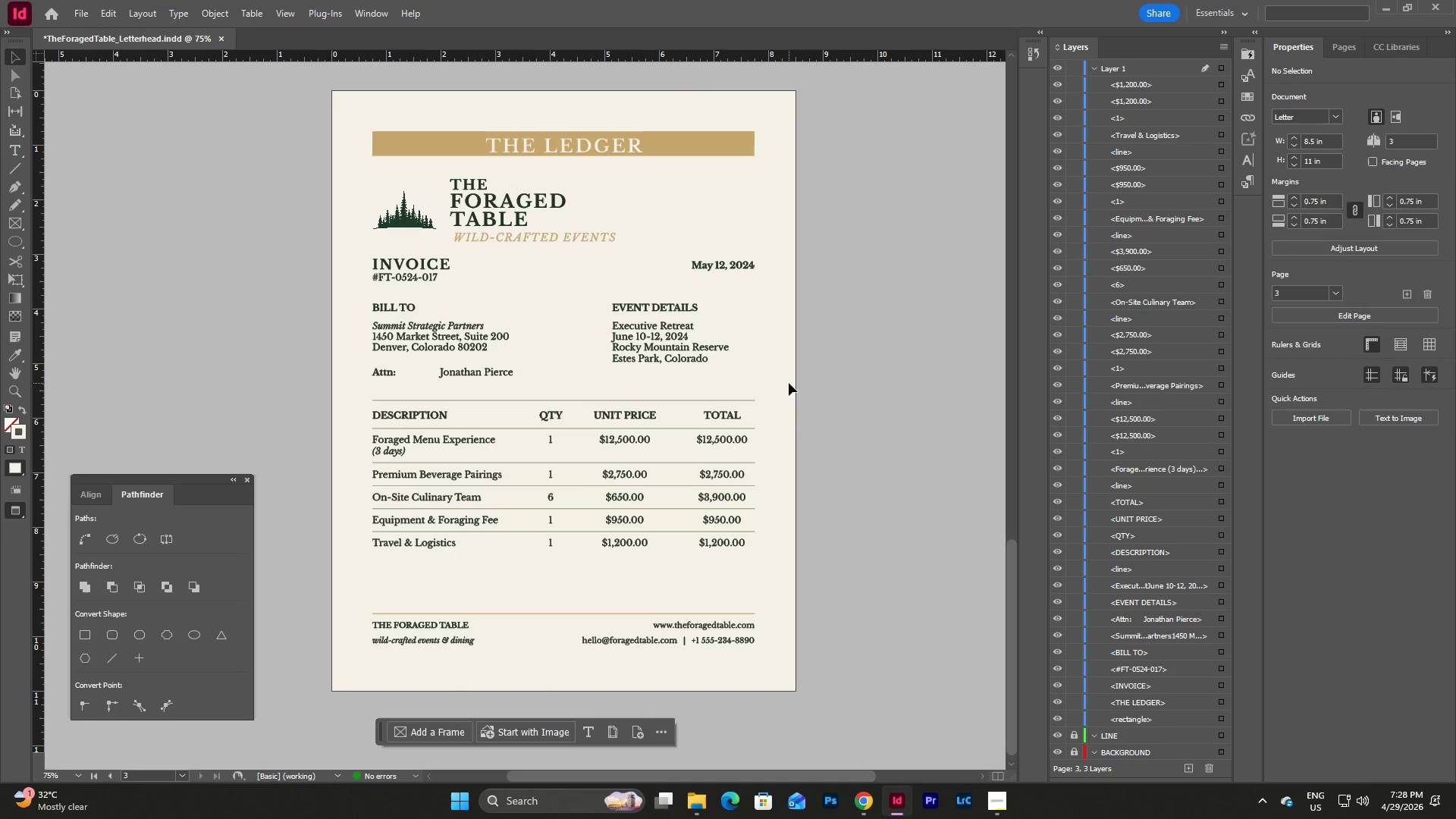 
wait(10.34)
 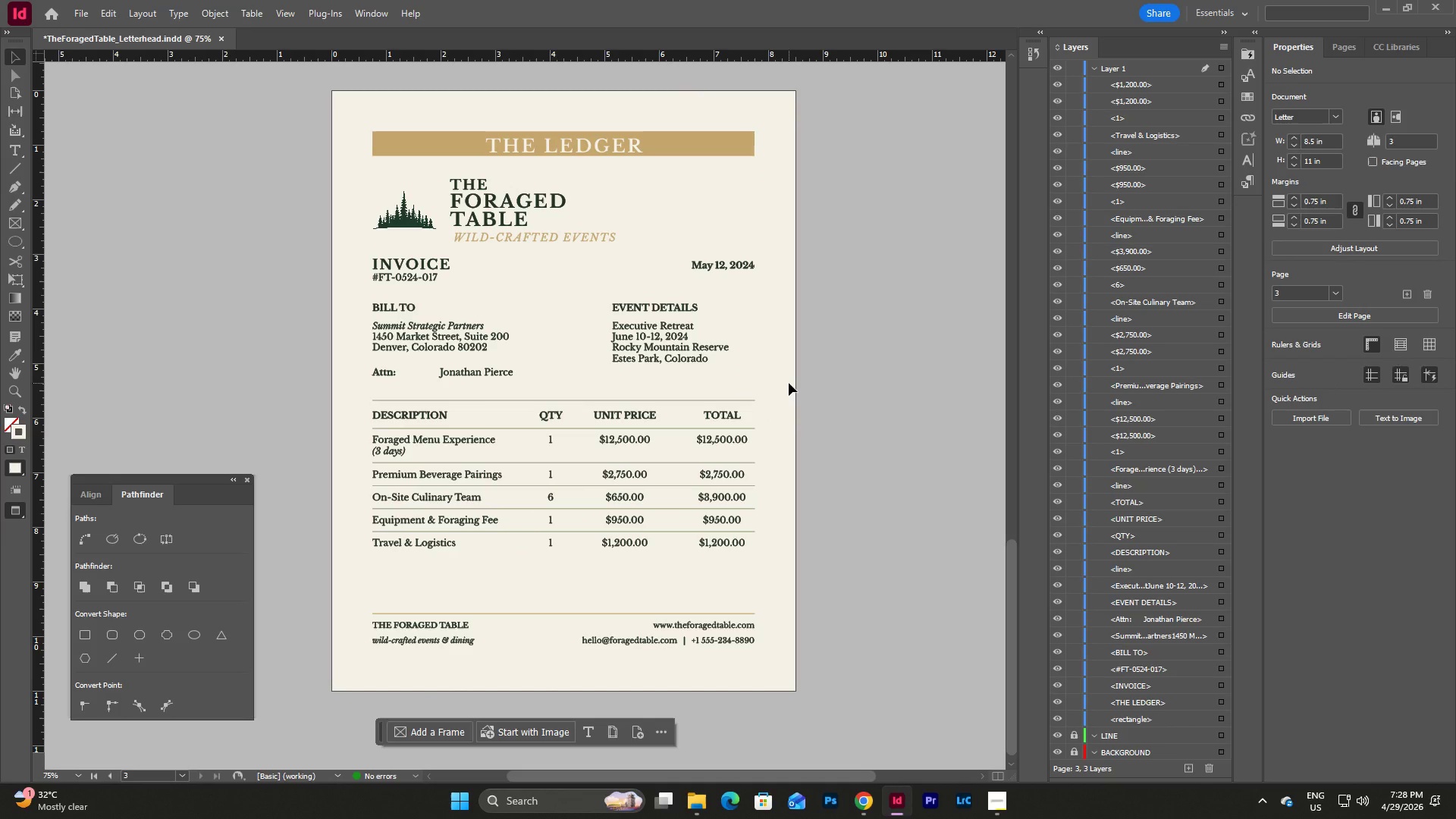 
key(W)
 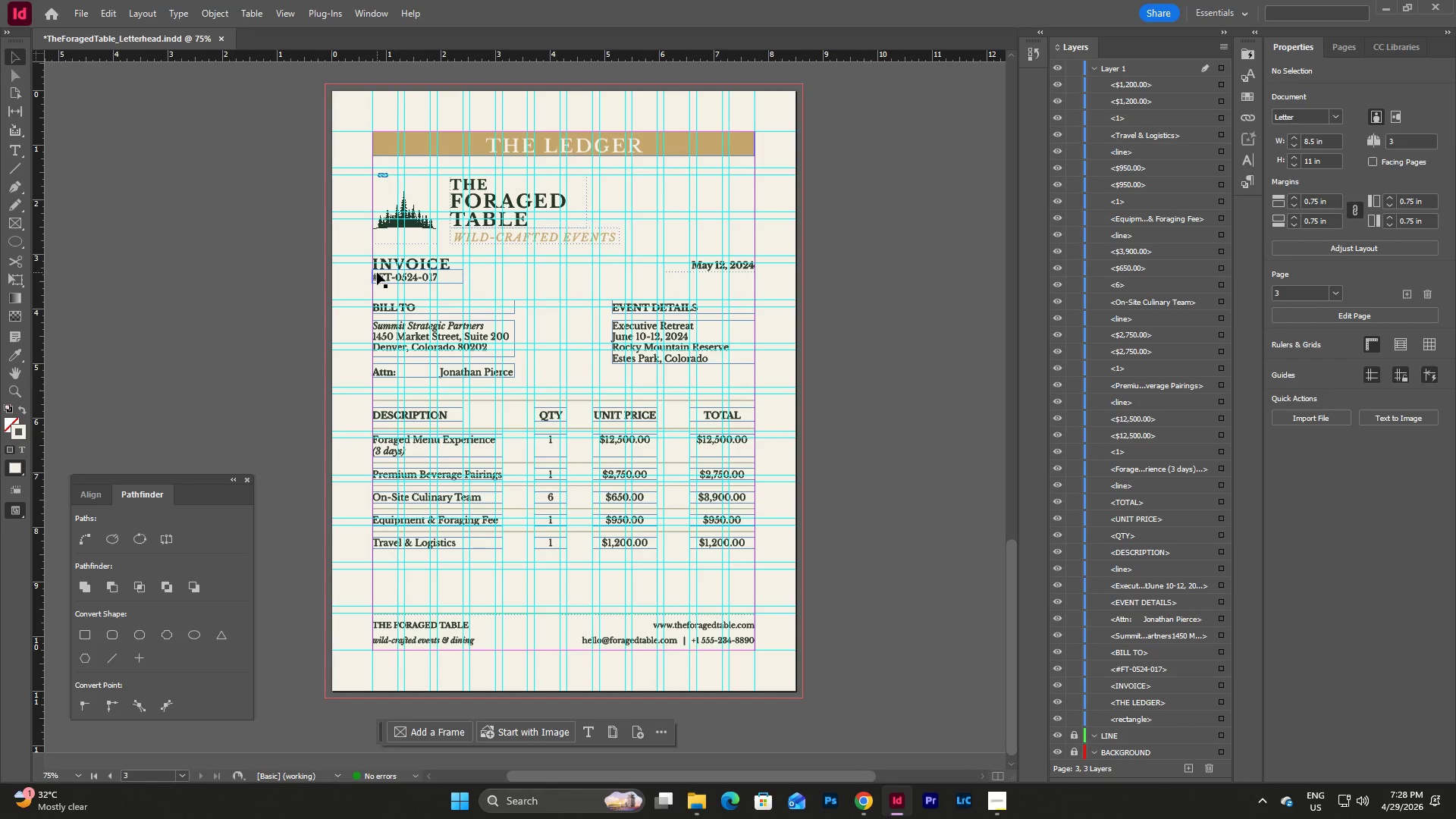 
left_click_drag(start_coordinate=[359, 261], to_coordinate=[463, 283])
 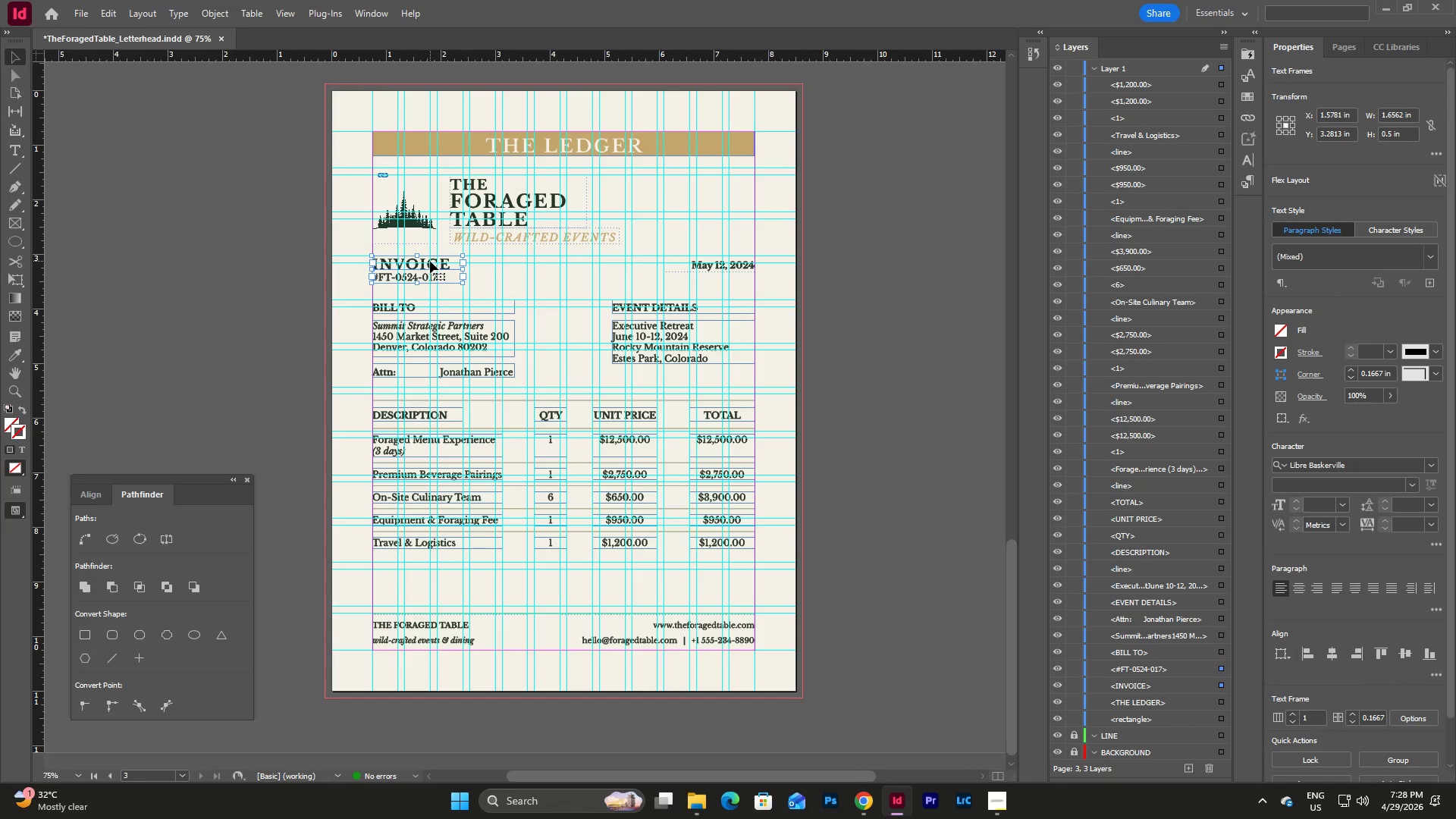 
left_click_drag(start_coordinate=[430, 261], to_coordinate=[711, 227])
 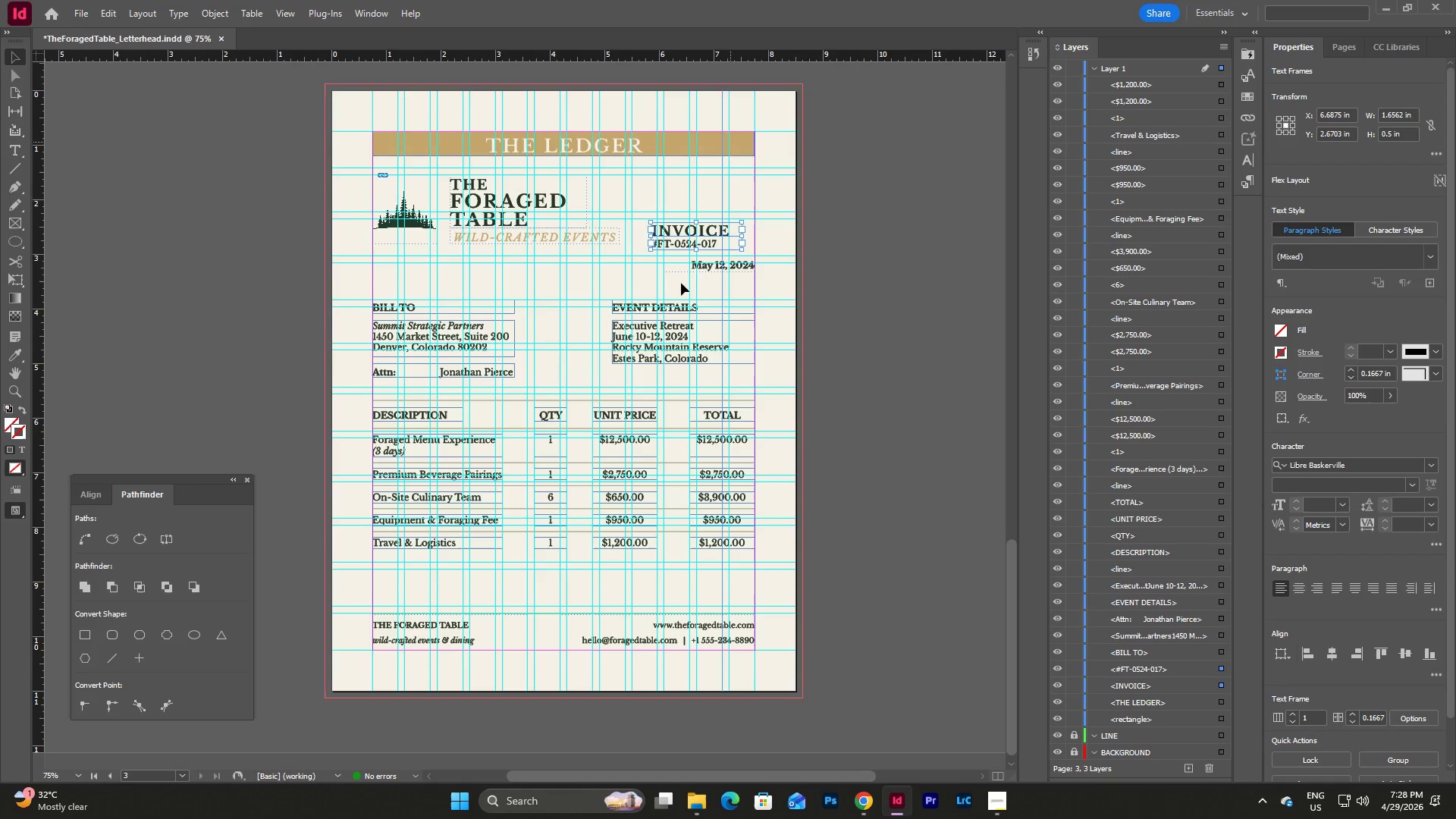 
left_click_drag(start_coordinate=[713, 237], to_coordinate=[725, 234])
 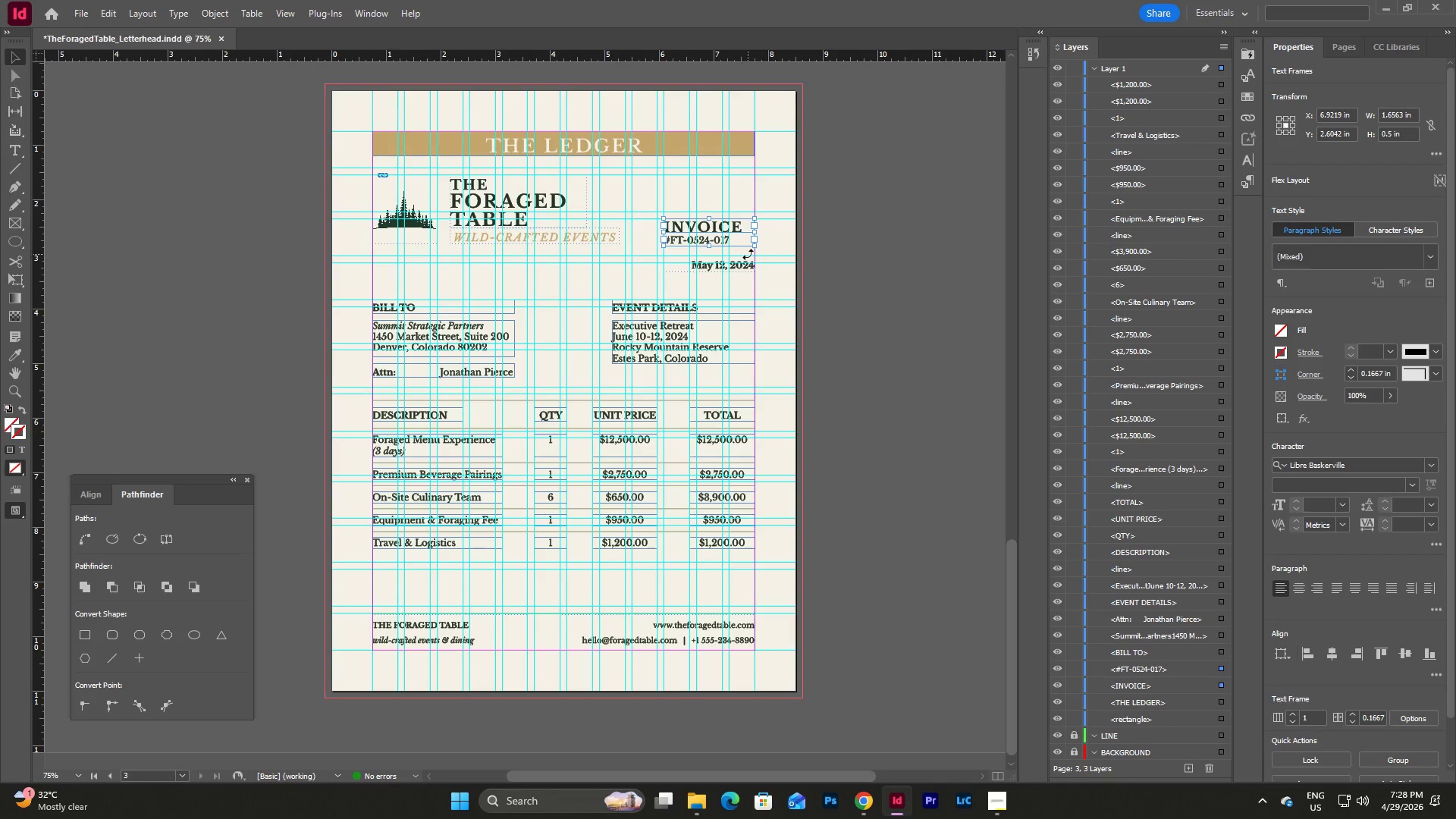 
left_click([770, 236])
 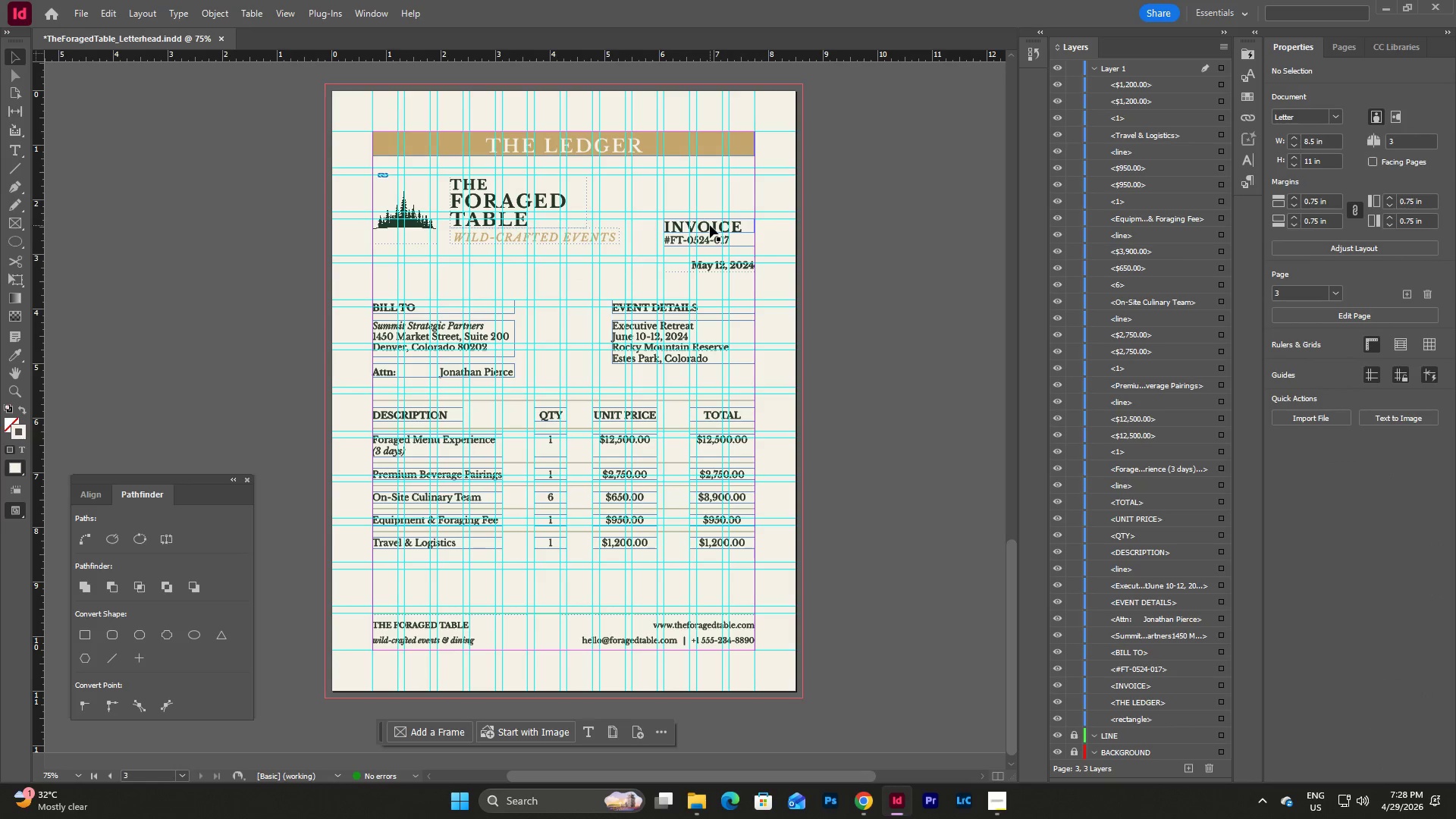 
double_click([710, 225])
 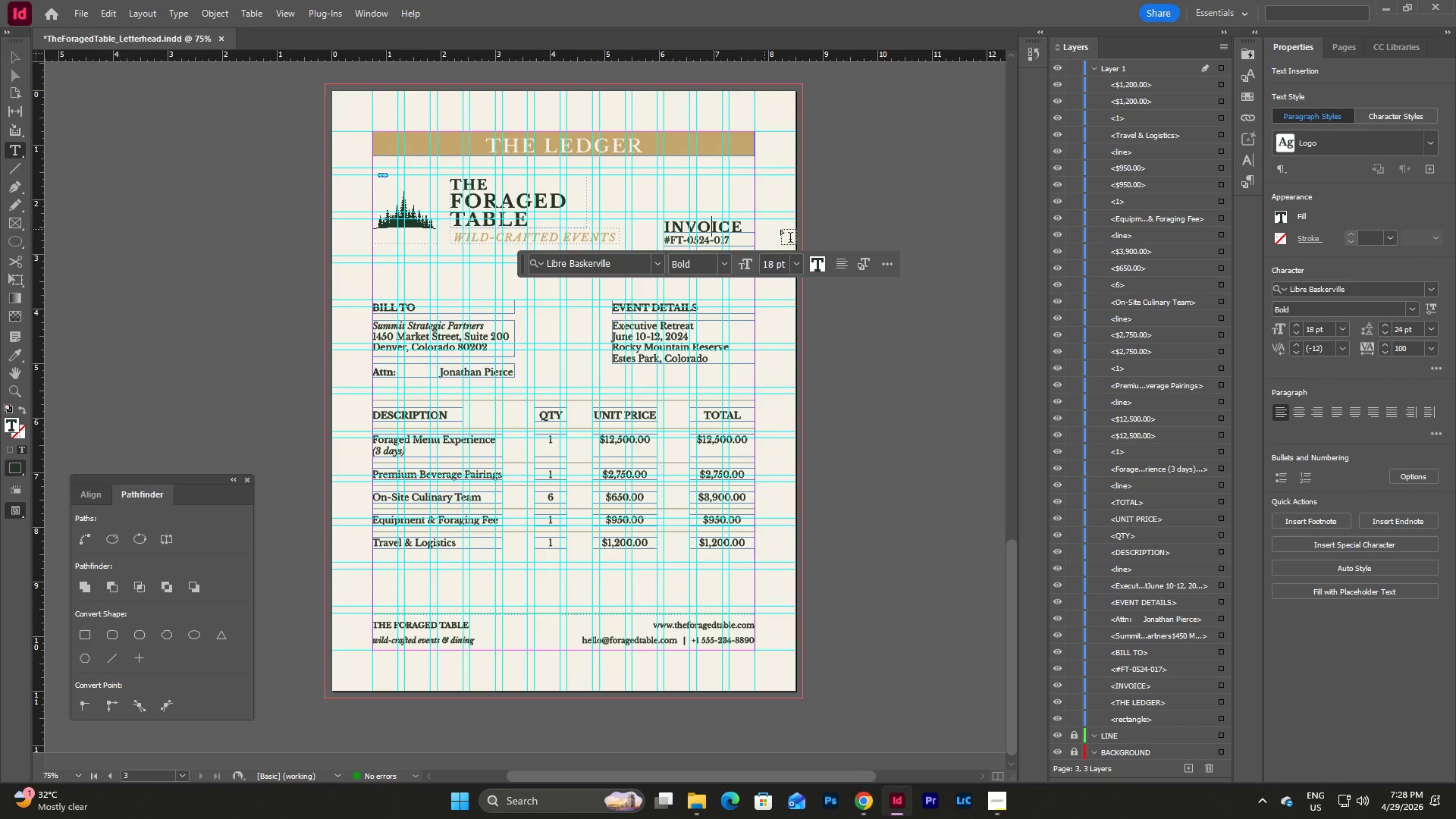 
left_click([786, 228])
 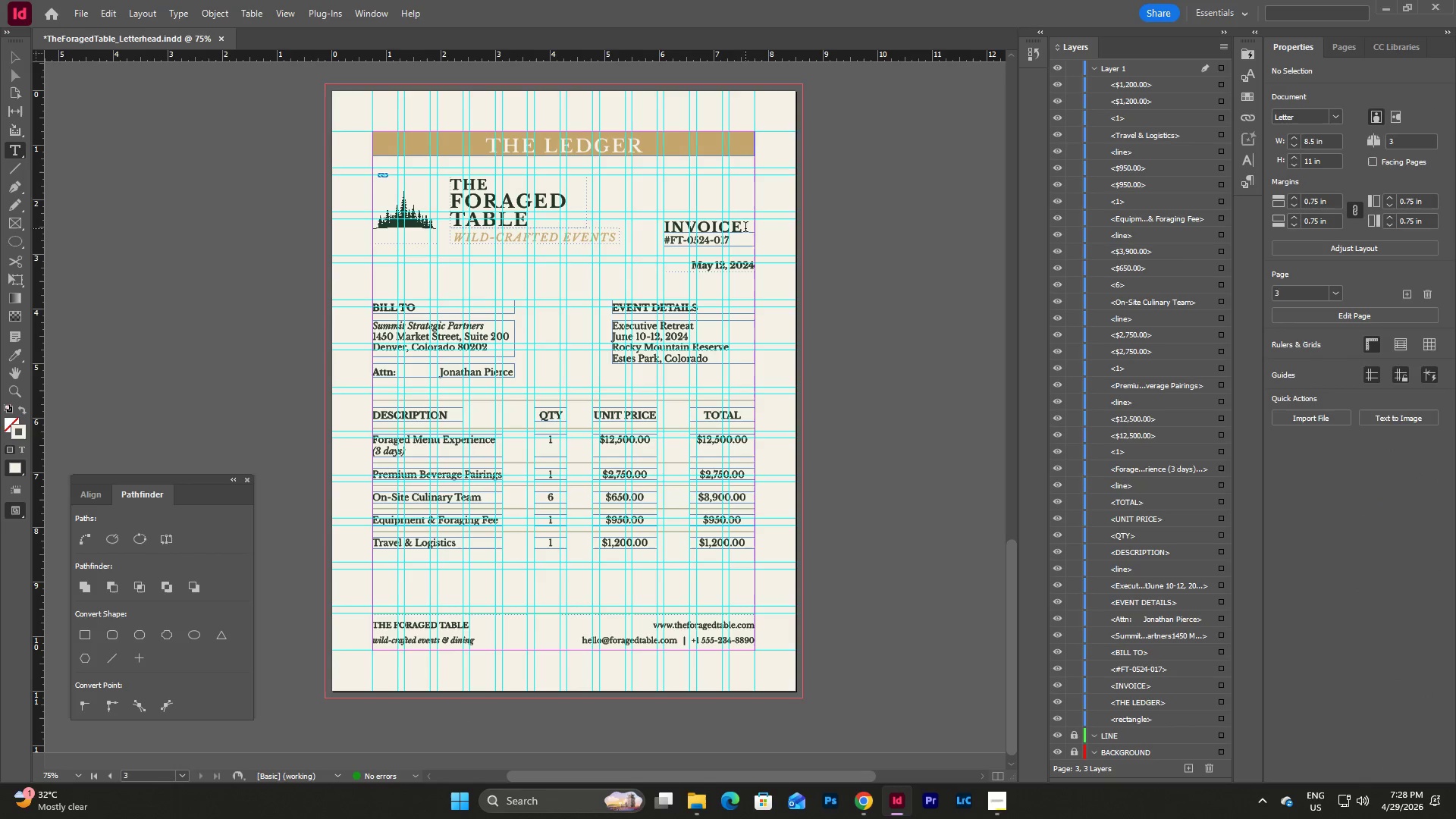 
key(V)
 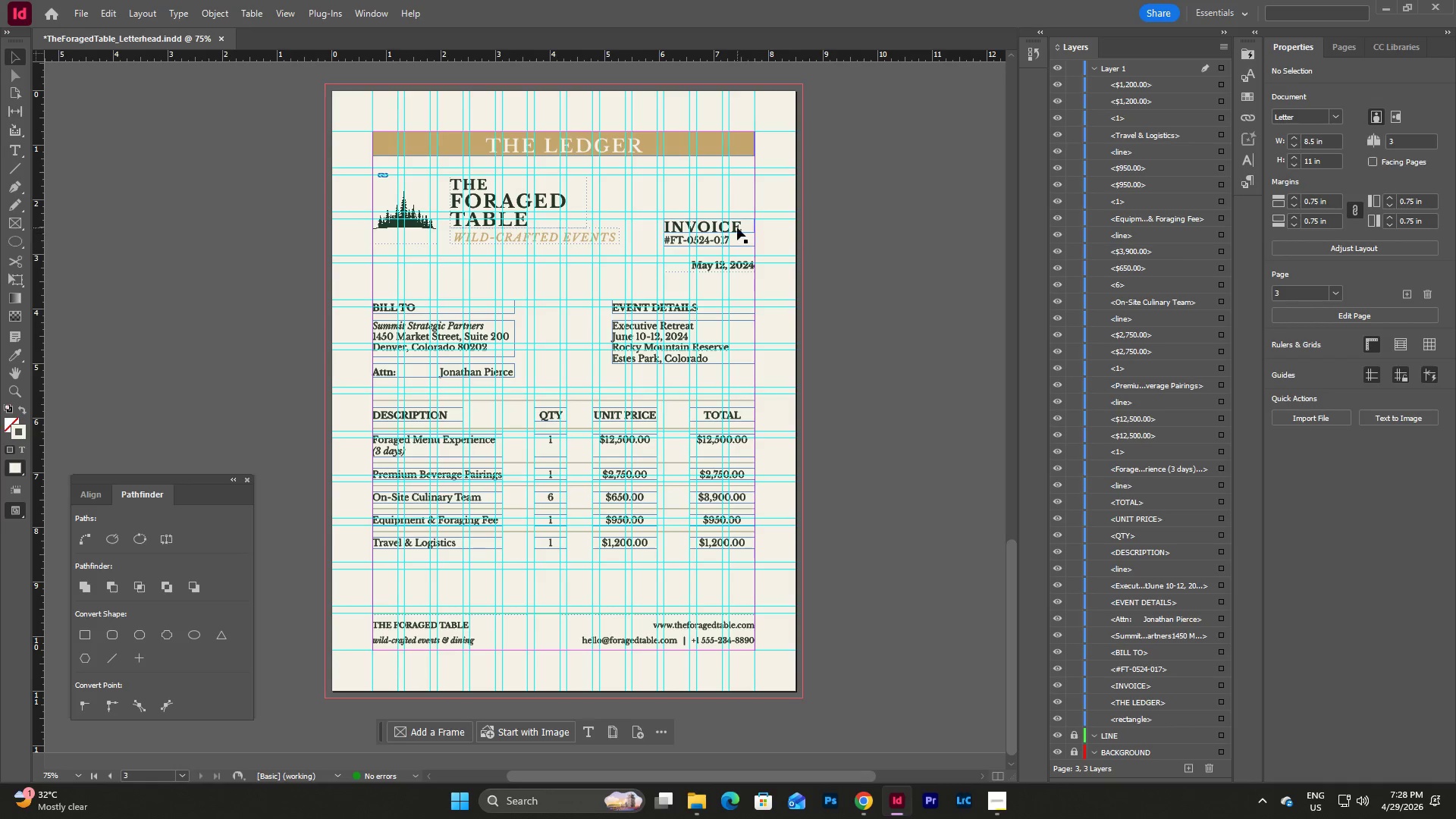 
left_click([737, 228])
 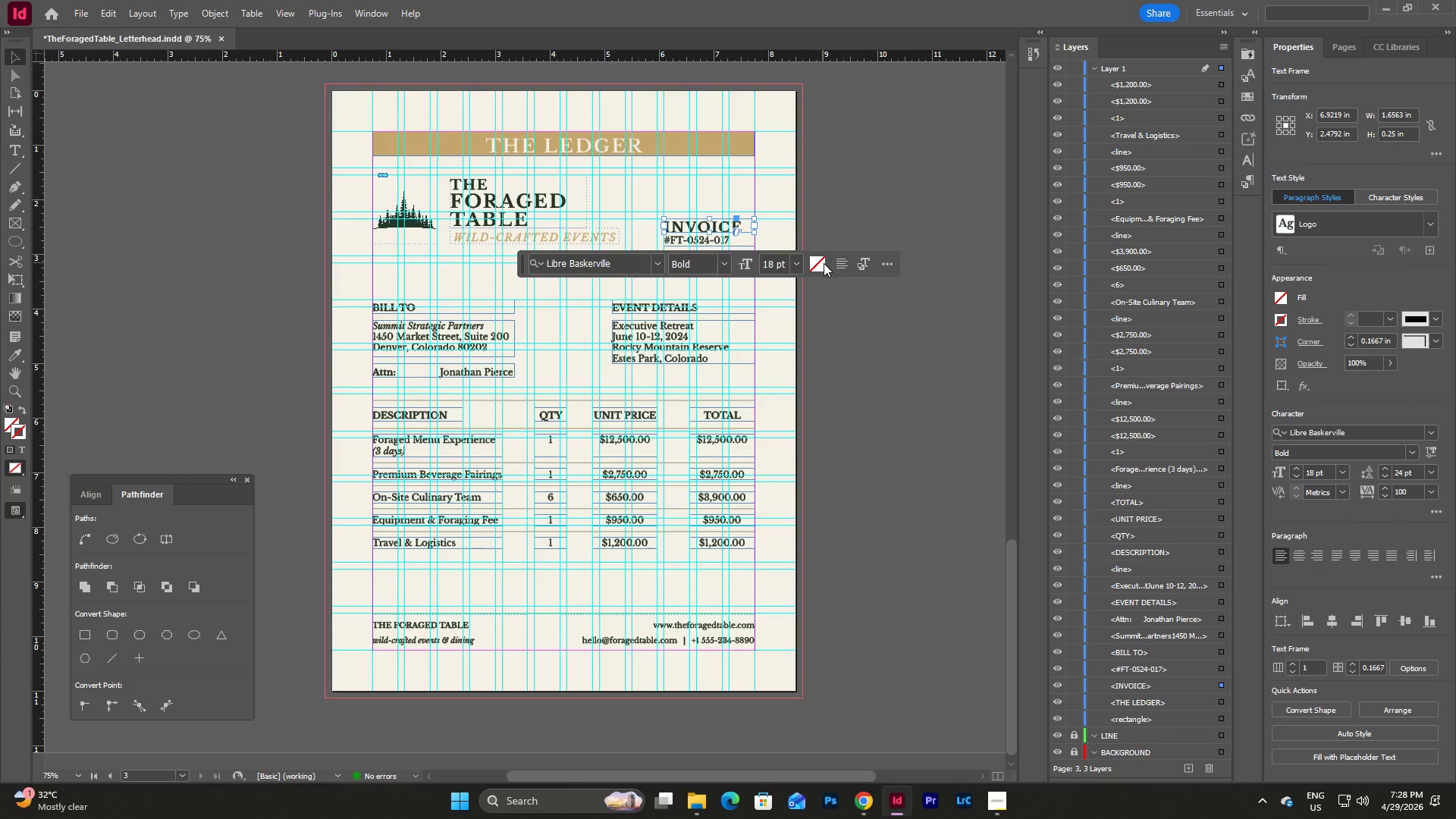 
left_click([838, 264])
 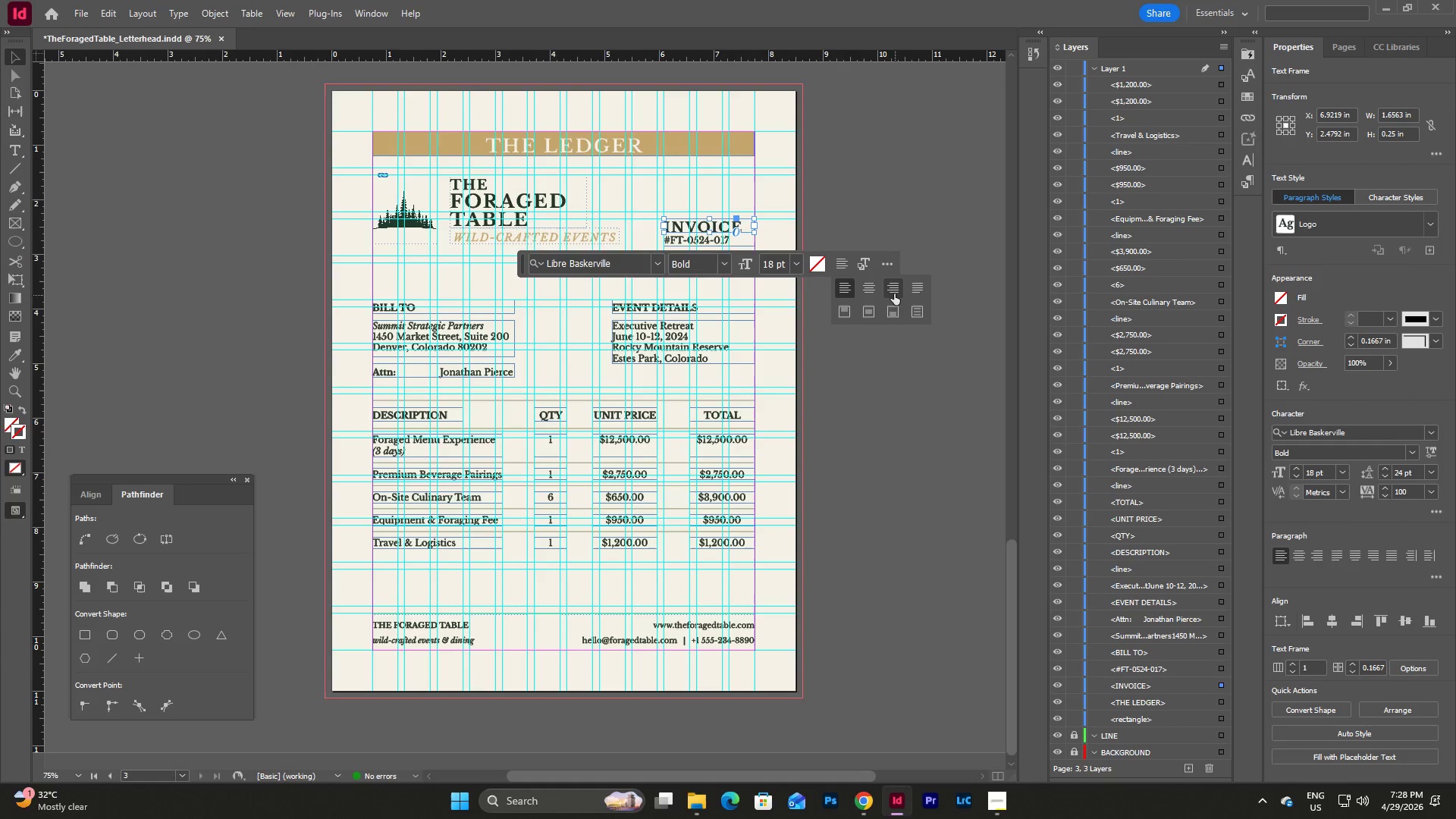 
left_click([893, 290])
 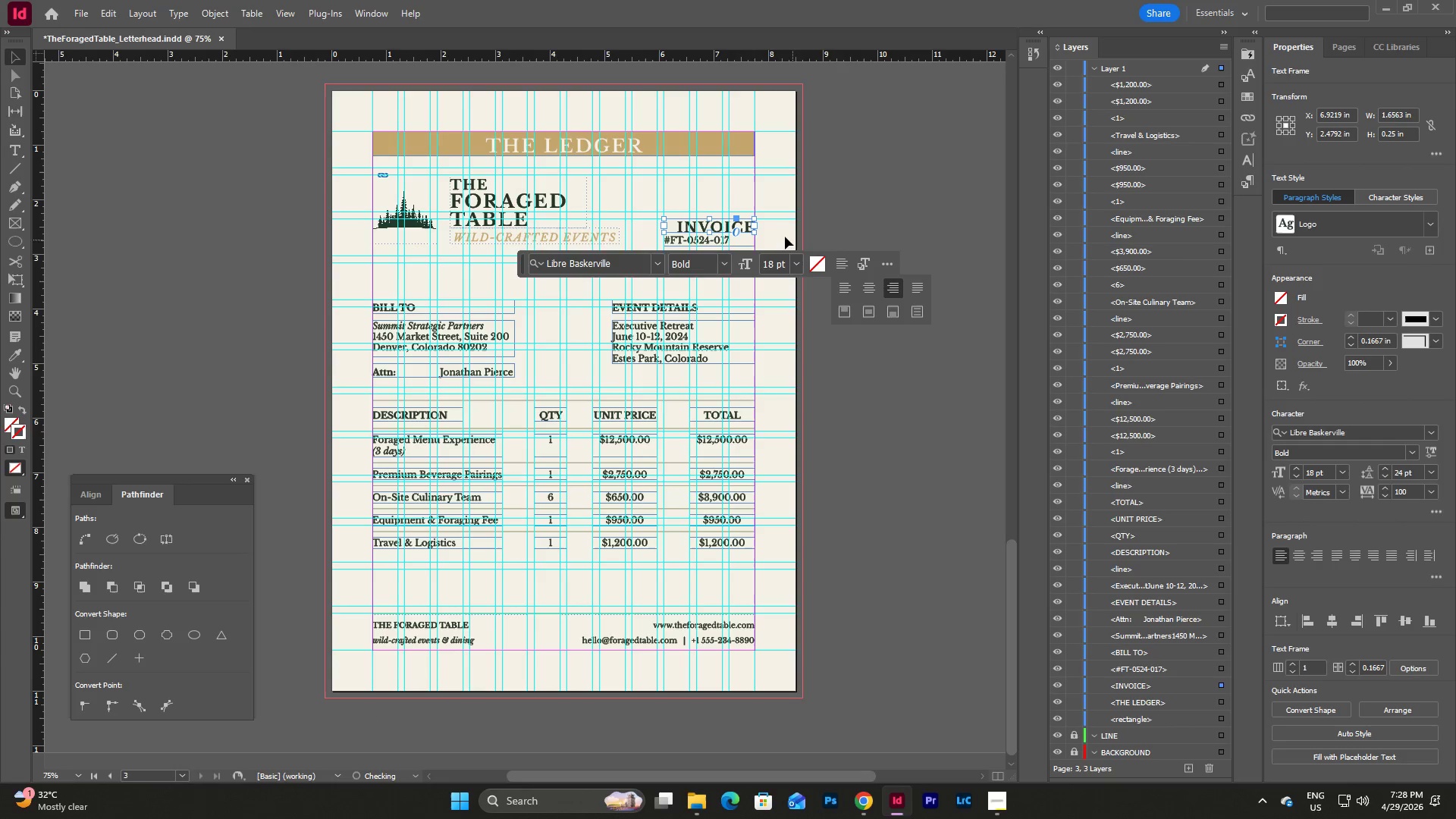 
left_click([784, 236])
 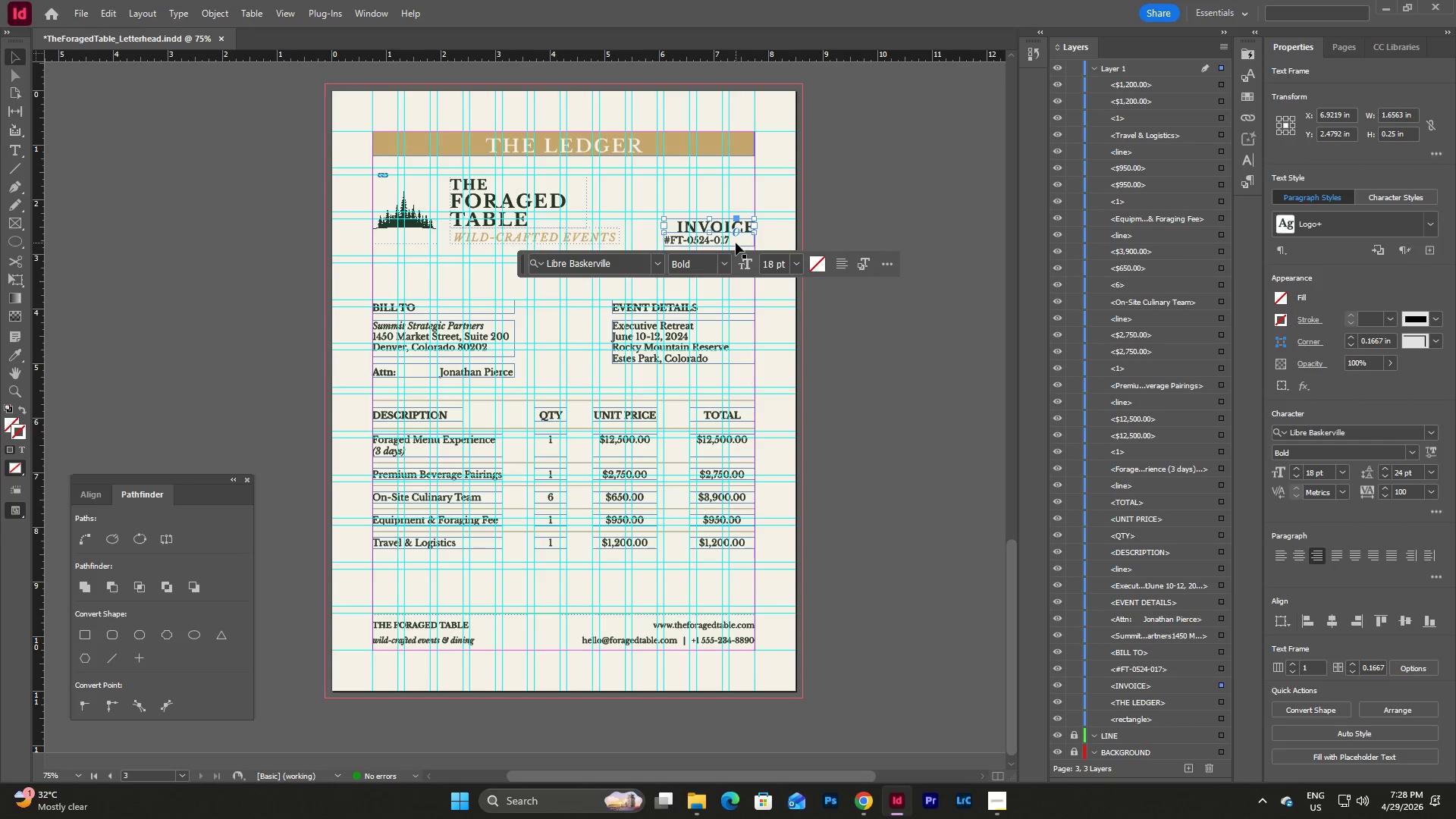 
left_click([736, 243])
 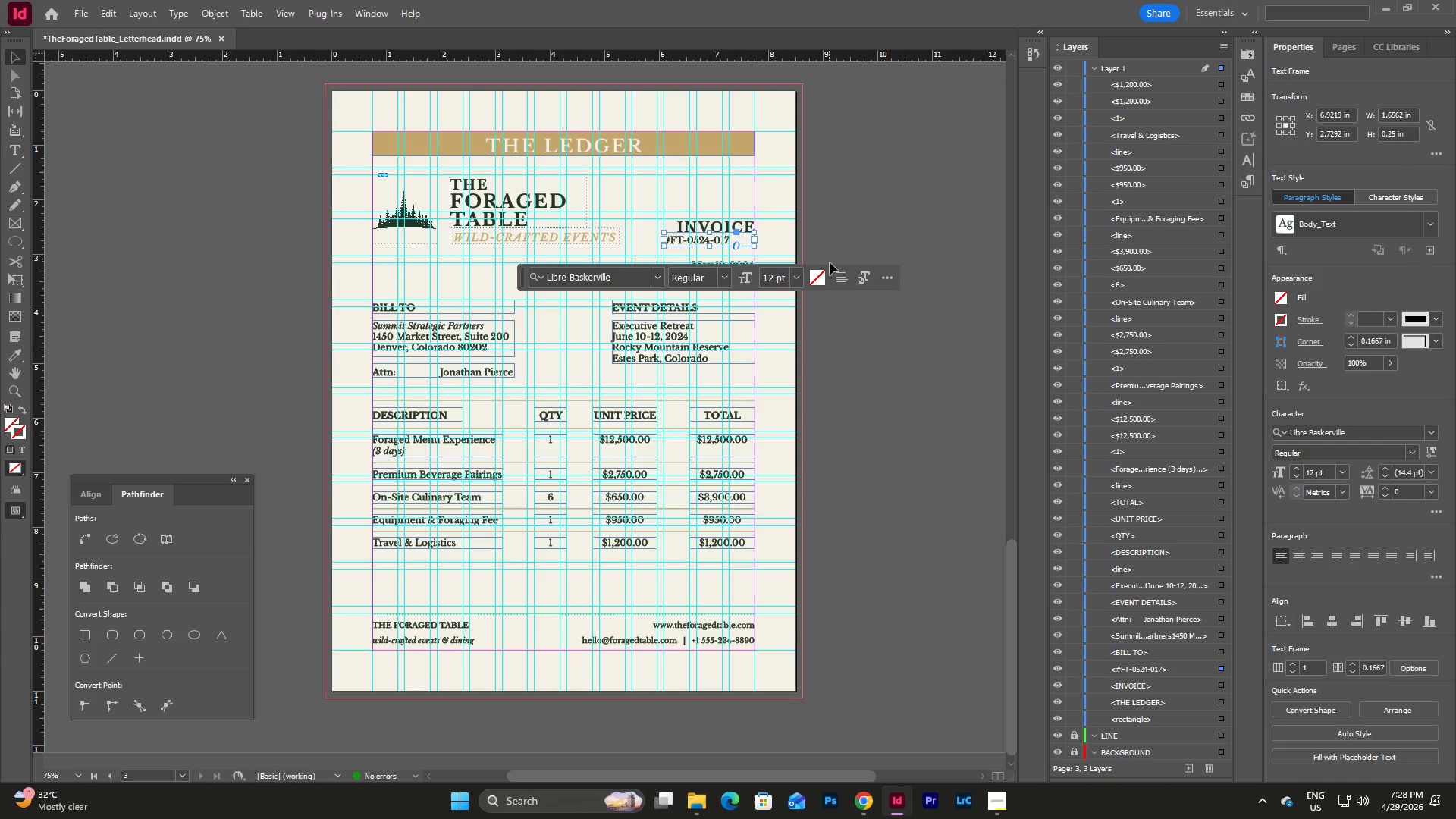 
left_click([842, 278])
 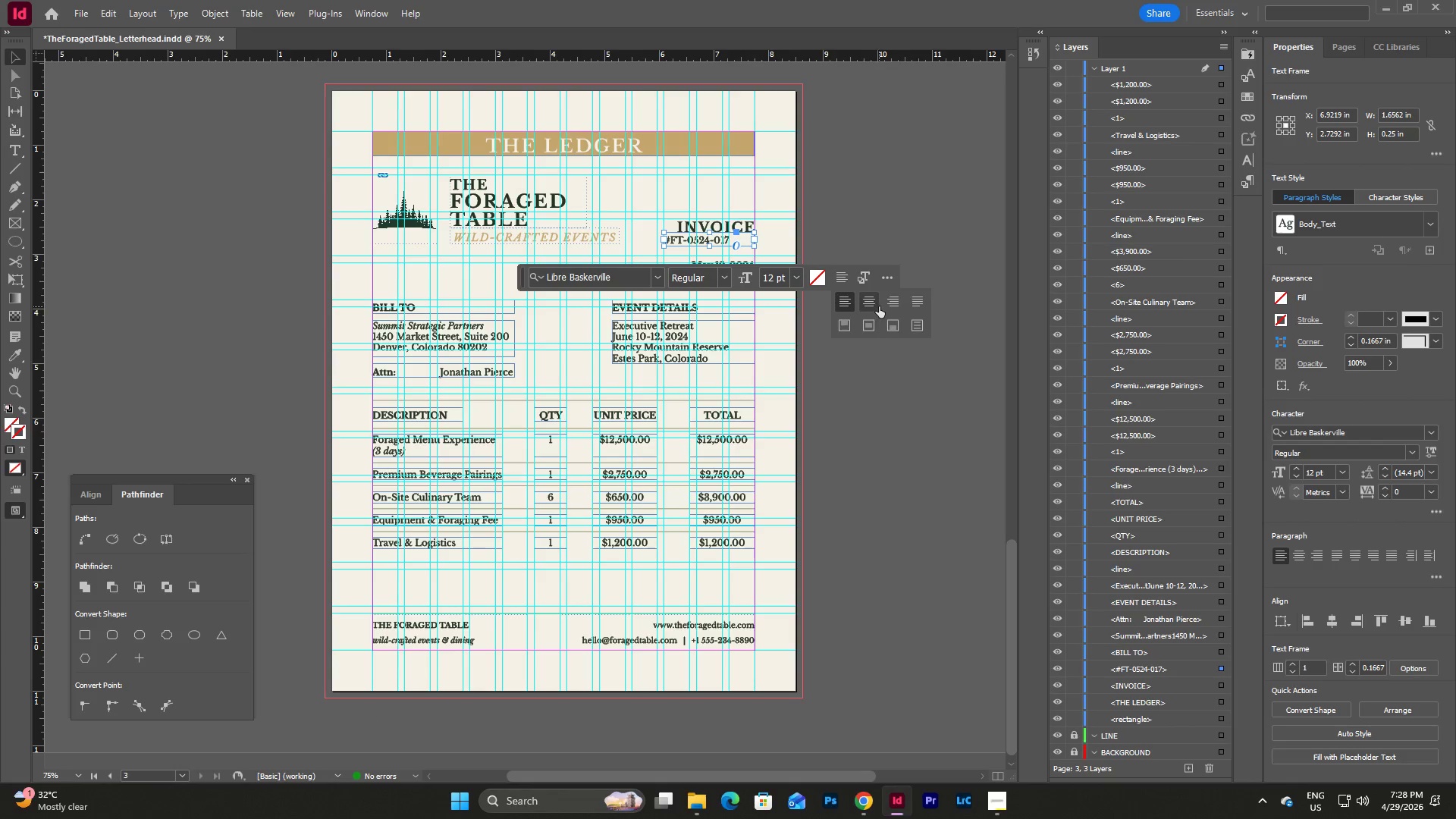 
left_click([886, 305])
 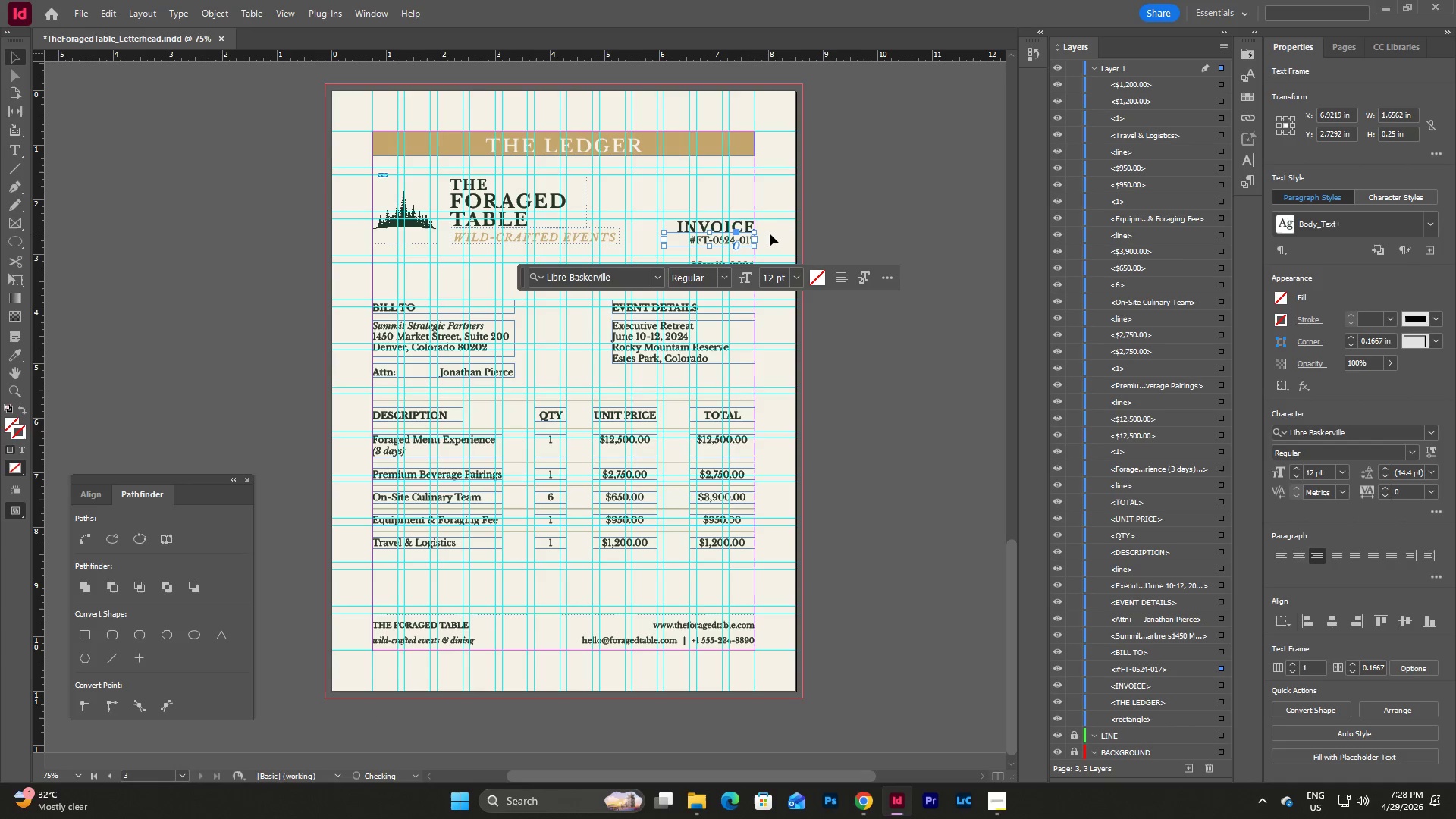 
double_click([783, 238])
 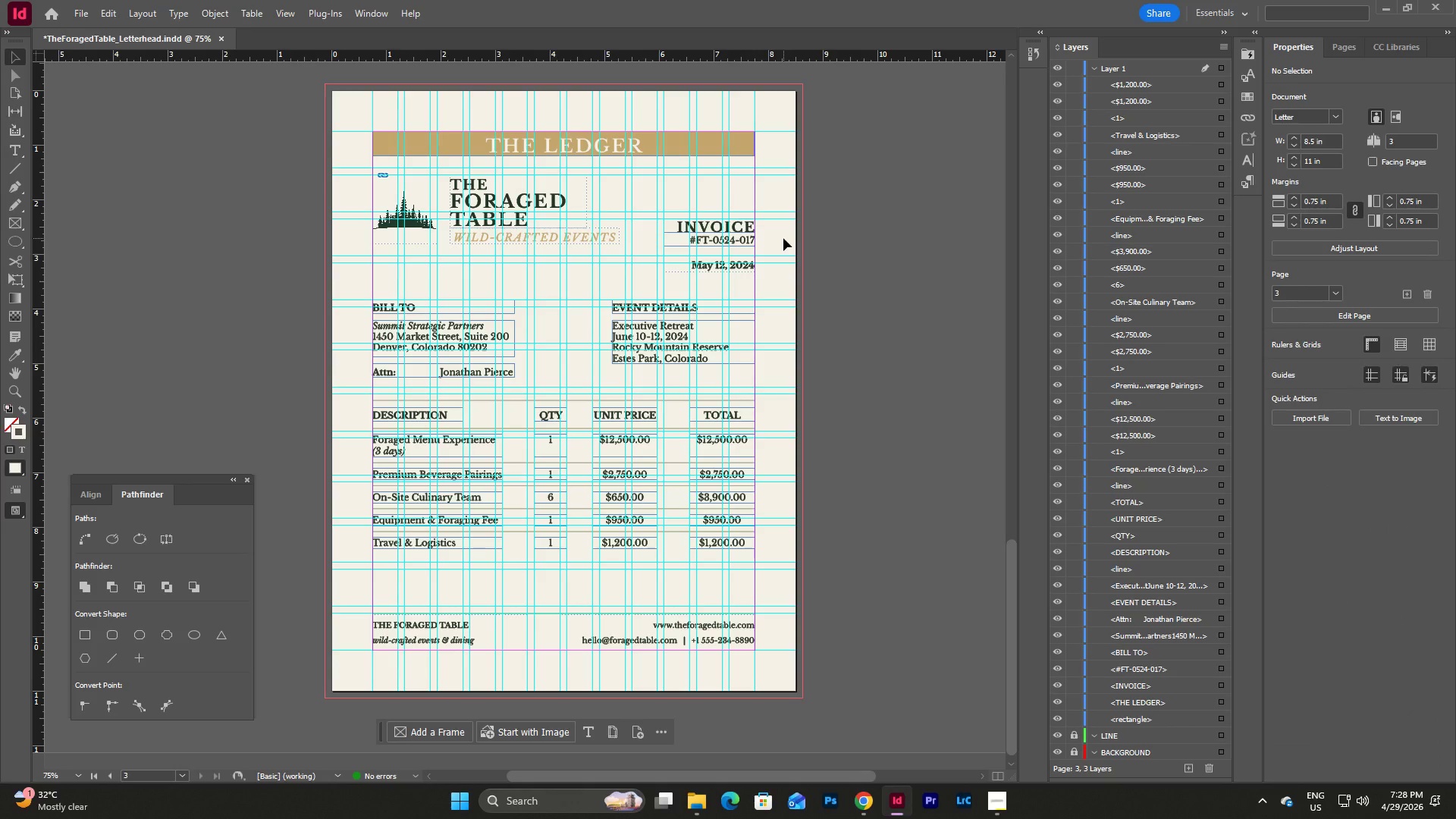 
type(ww)
 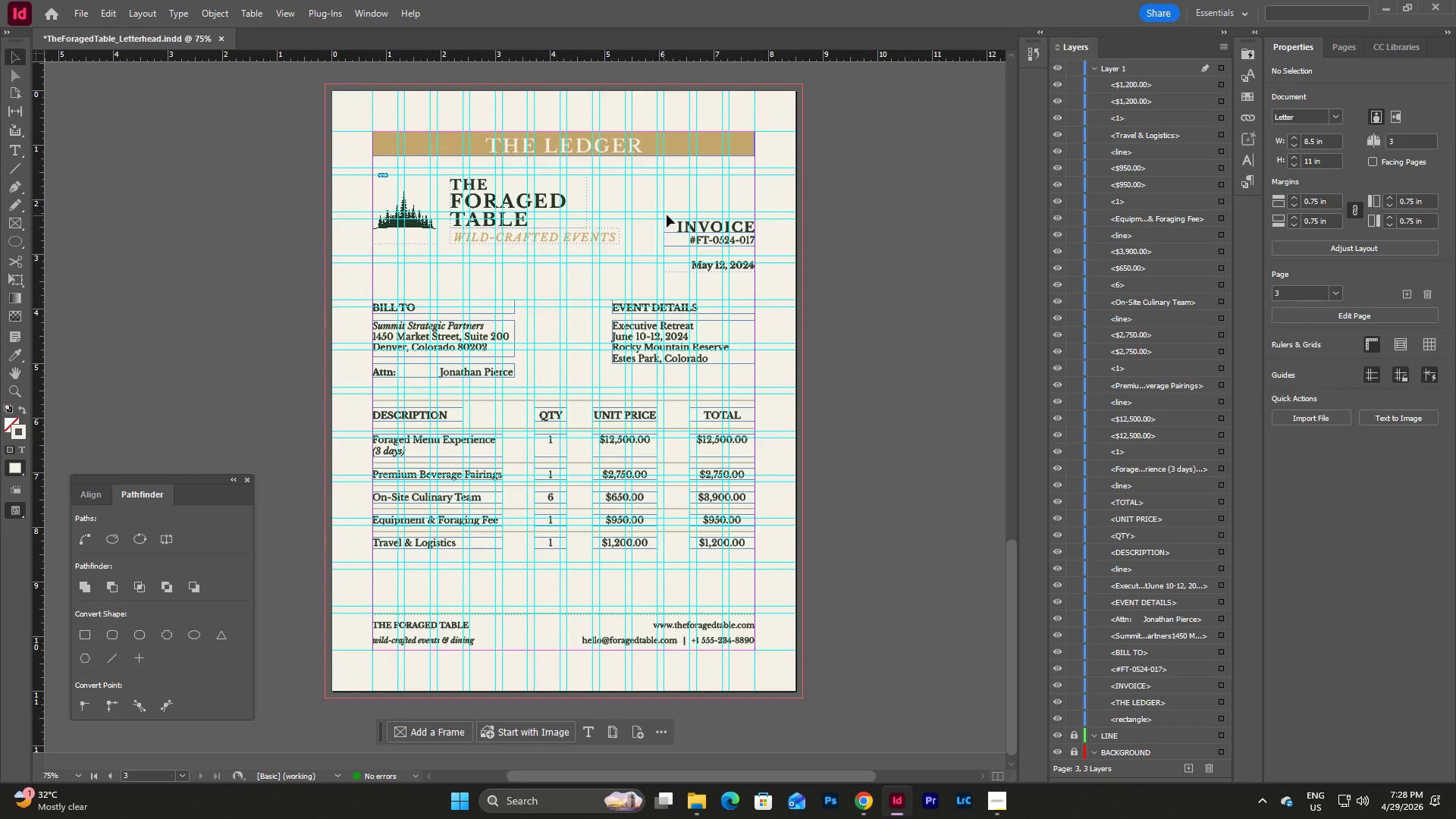 
left_click_drag(start_coordinate=[669, 212], to_coordinate=[734, 247])
 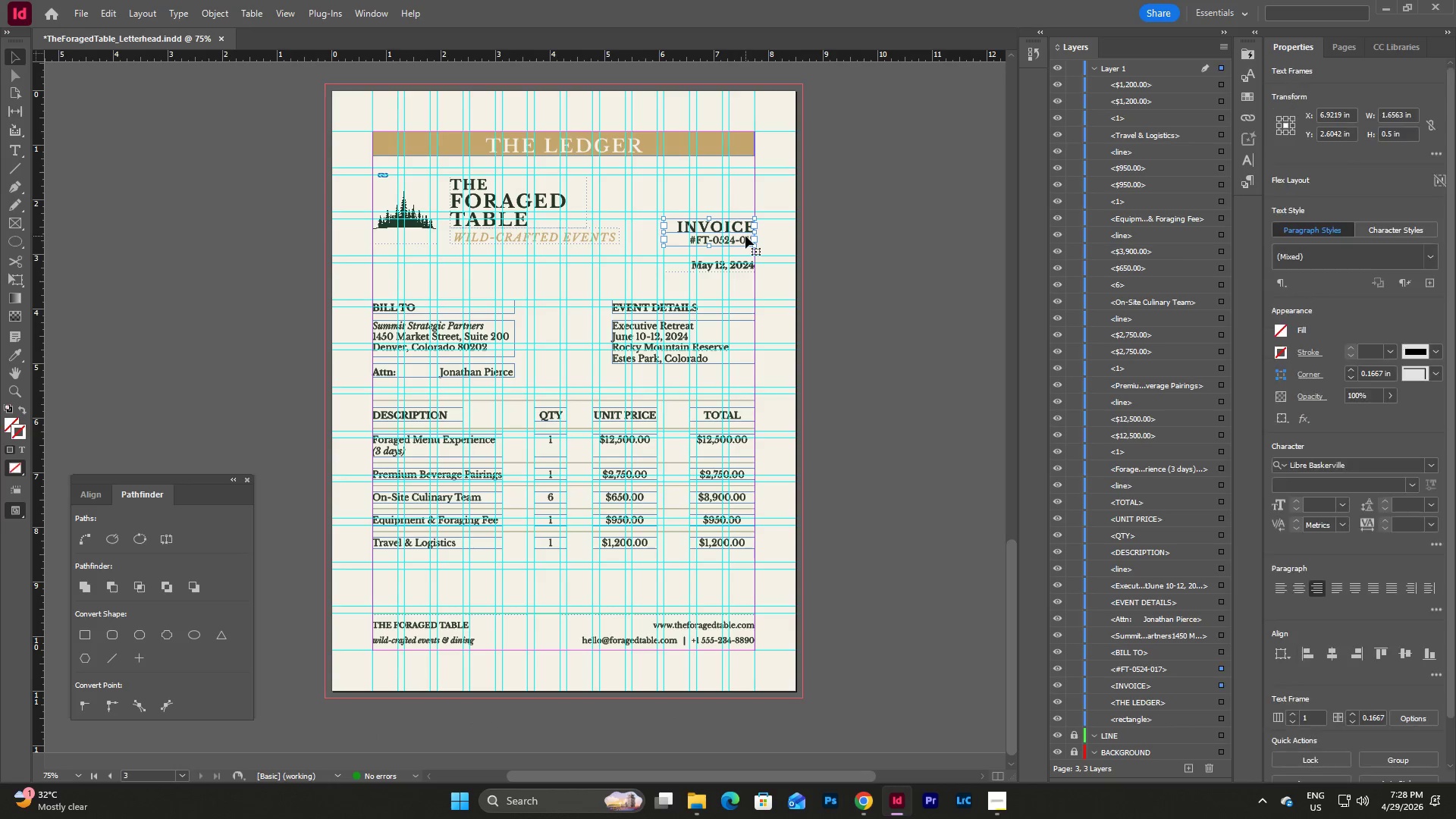 
double_click([745, 236])
 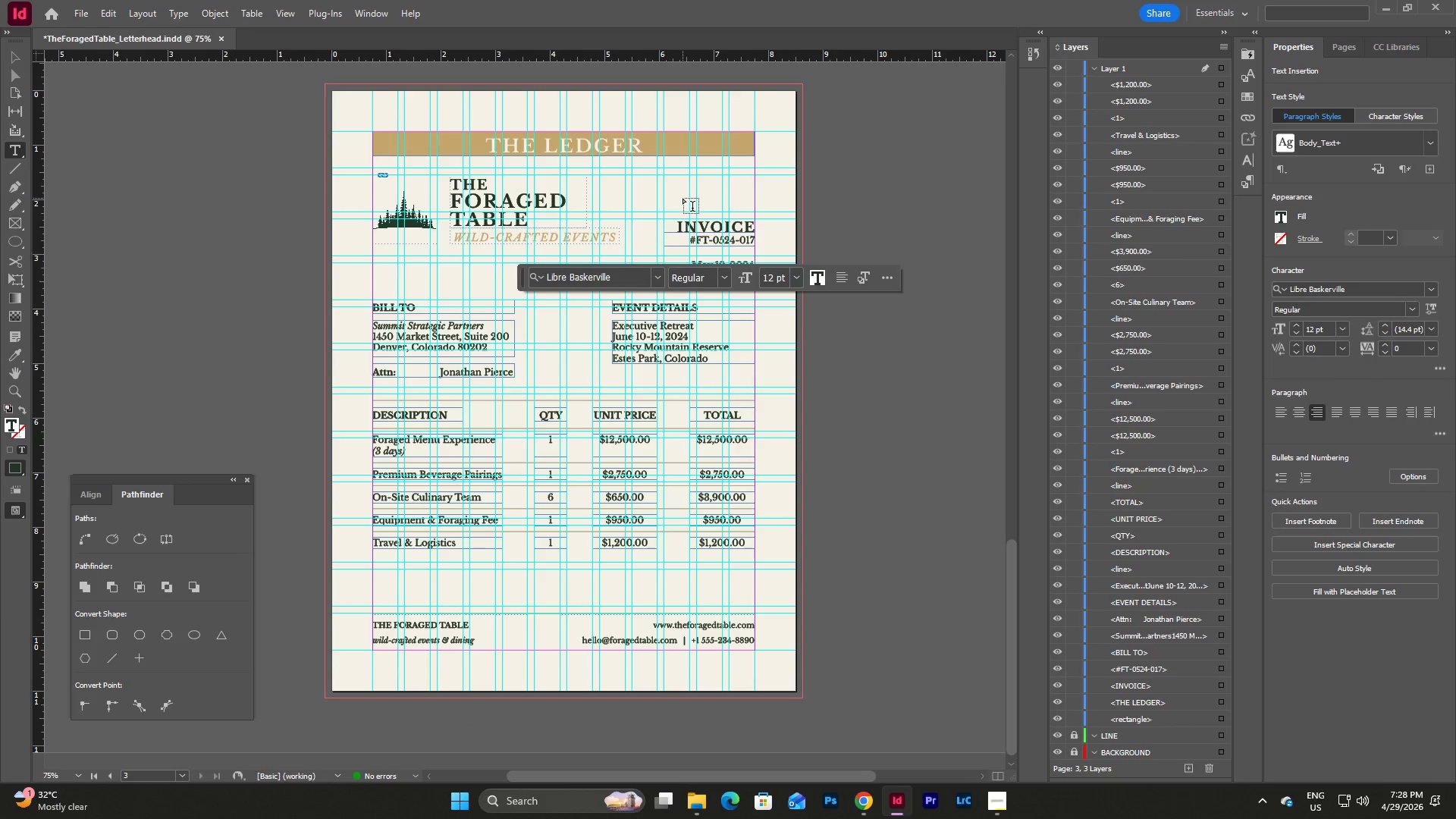 
key(V)
 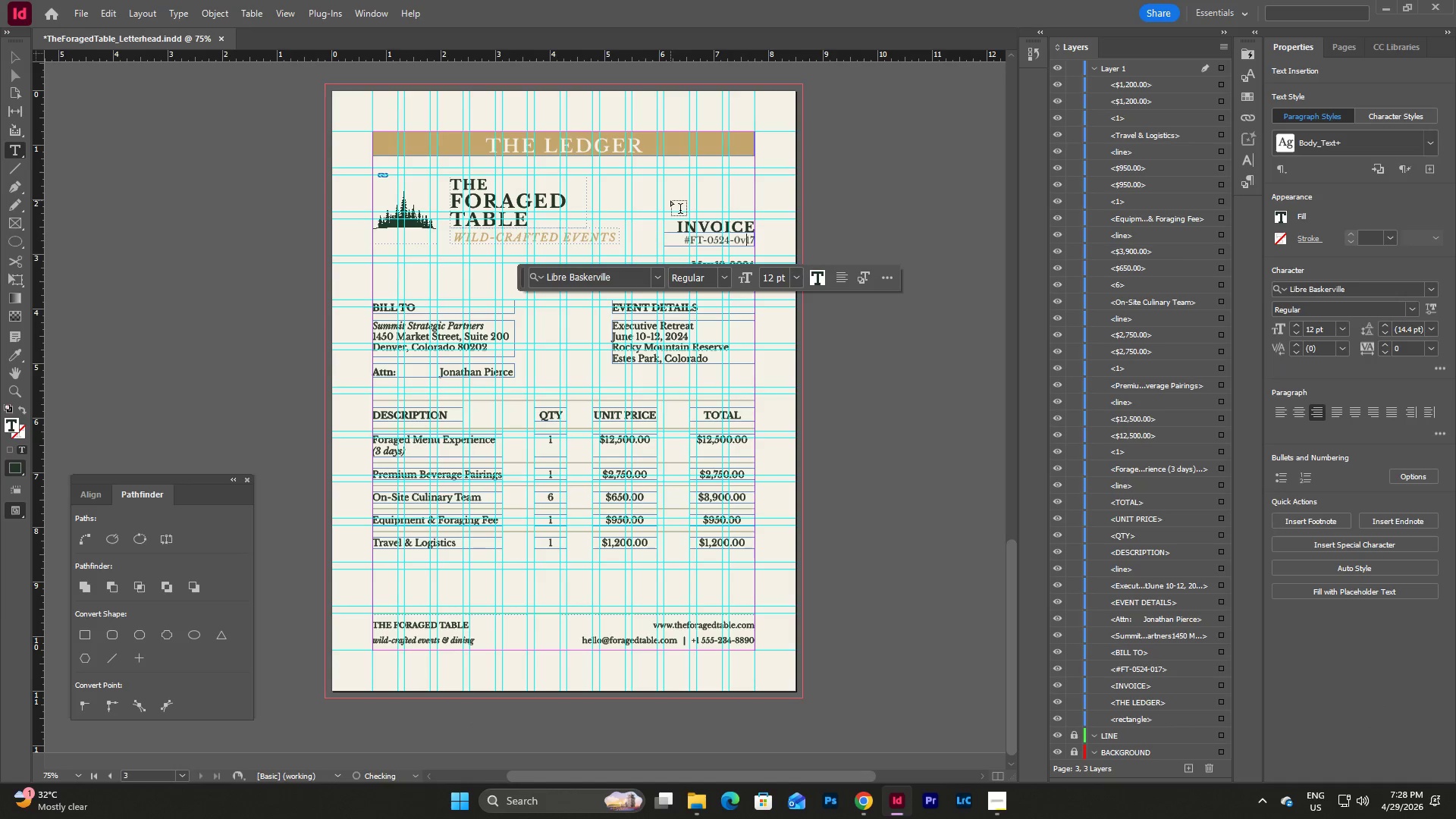 
left_click_drag(start_coordinate=[670, 200], to_coordinate=[685, 213])
 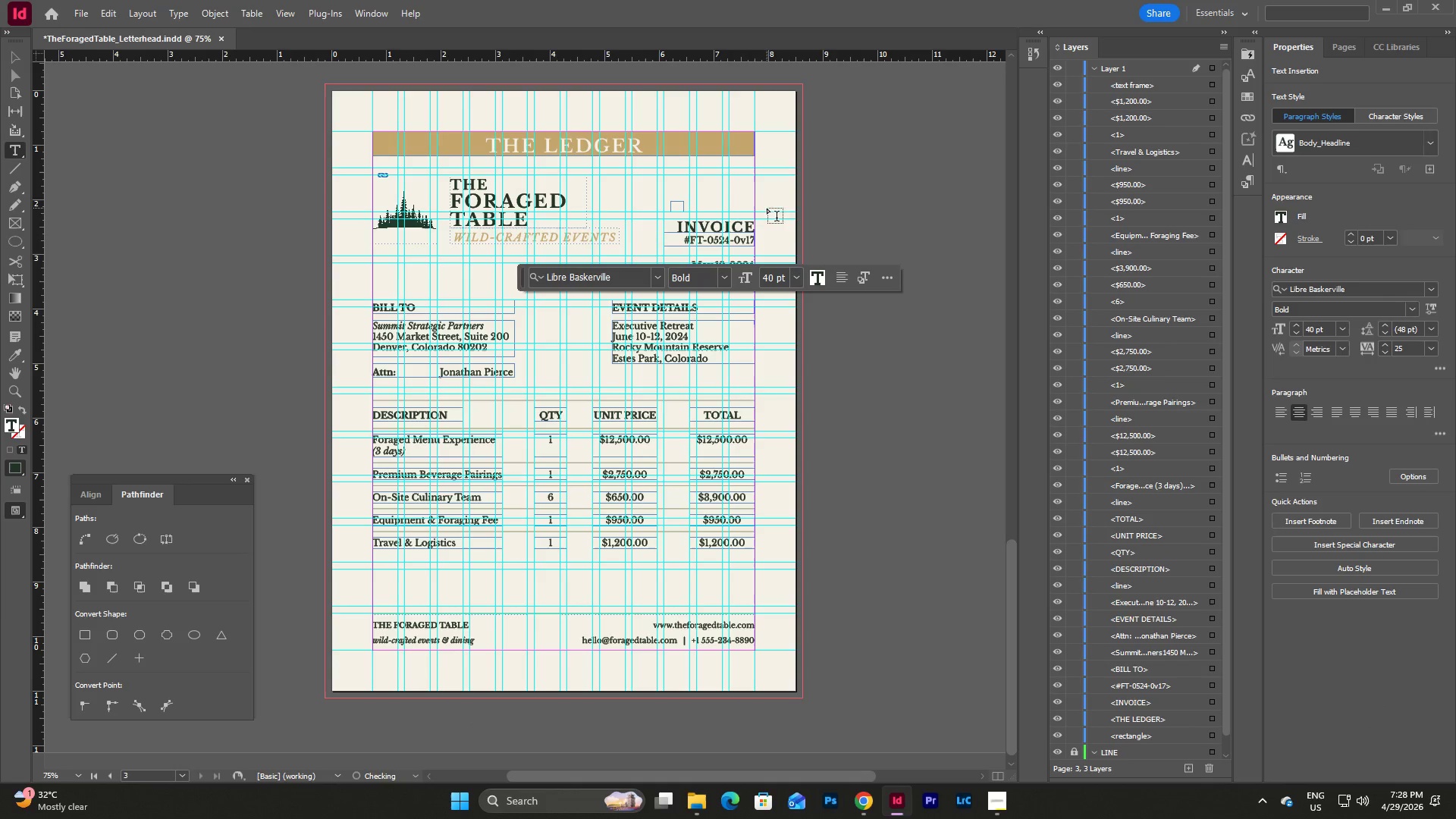 
key(Control+Z)
 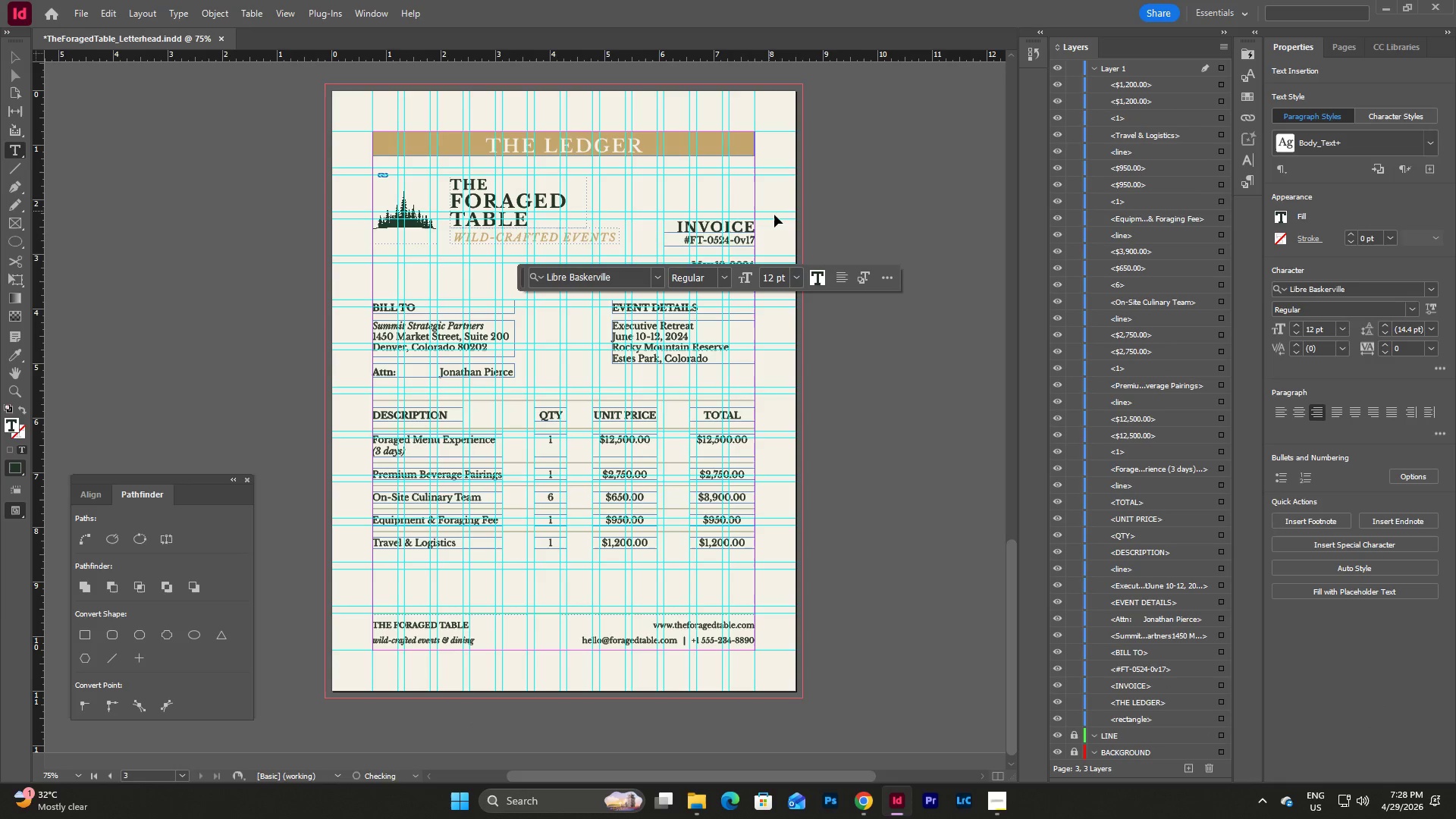 
key(Control+Z)
 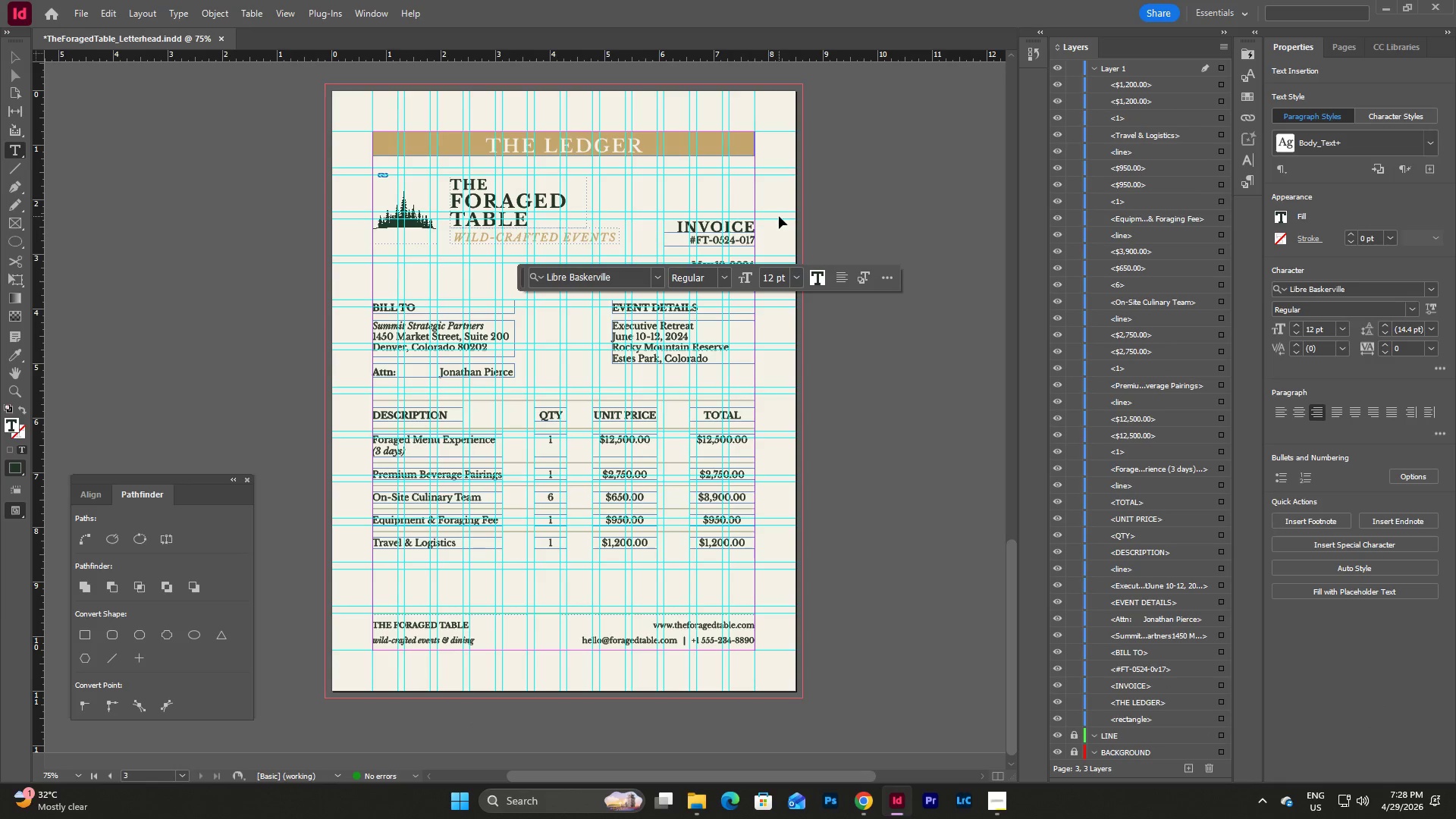 
key(Control+Z)
 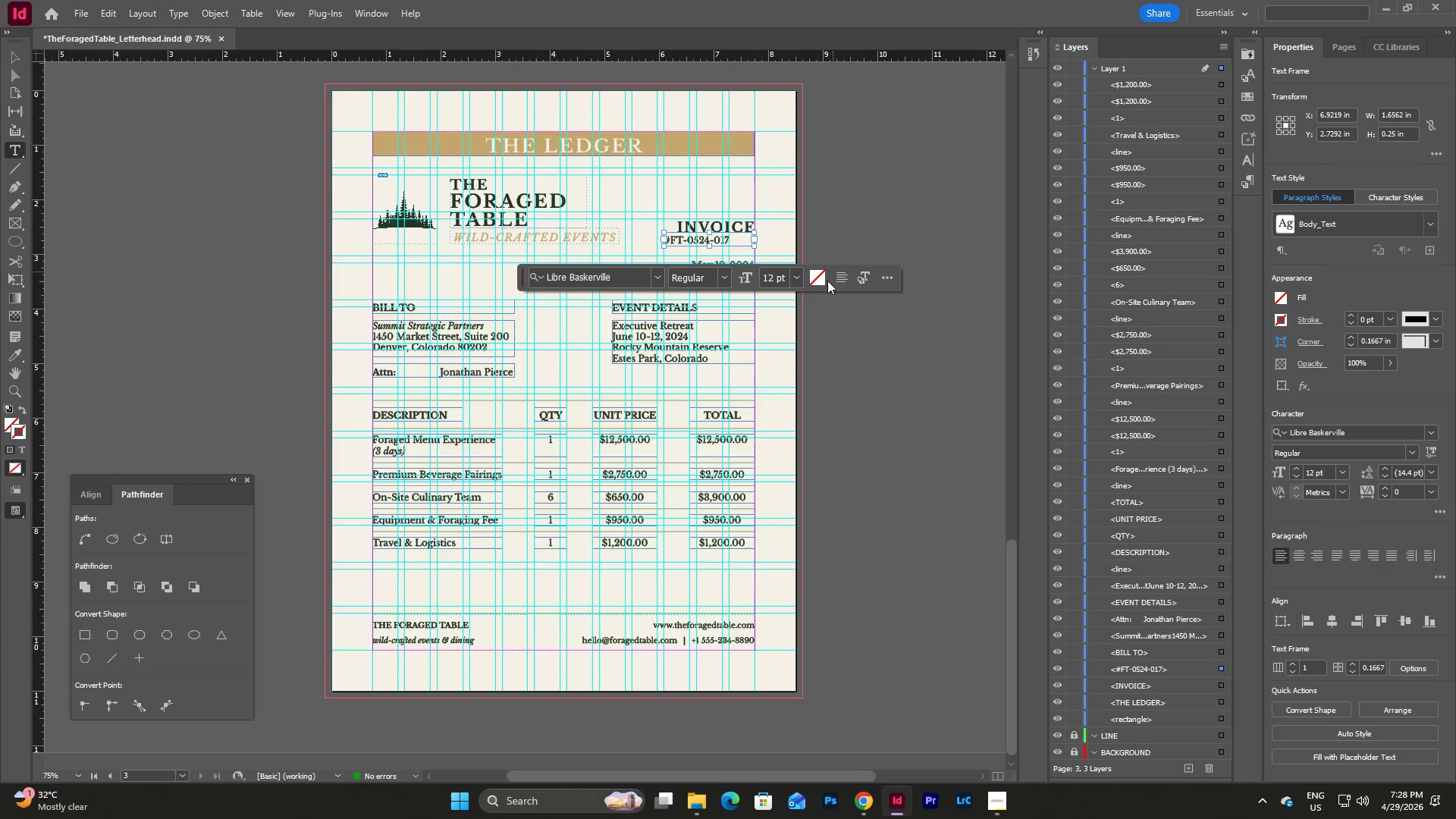 
left_click([845, 278])
 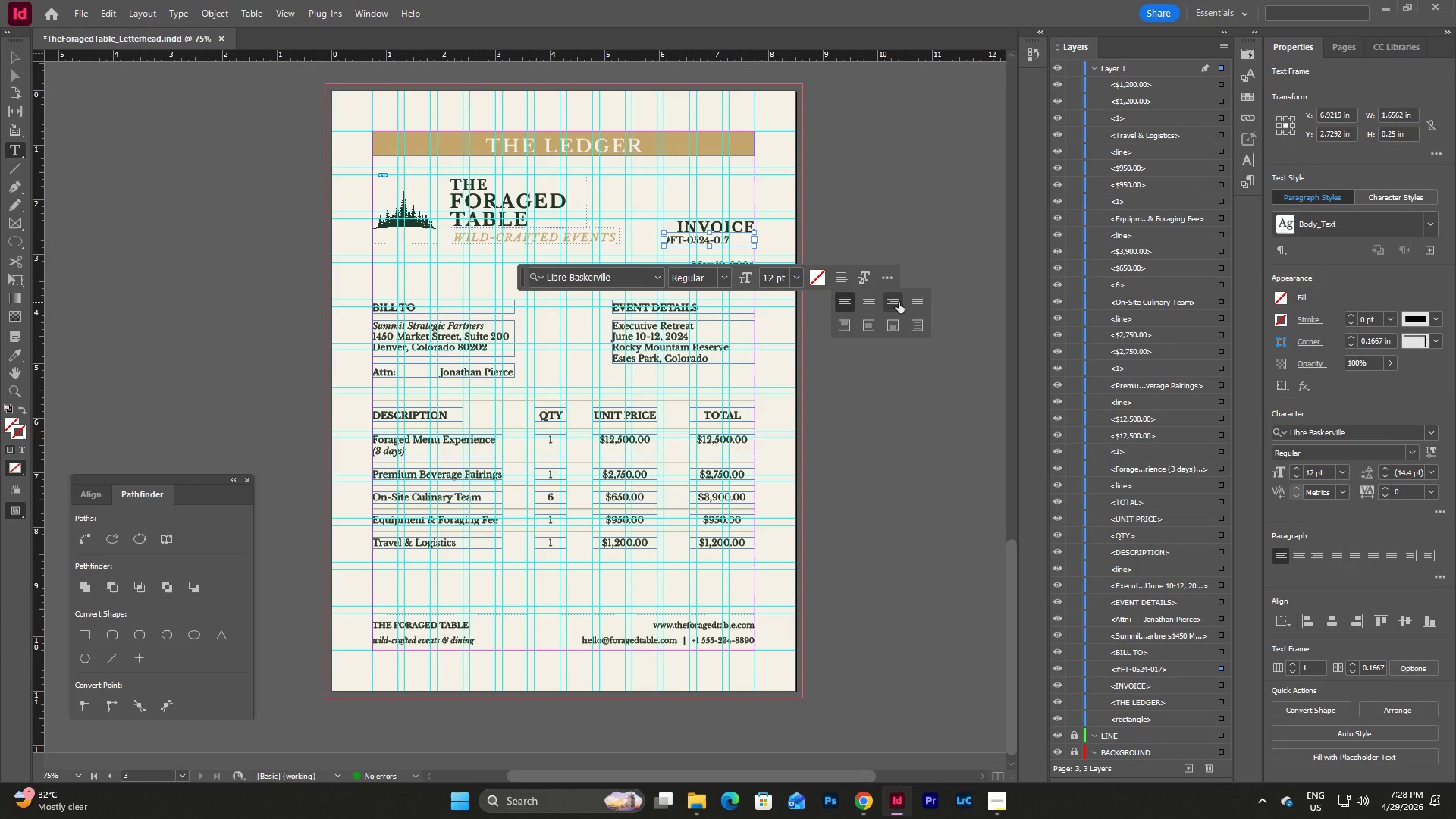 
left_click([899, 302])
 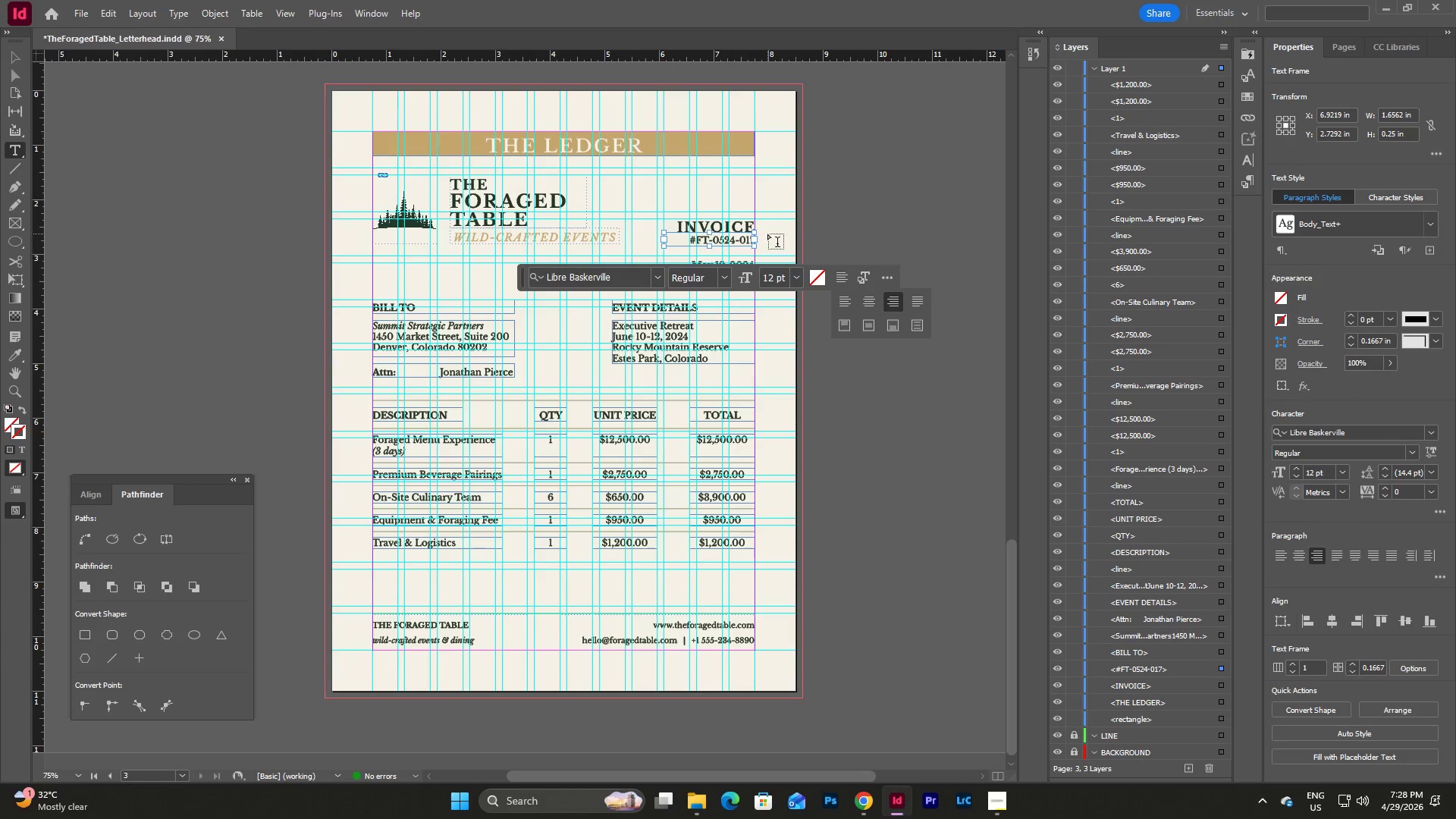 
key(Escape)
 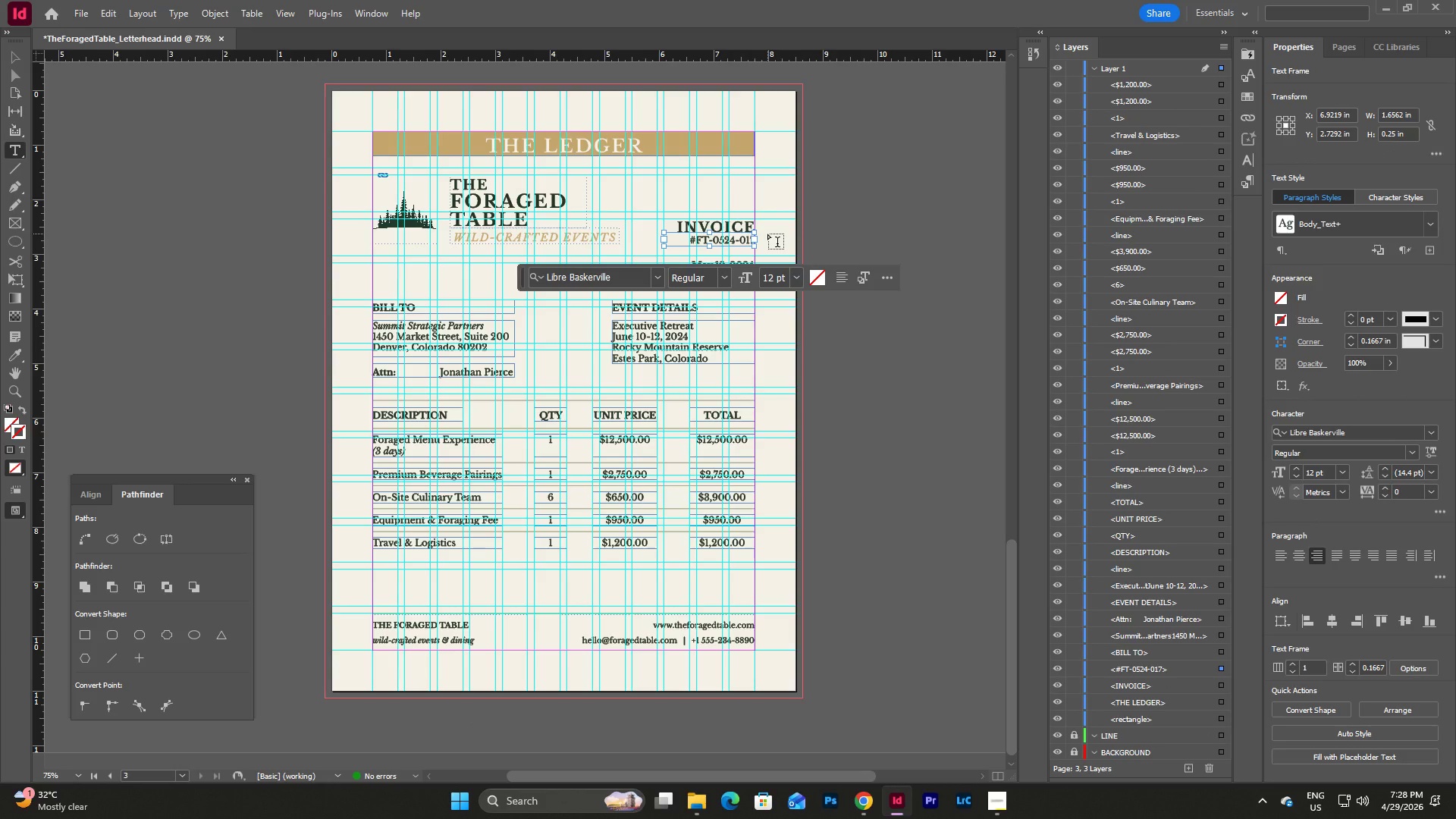 
key(V)
 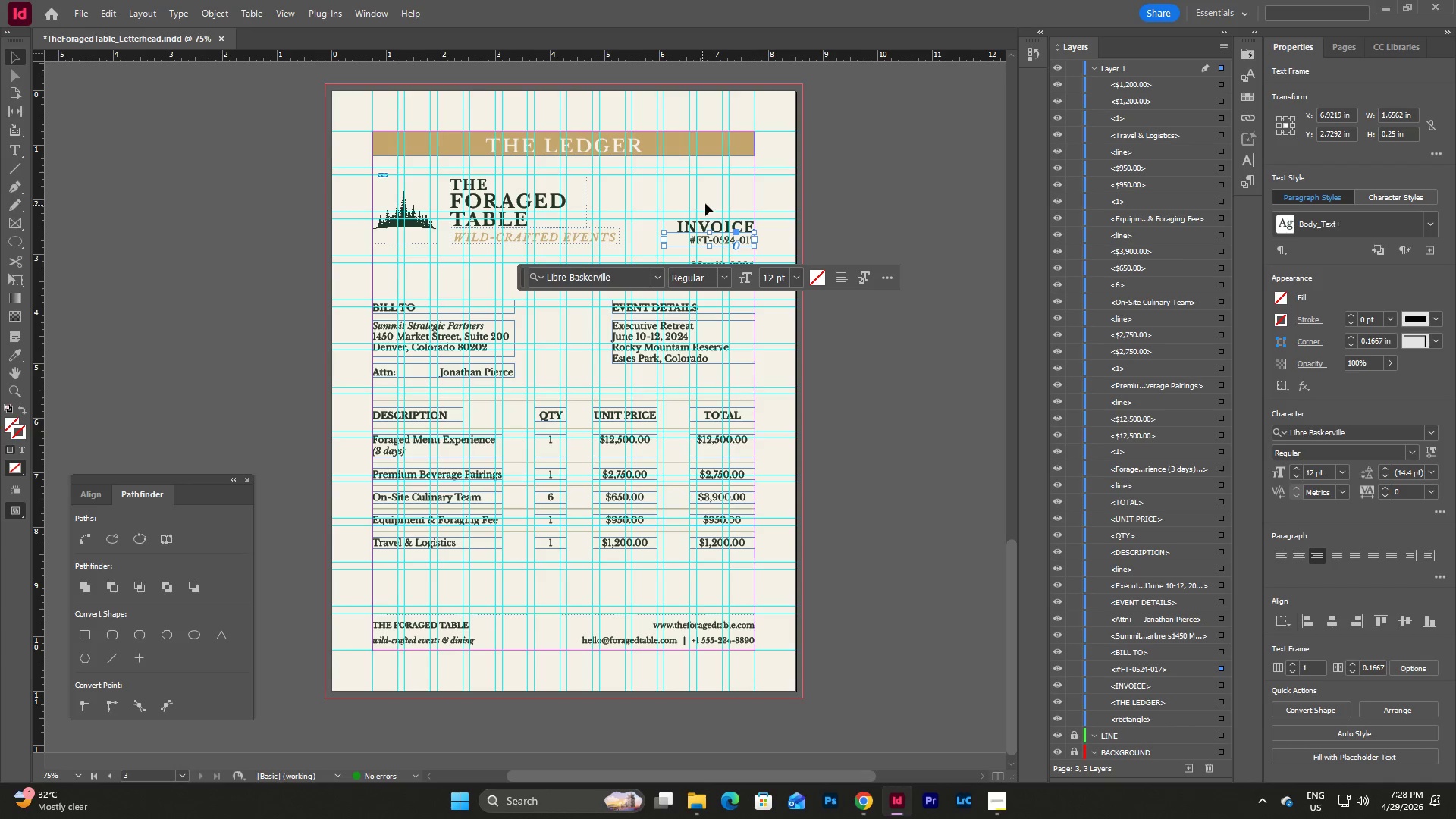 
left_click_drag(start_coordinate=[705, 203], to_coordinate=[718, 253])
 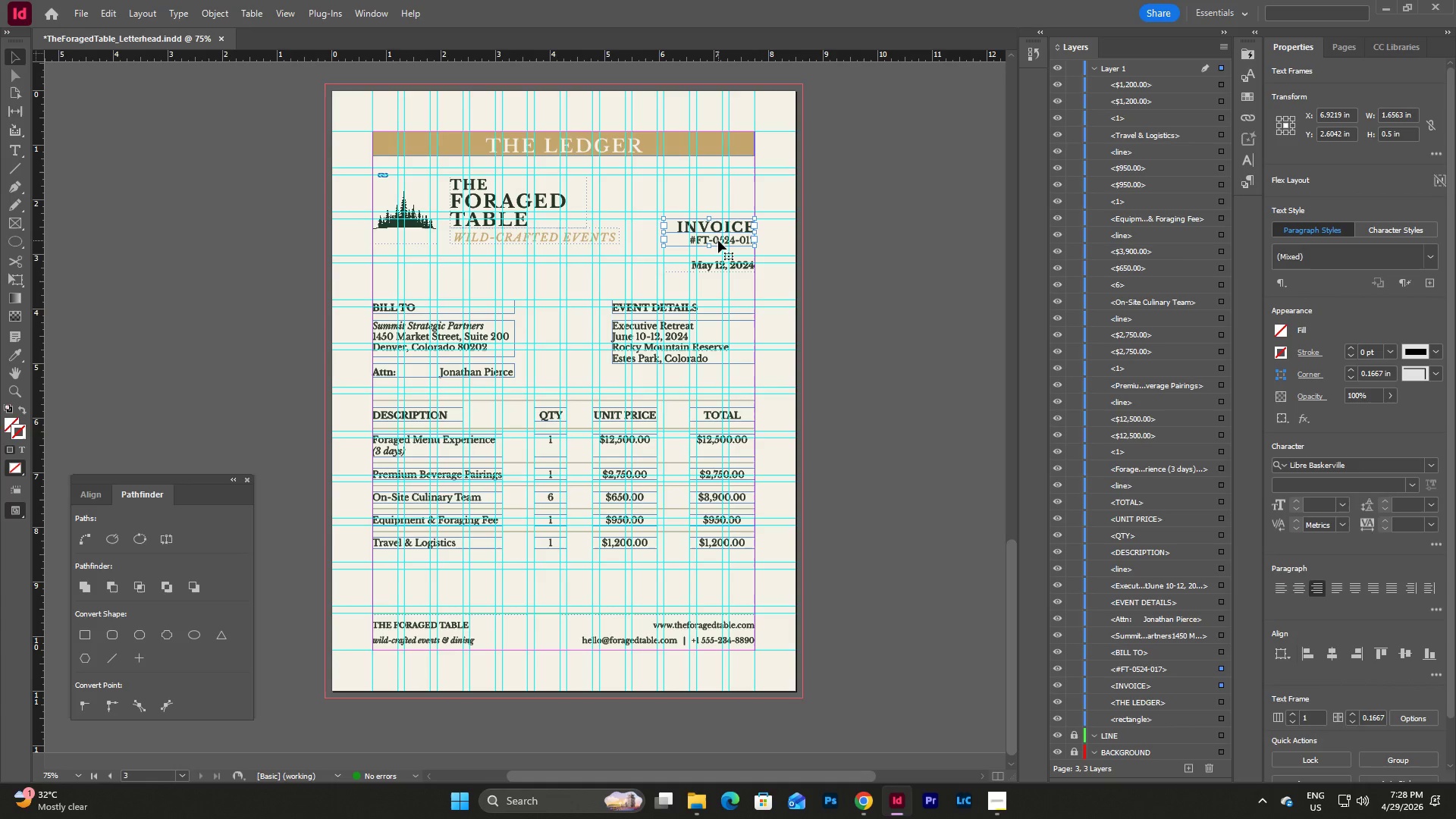 
left_click_drag(start_coordinate=[718, 240], to_coordinate=[718, 250])
 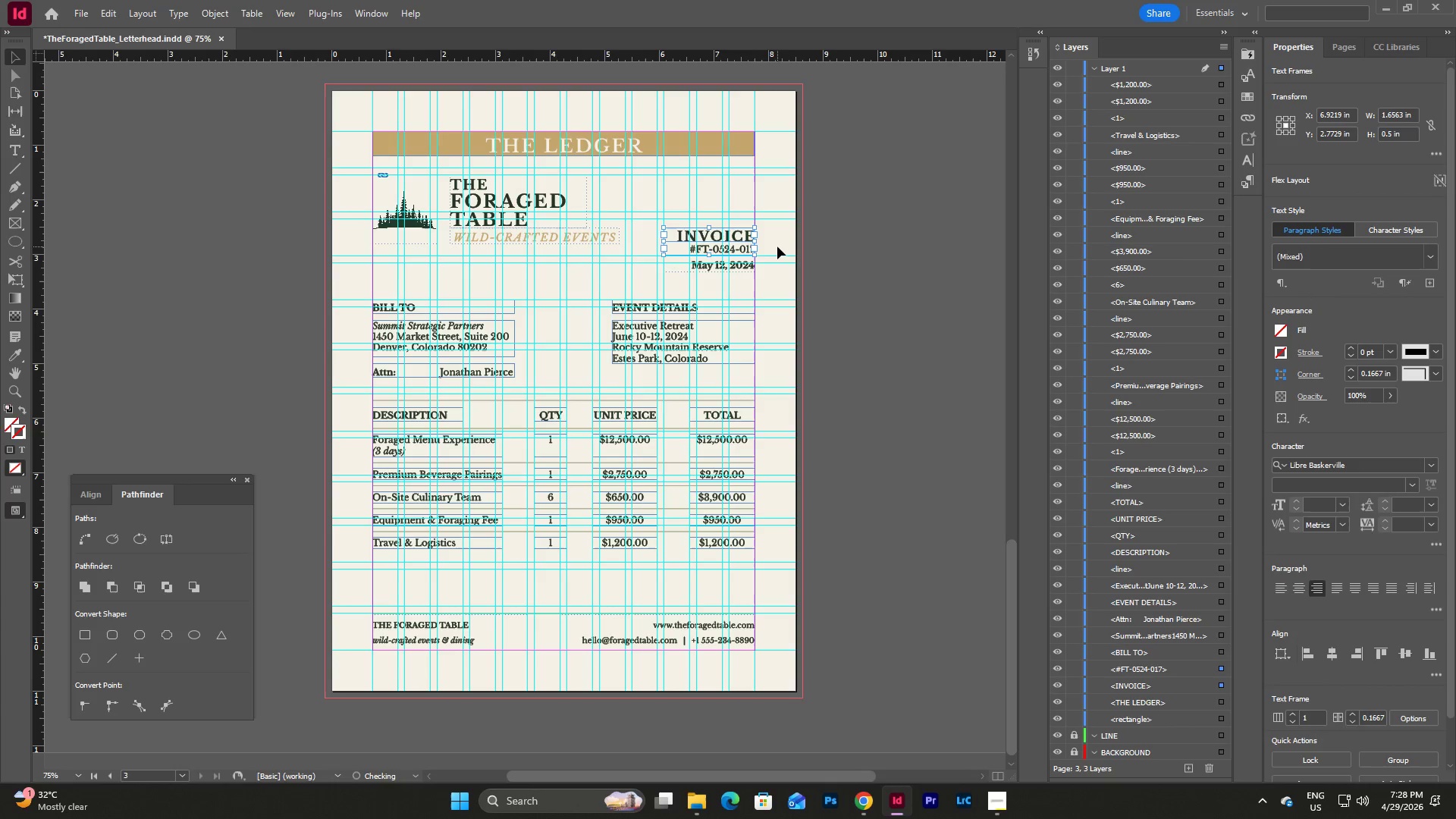 
left_click([777, 246])
 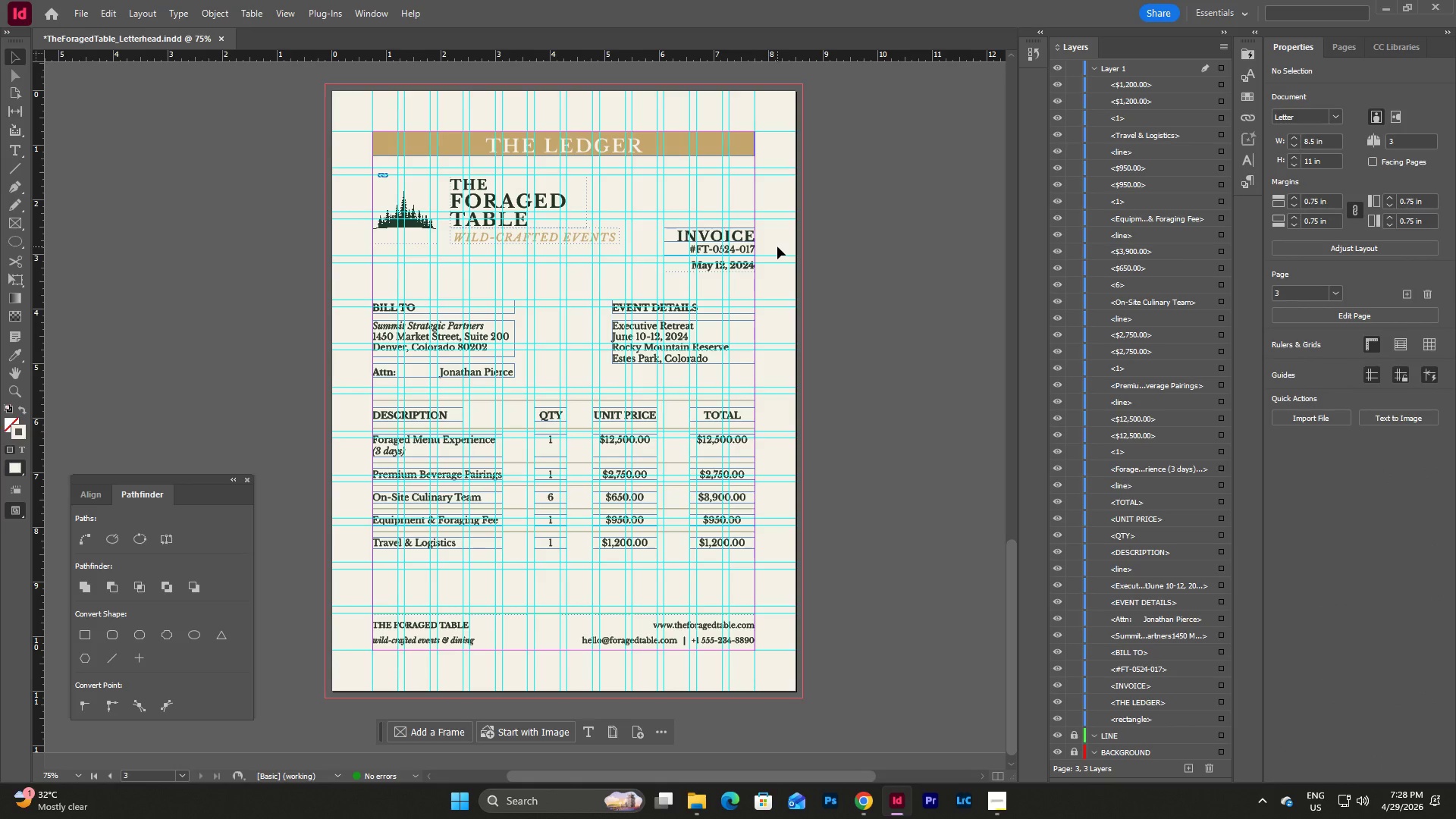 
type(ww)
 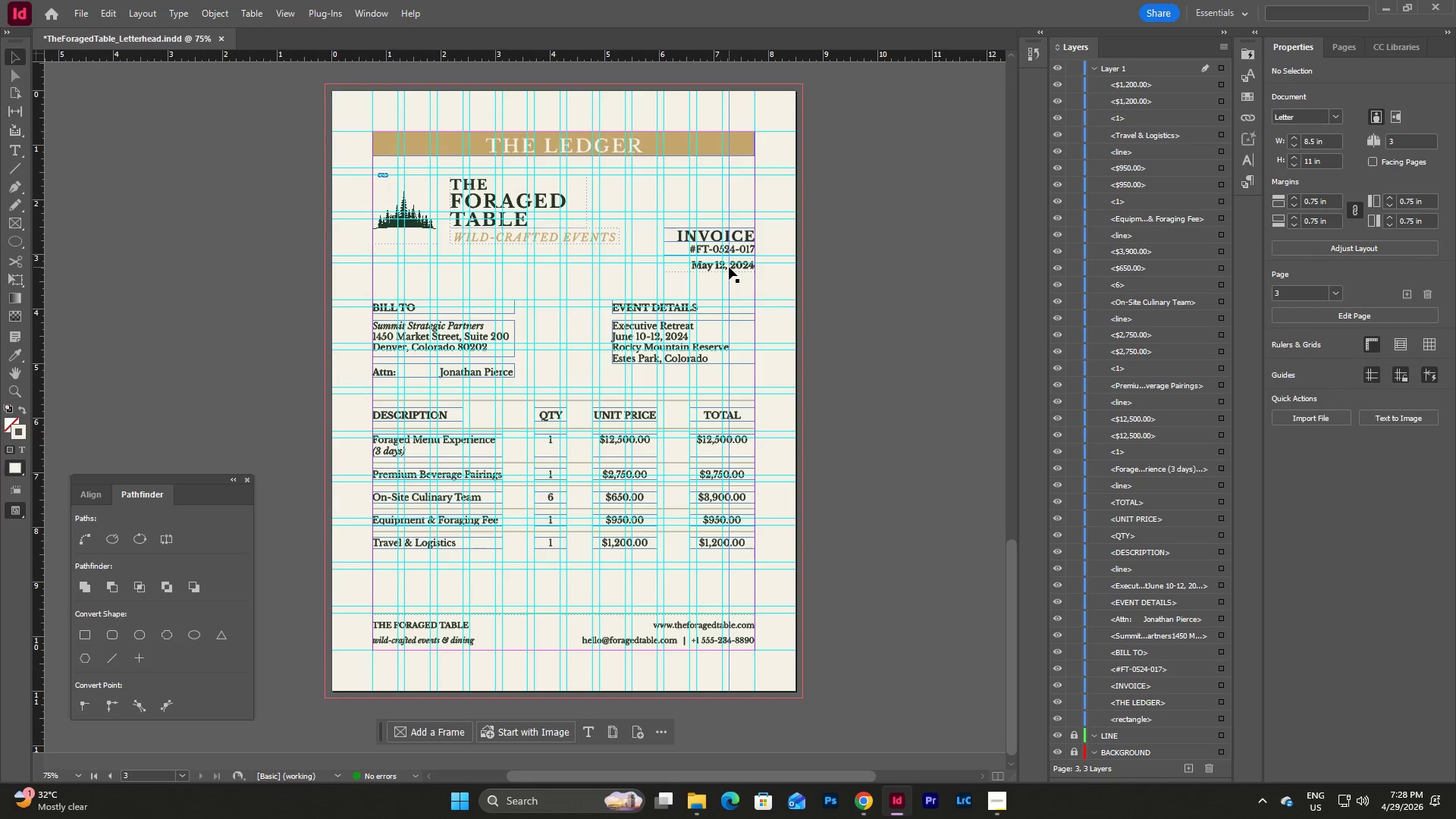 
type(www)
 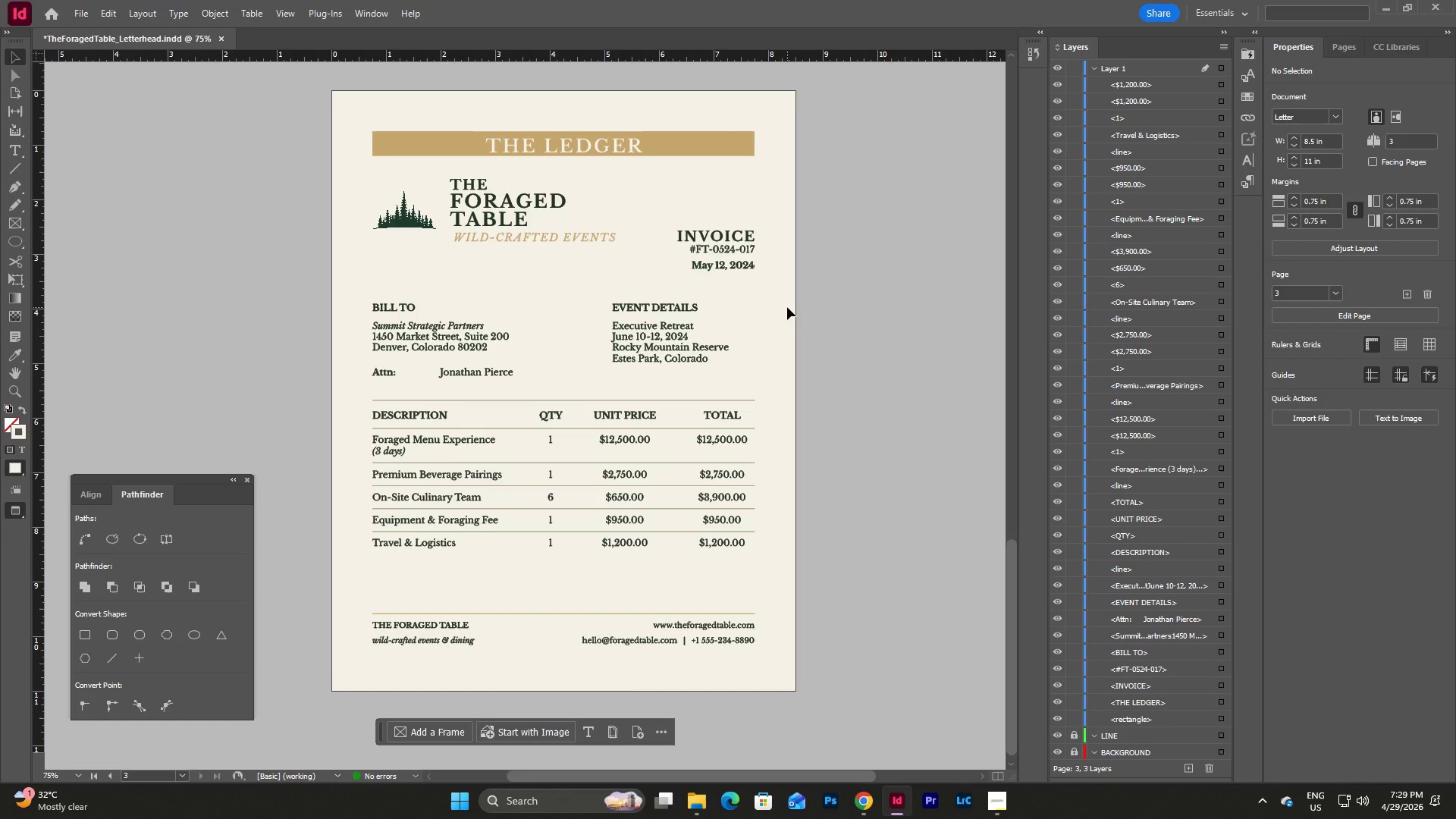 
key(W)
 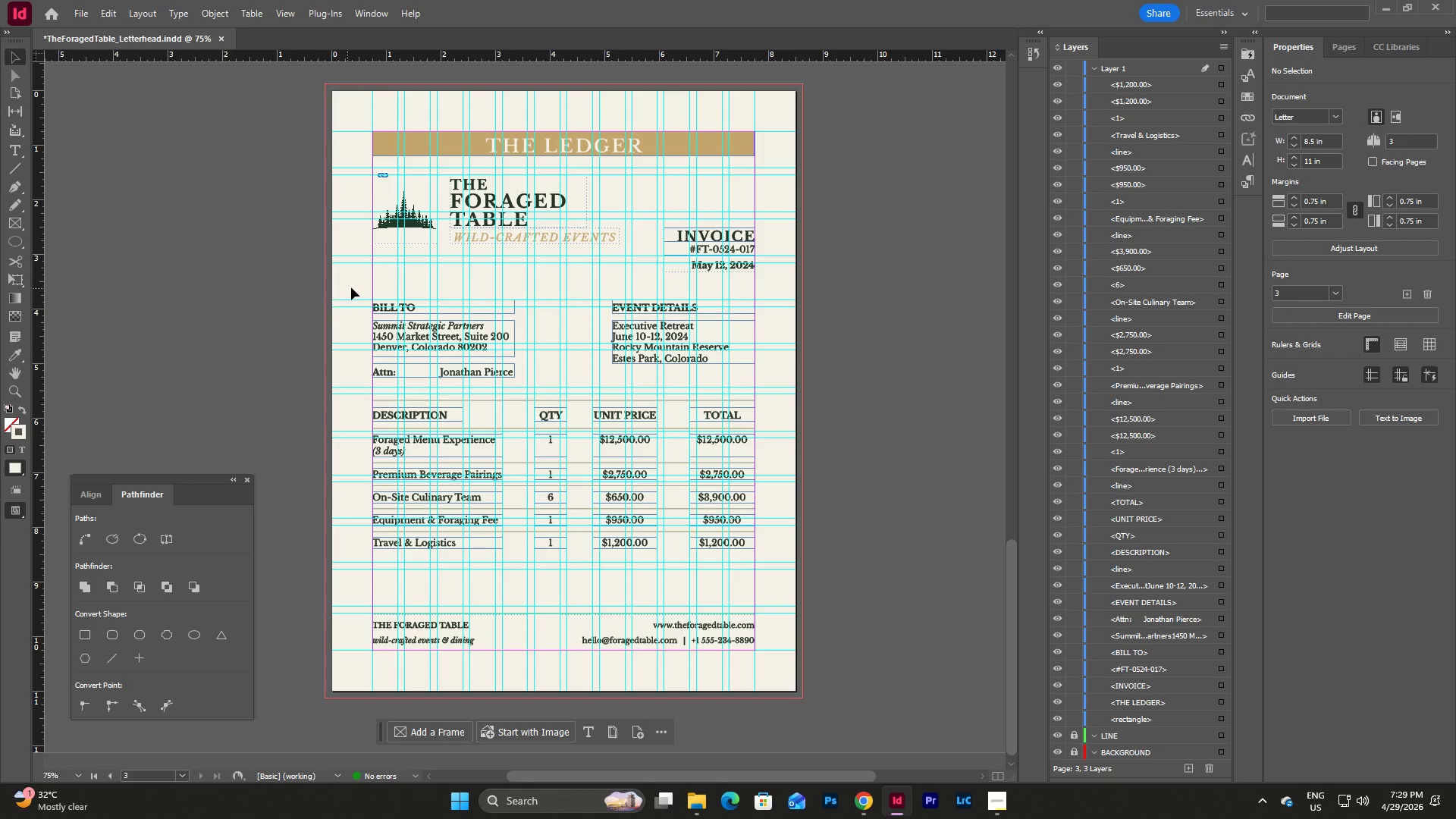 
left_click_drag(start_coordinate=[355, 287], to_coordinate=[776, 563])
 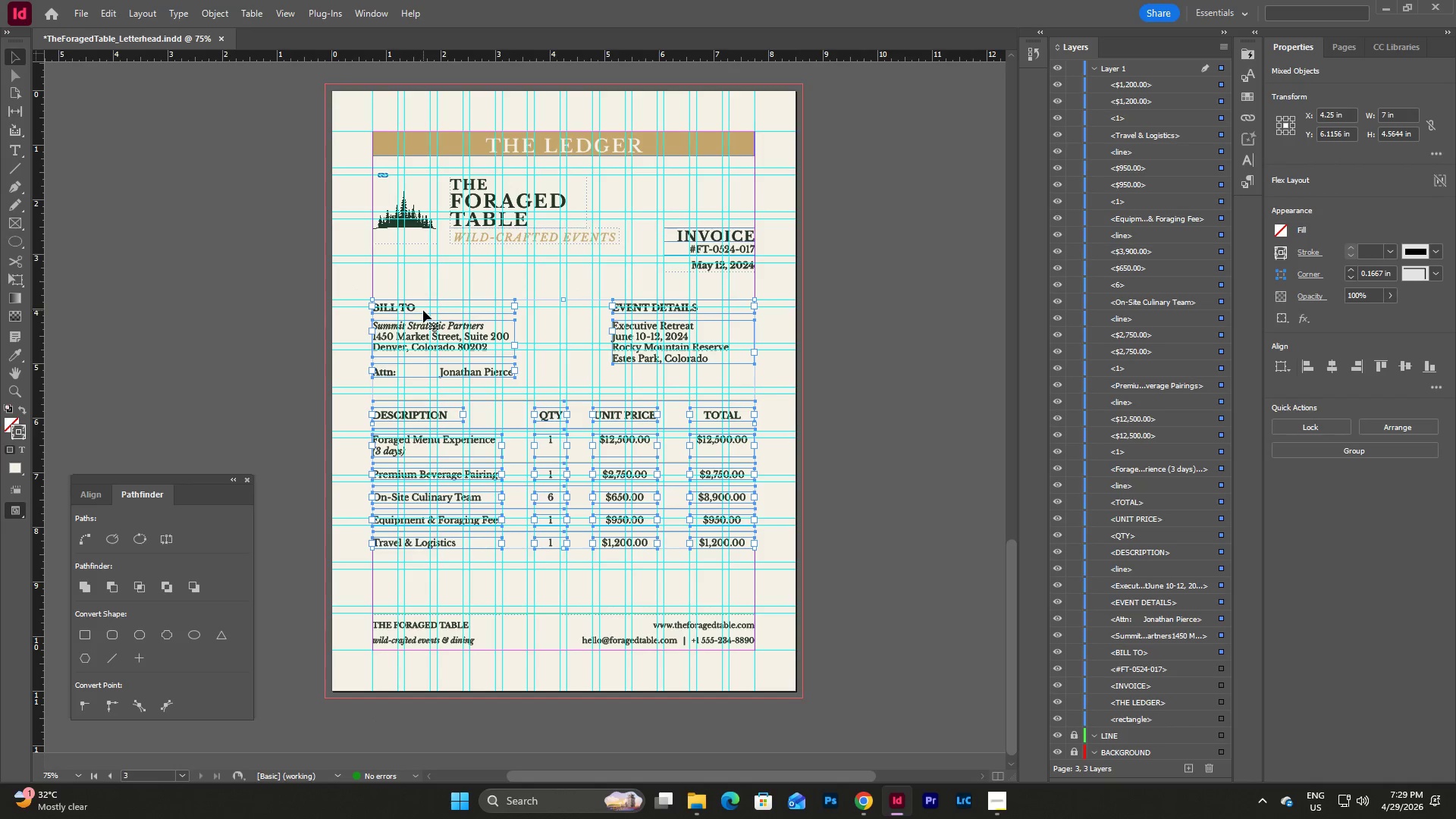 
left_click_drag(start_coordinate=[423, 304], to_coordinate=[425, 290])
 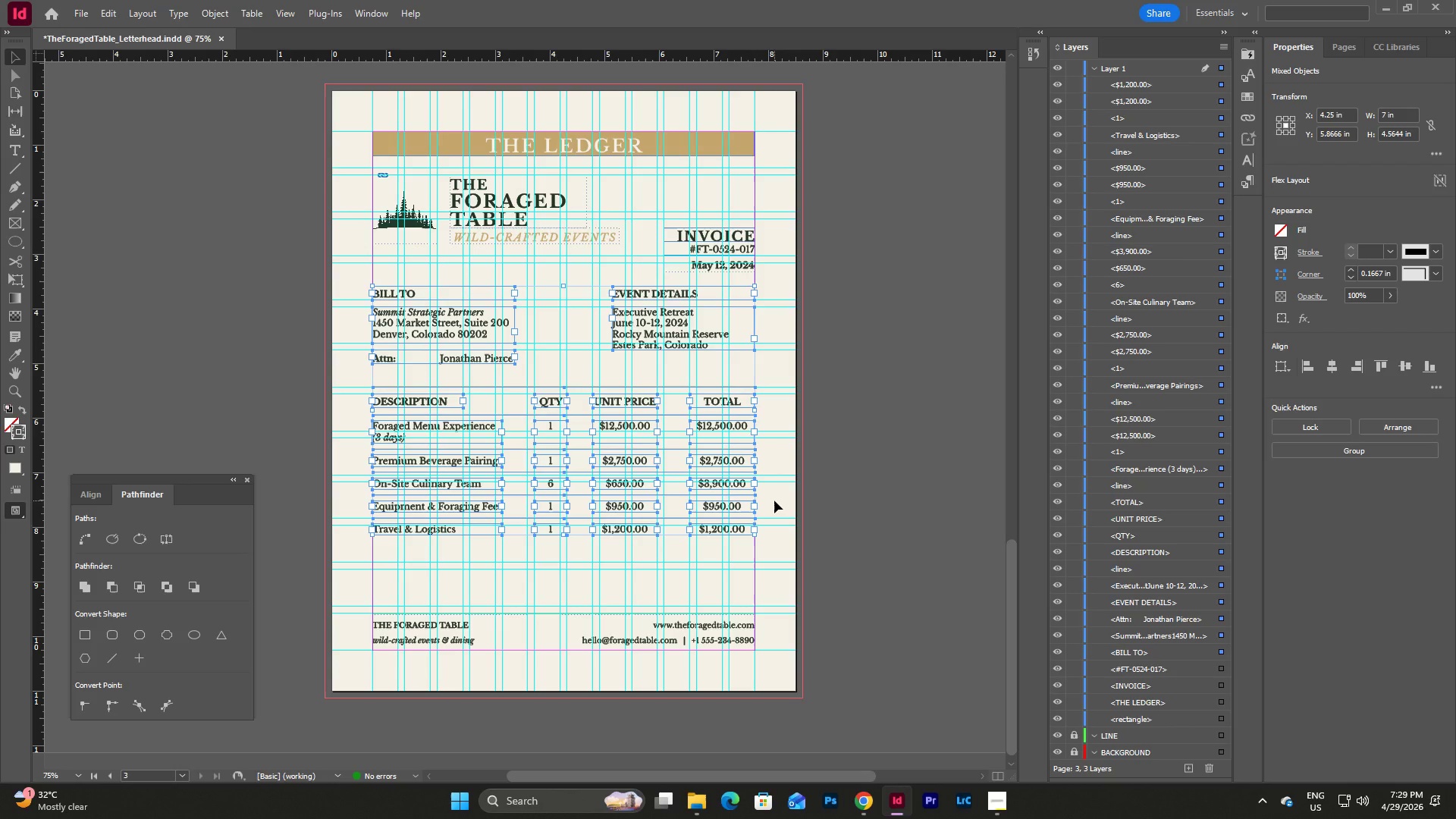 
left_click([774, 500])
 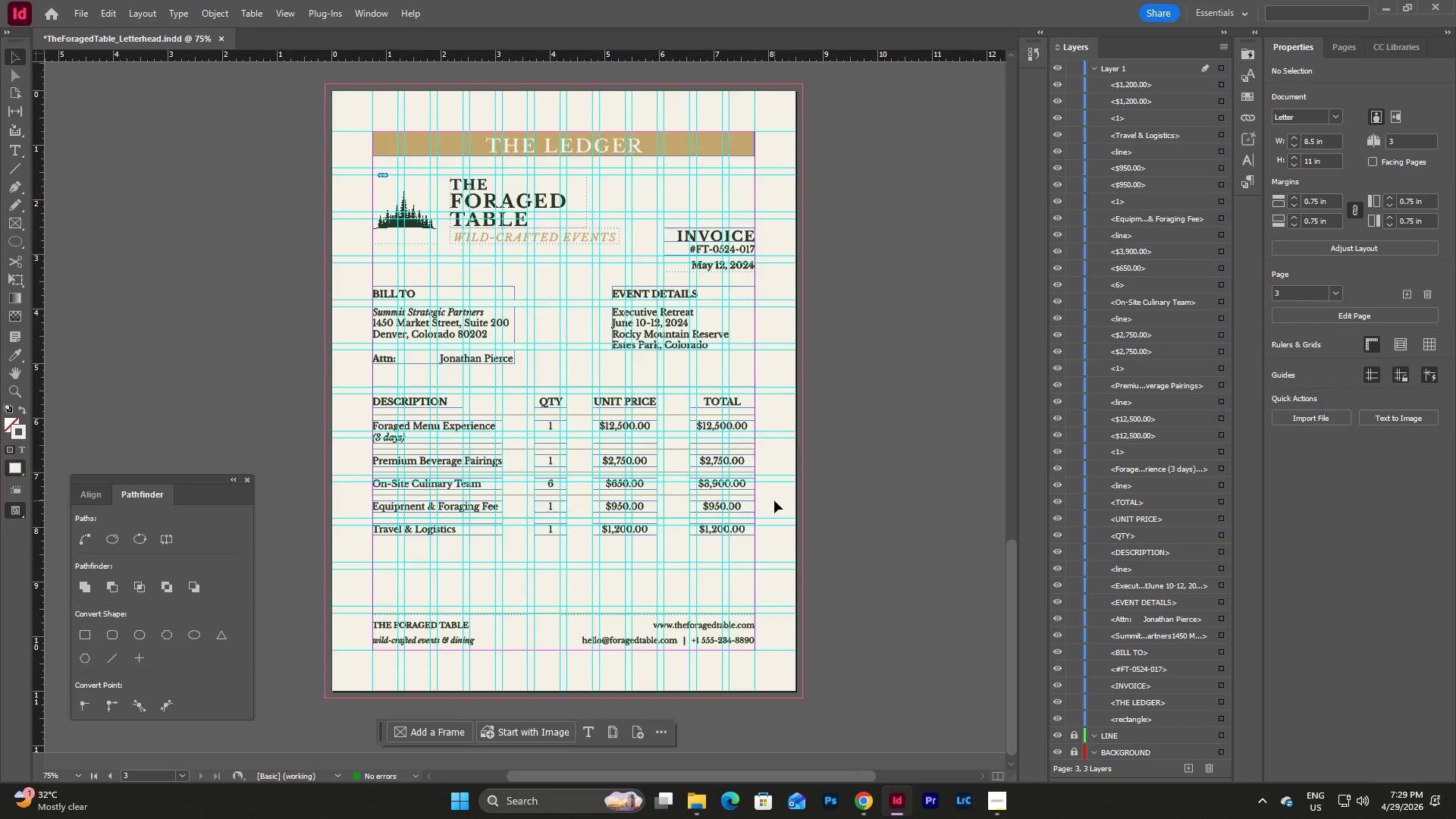 
key(W)
 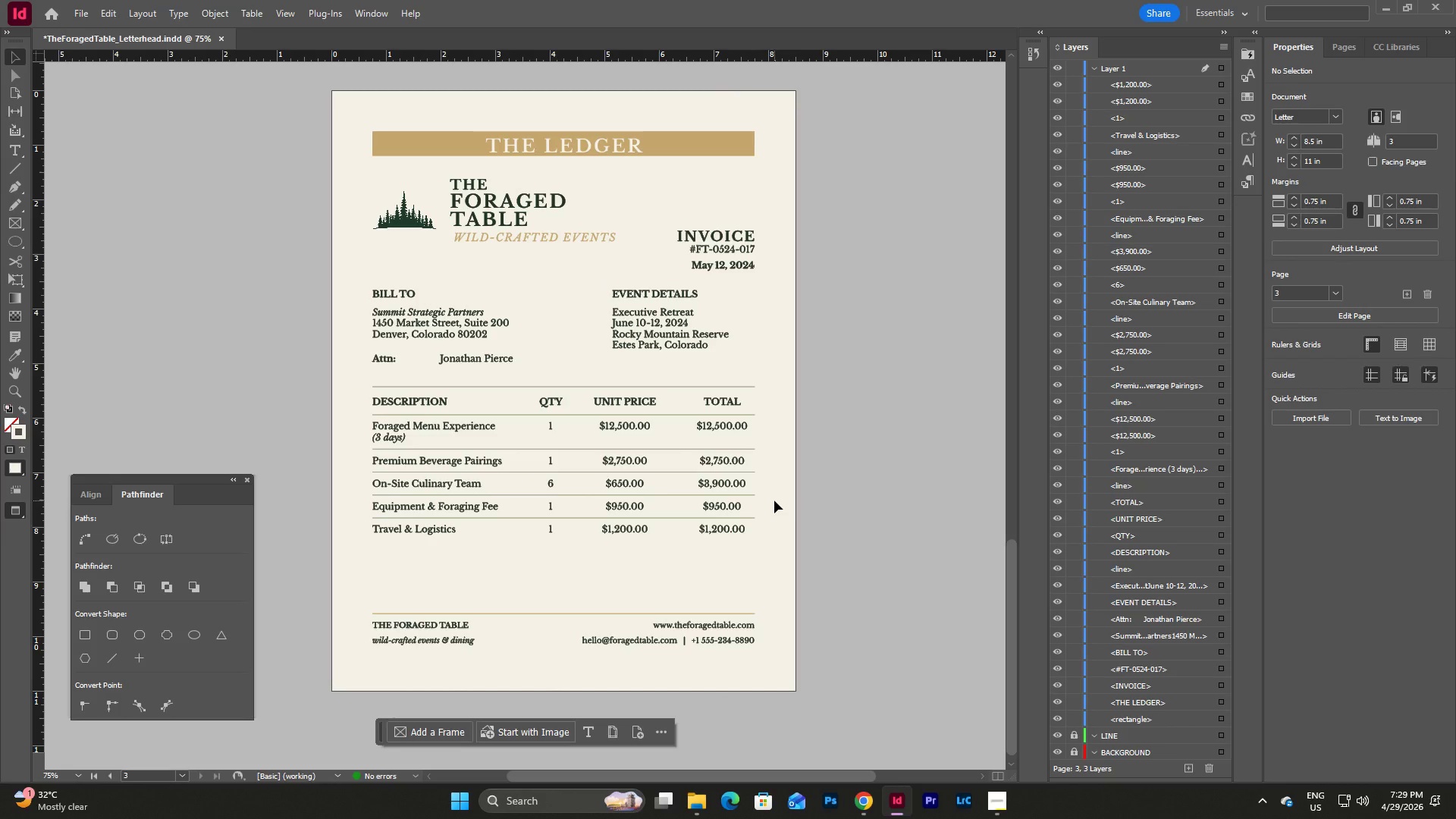 
scroll: coordinate [774, 500], scroll_direction: up, amount: 1.0
 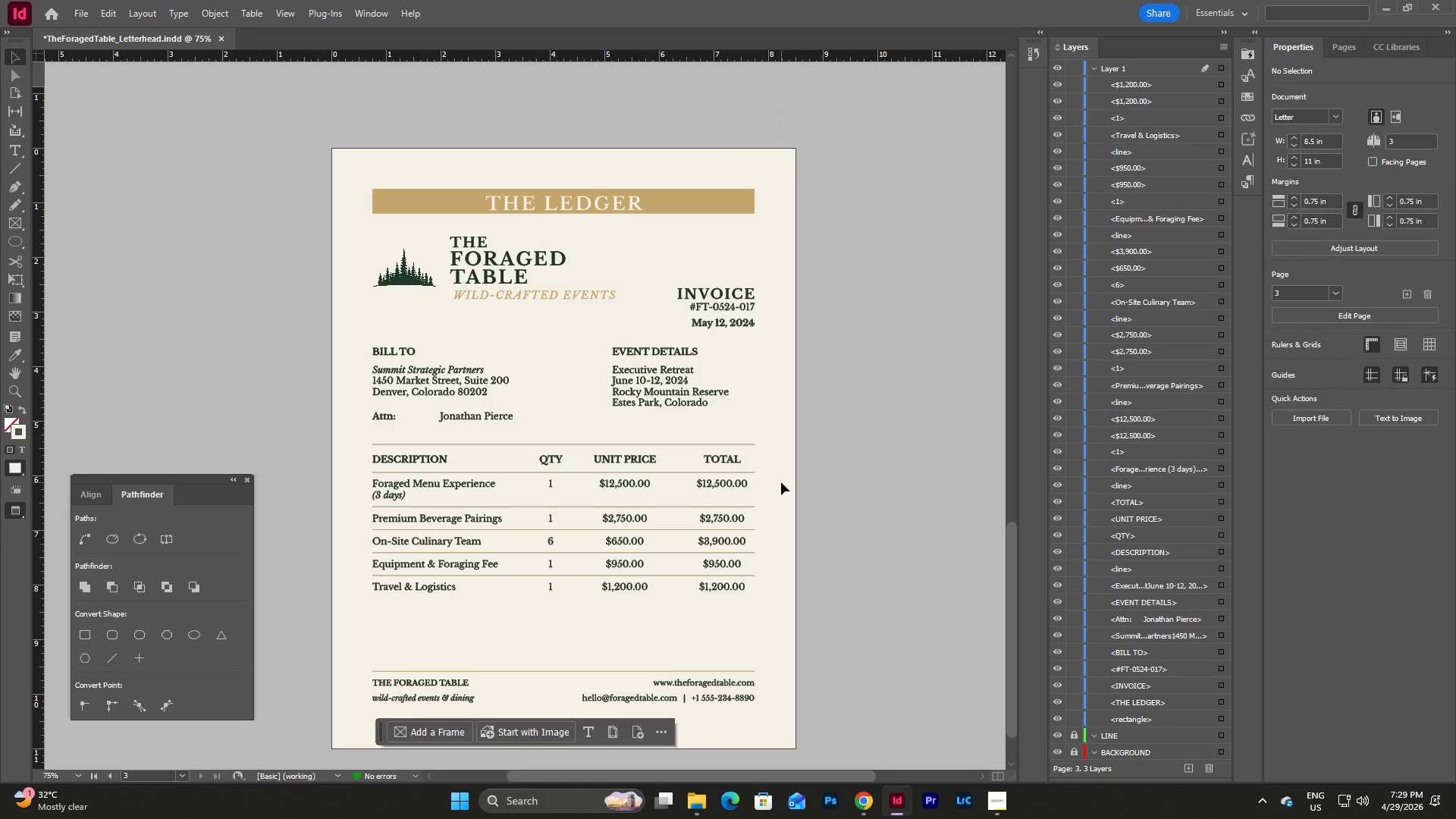 
type(www)
 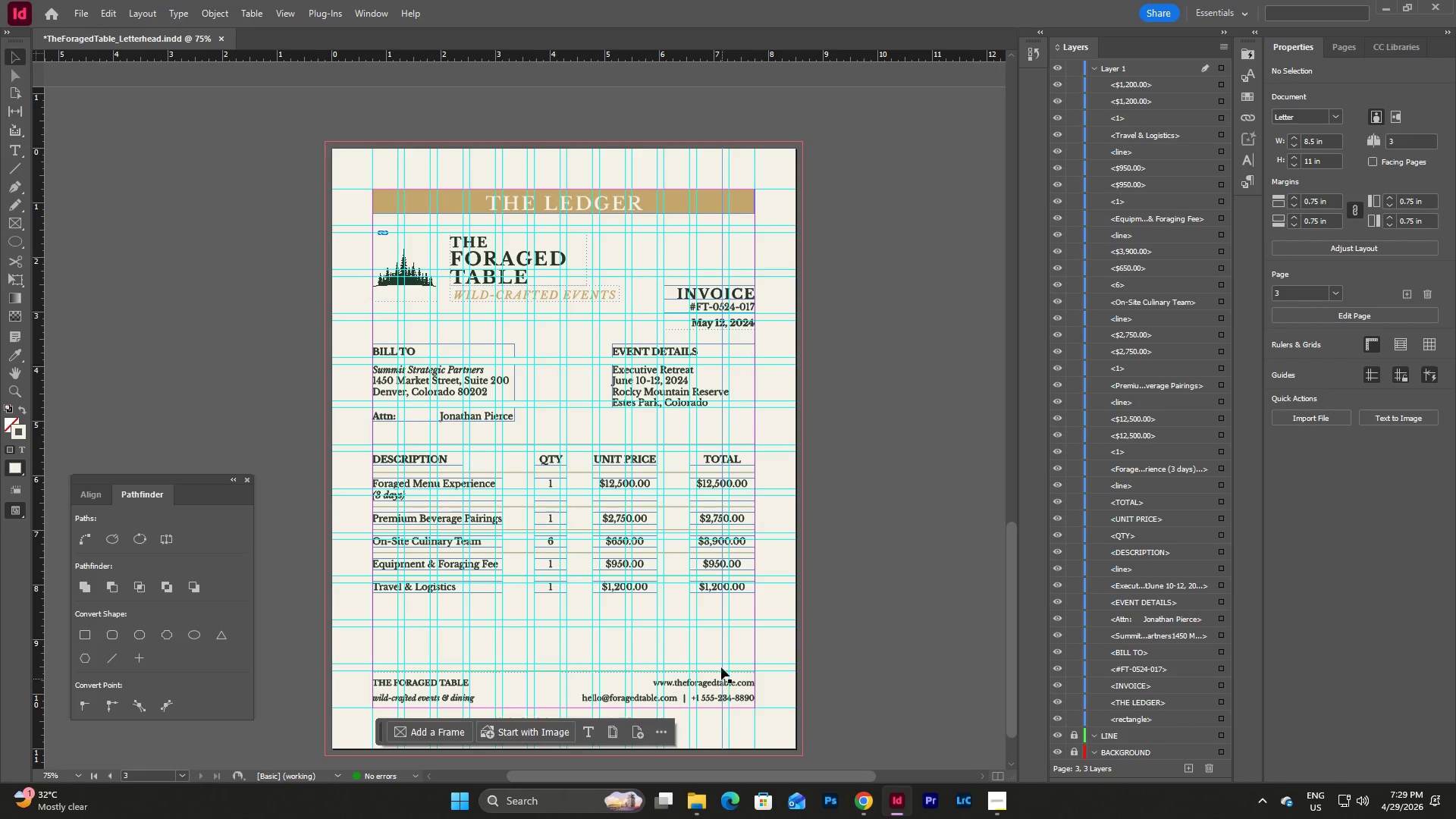 
scroll: coordinate [720, 631], scroll_direction: down, amount: 2.0
 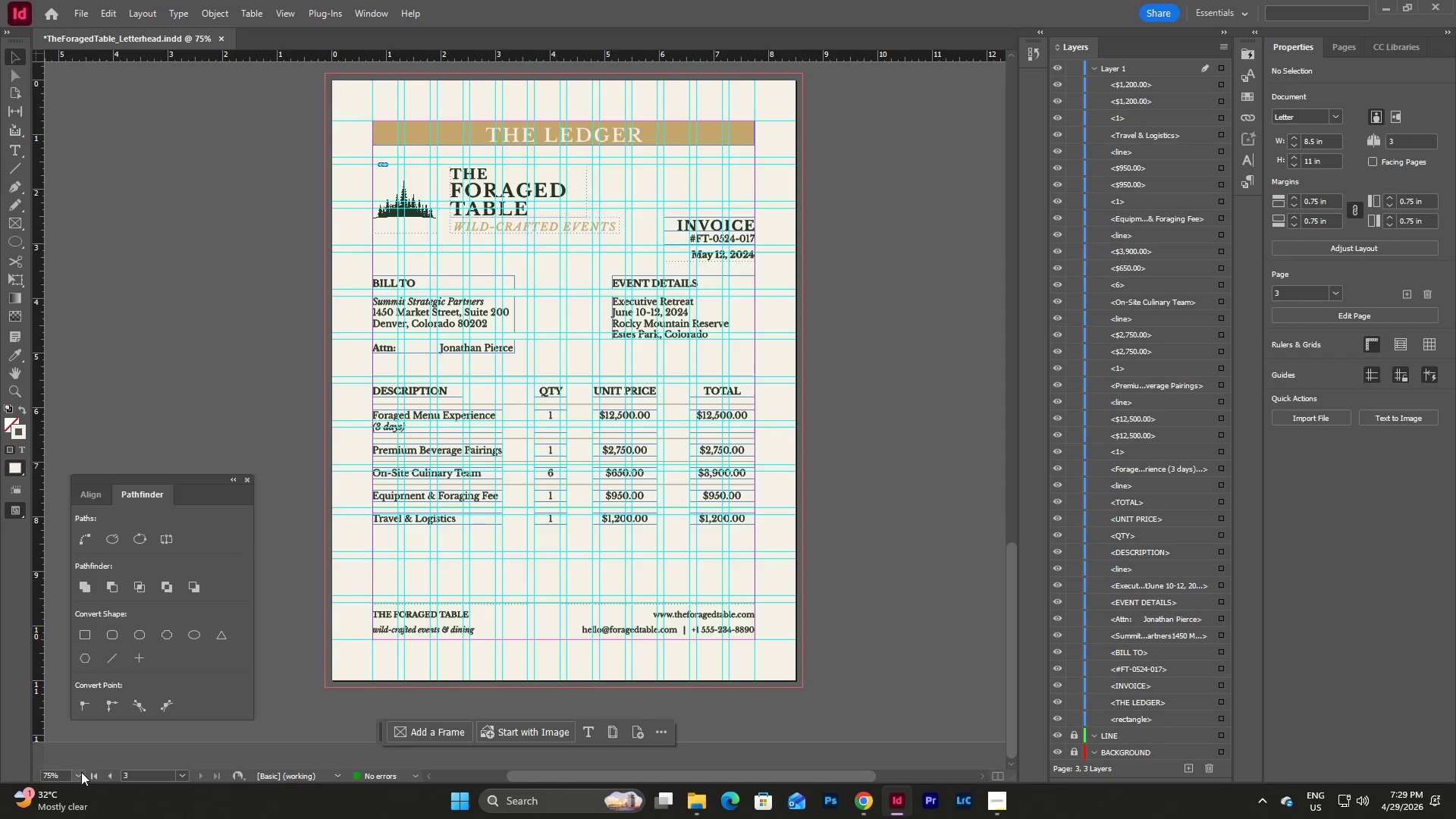 
left_click([81, 776])
 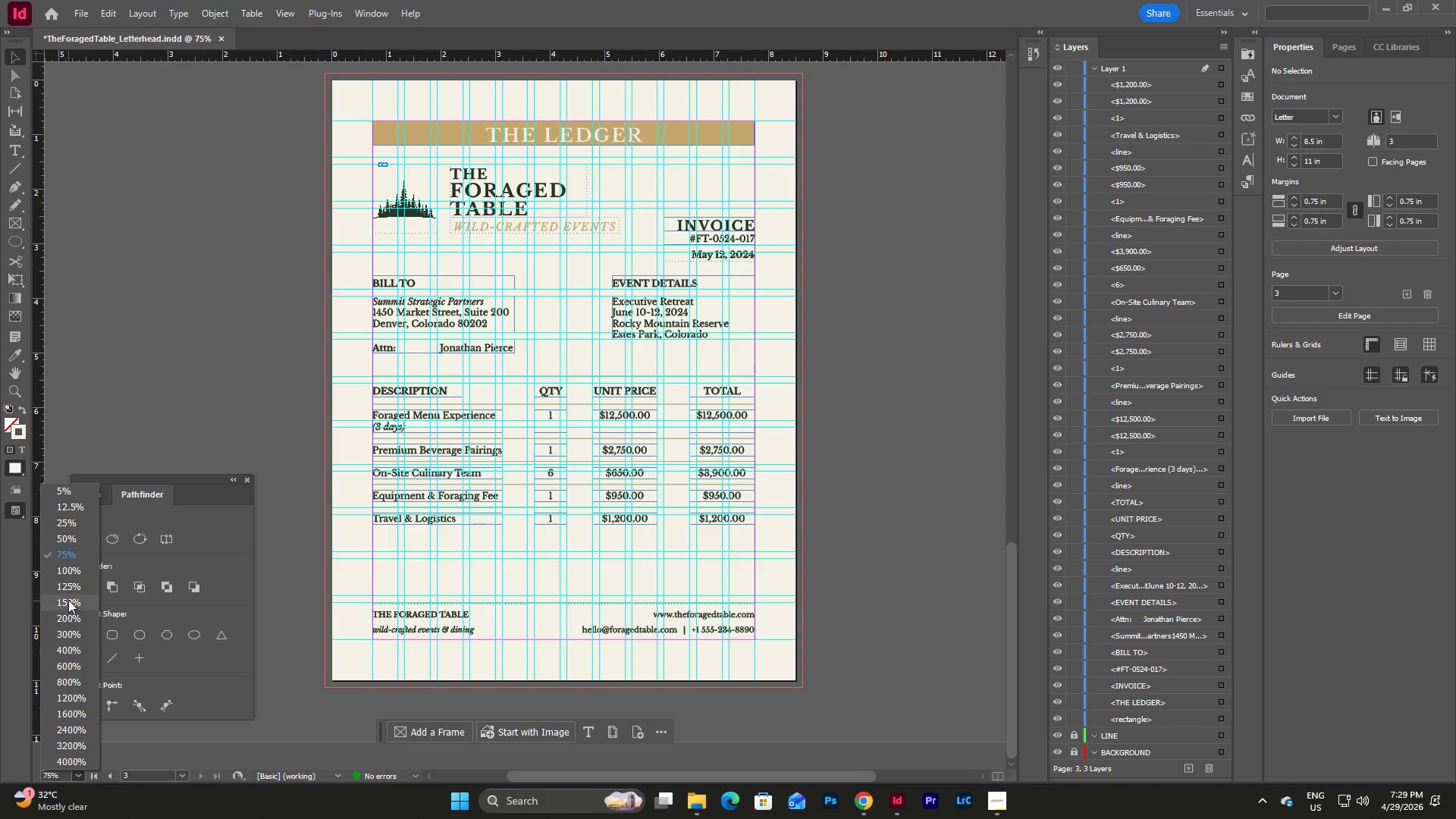 
left_click([69, 591])
 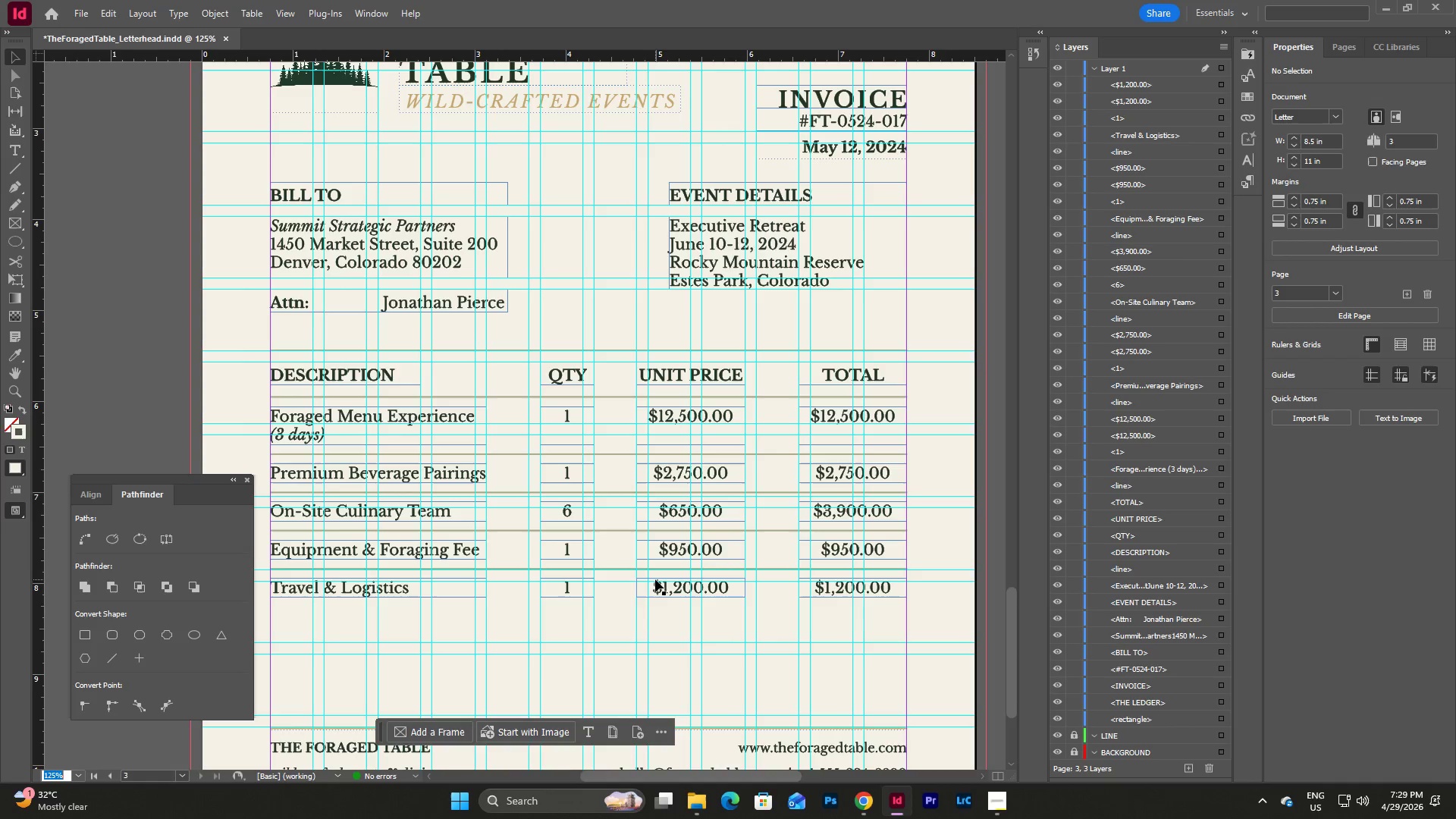 
scroll: coordinate [623, 592], scroll_direction: down, amount: 1.0
 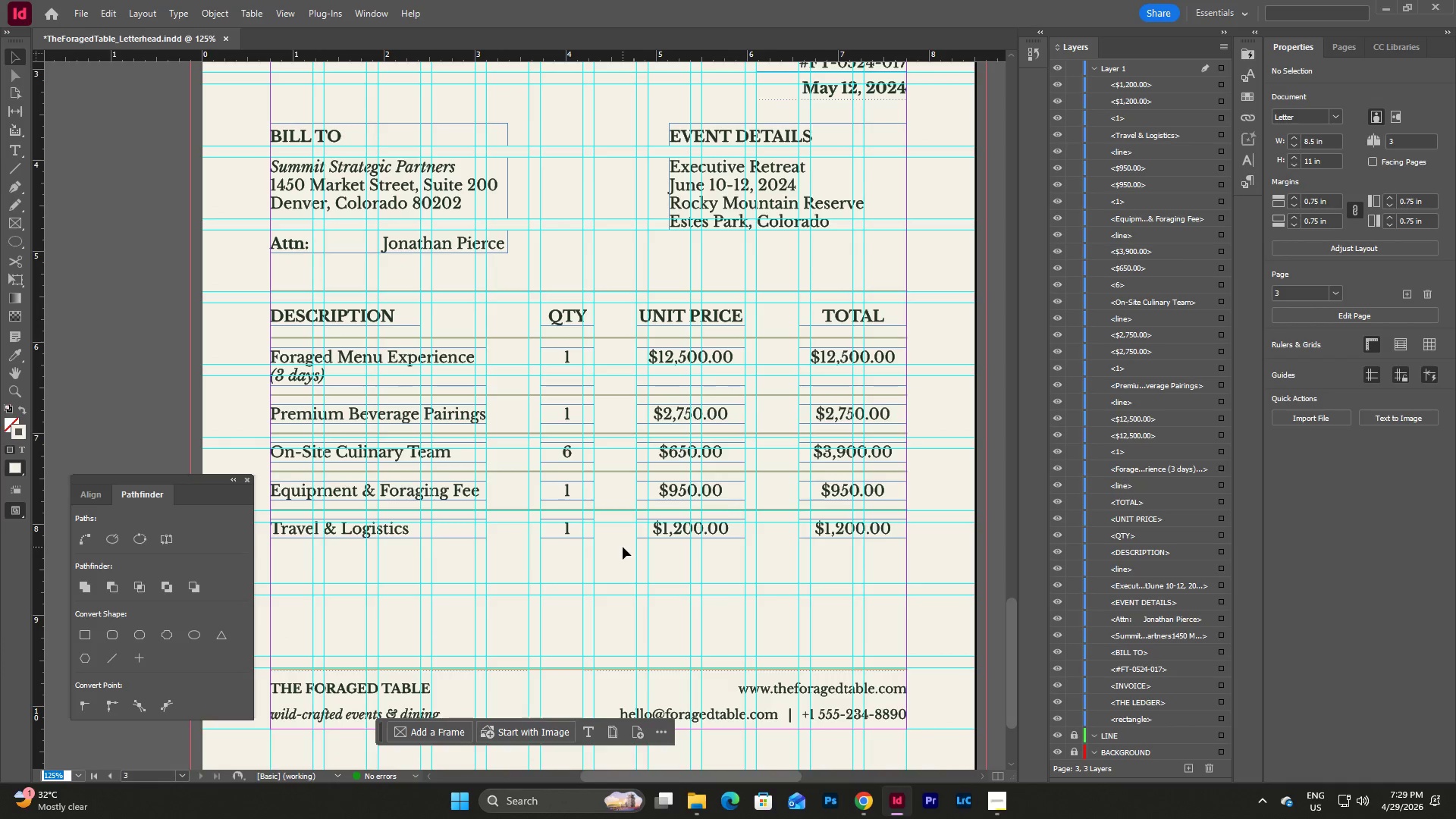 
left_click([623, 547])
 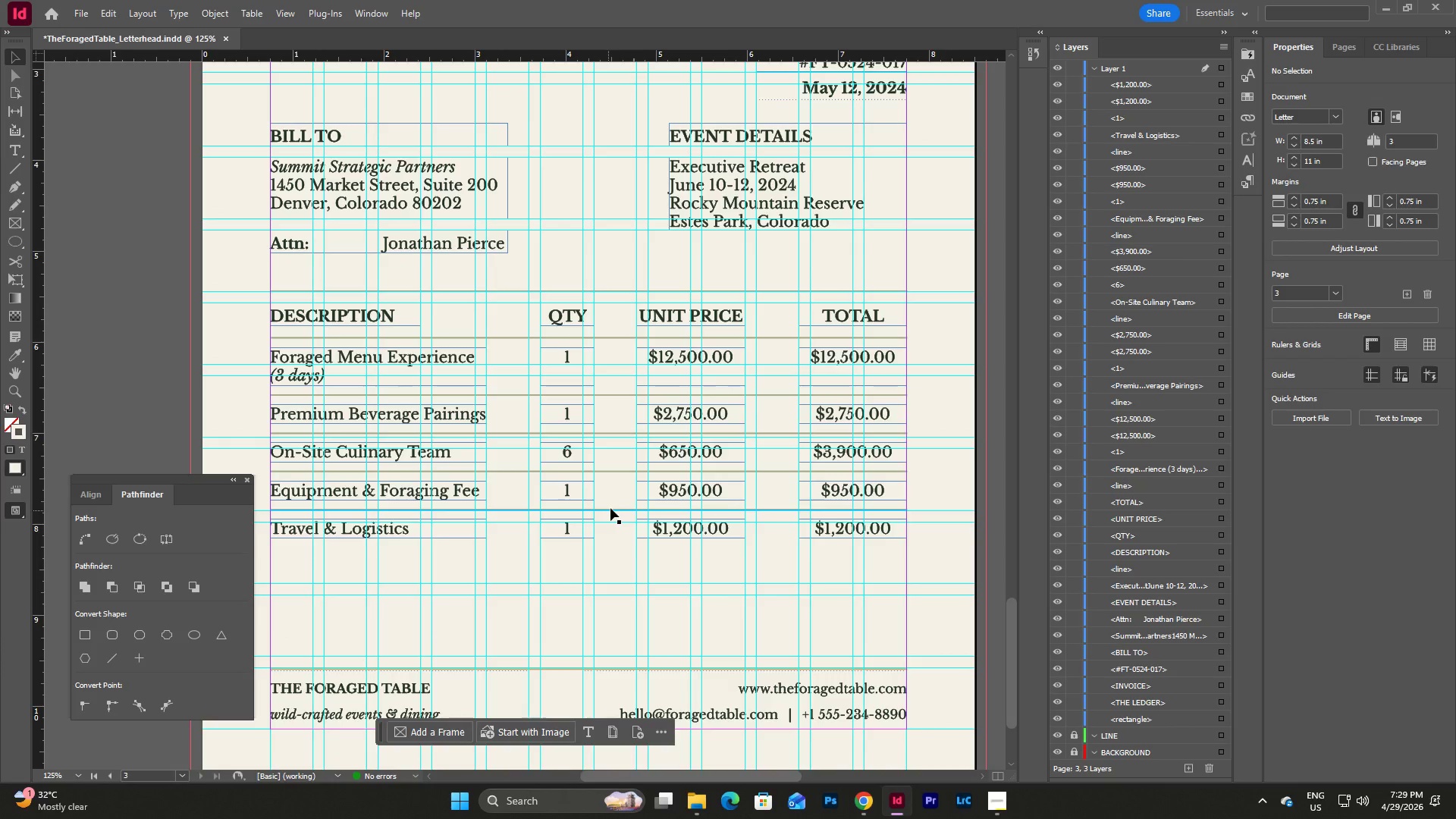 
left_click([610, 508])
 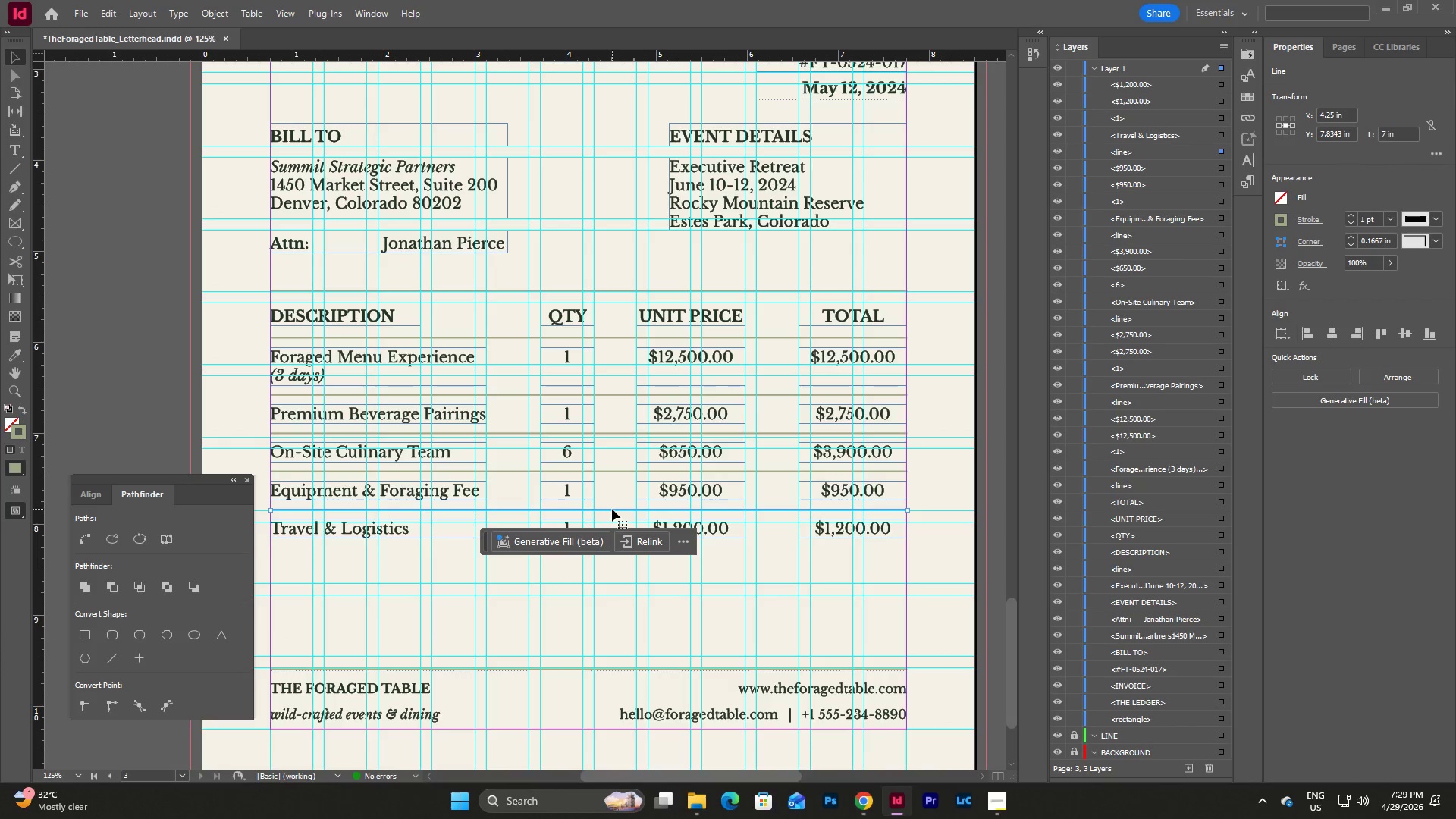 
key(Control+C)
 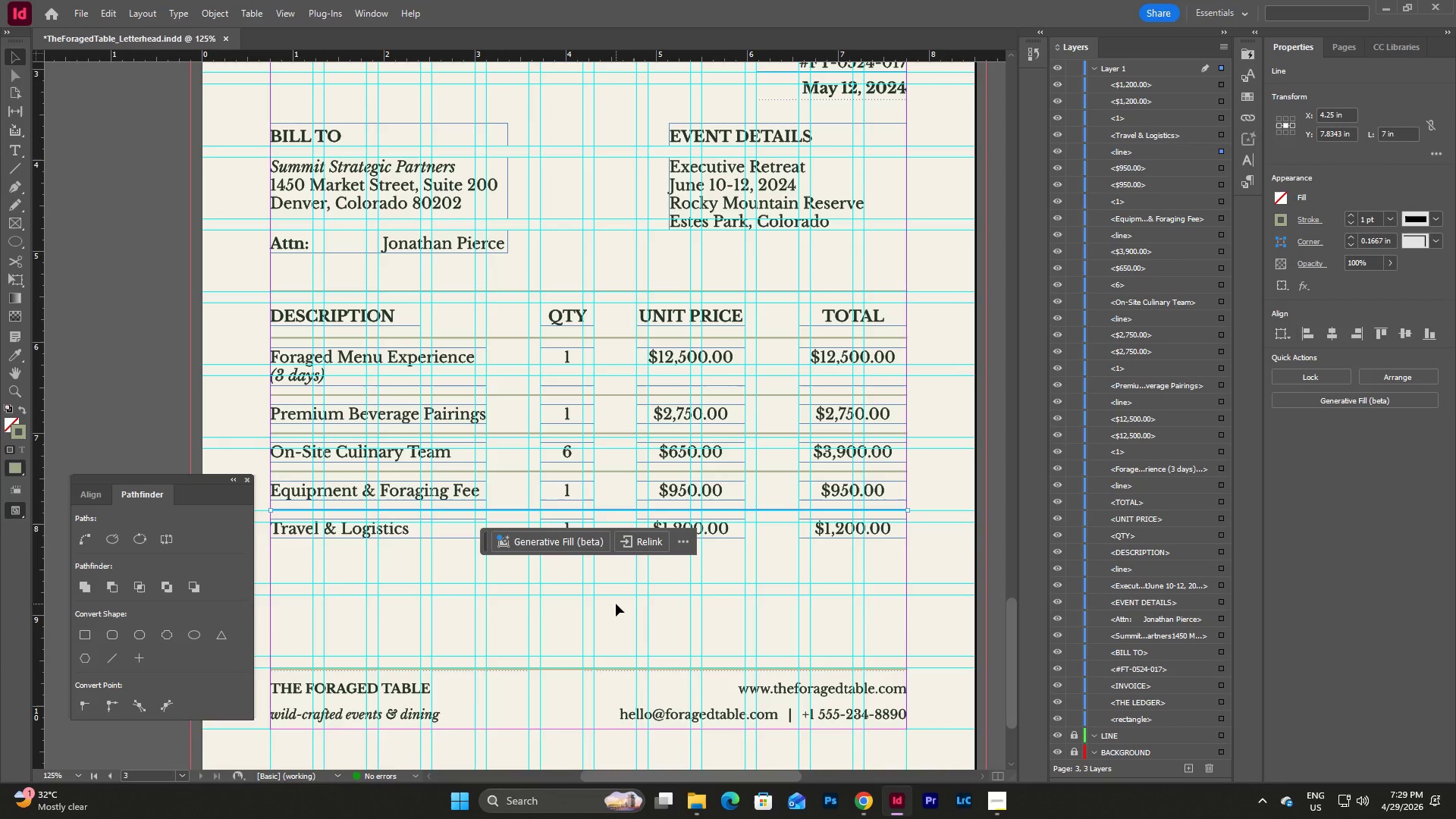 
left_click([616, 604])
 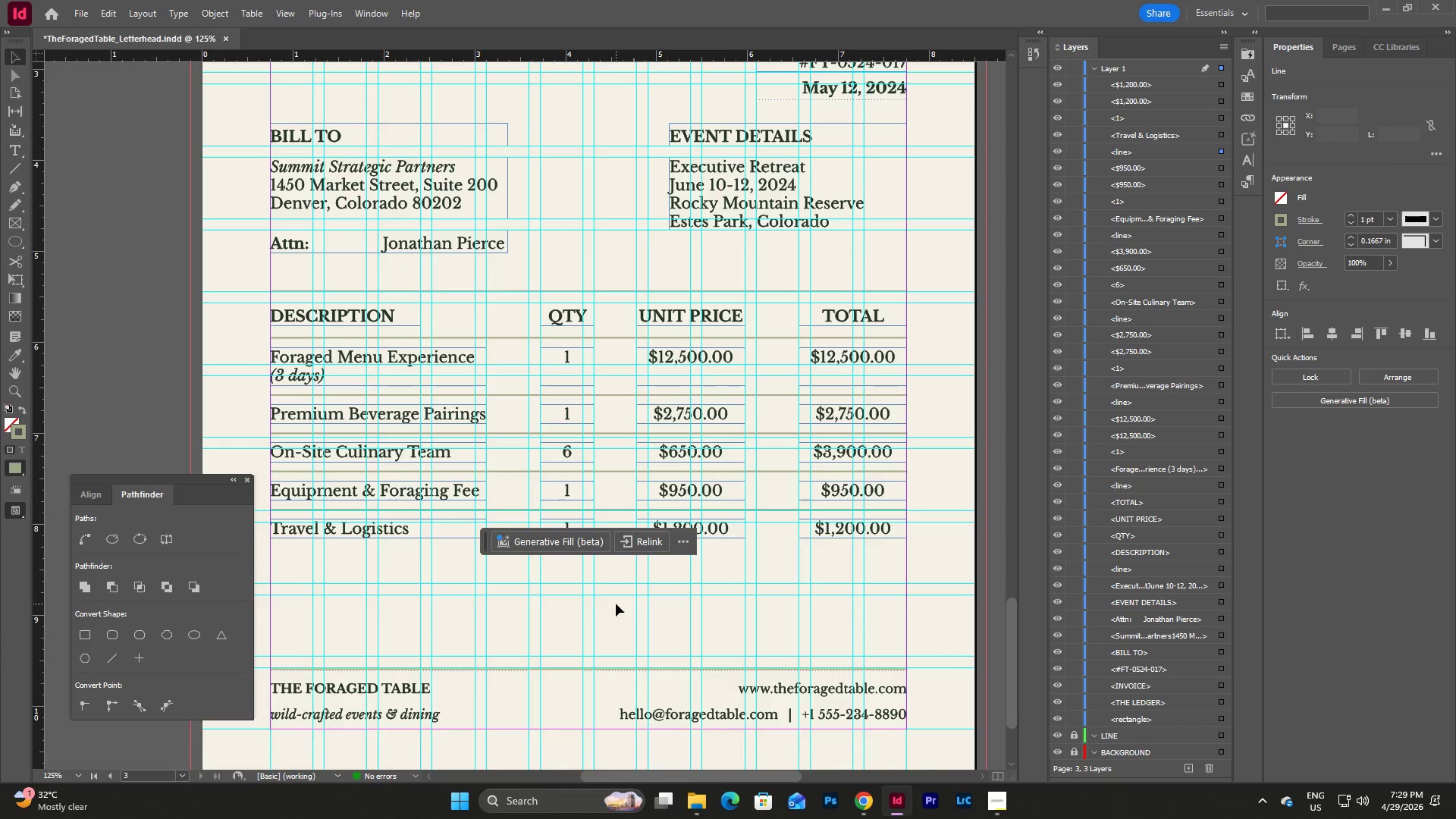 
key(Control+V)
 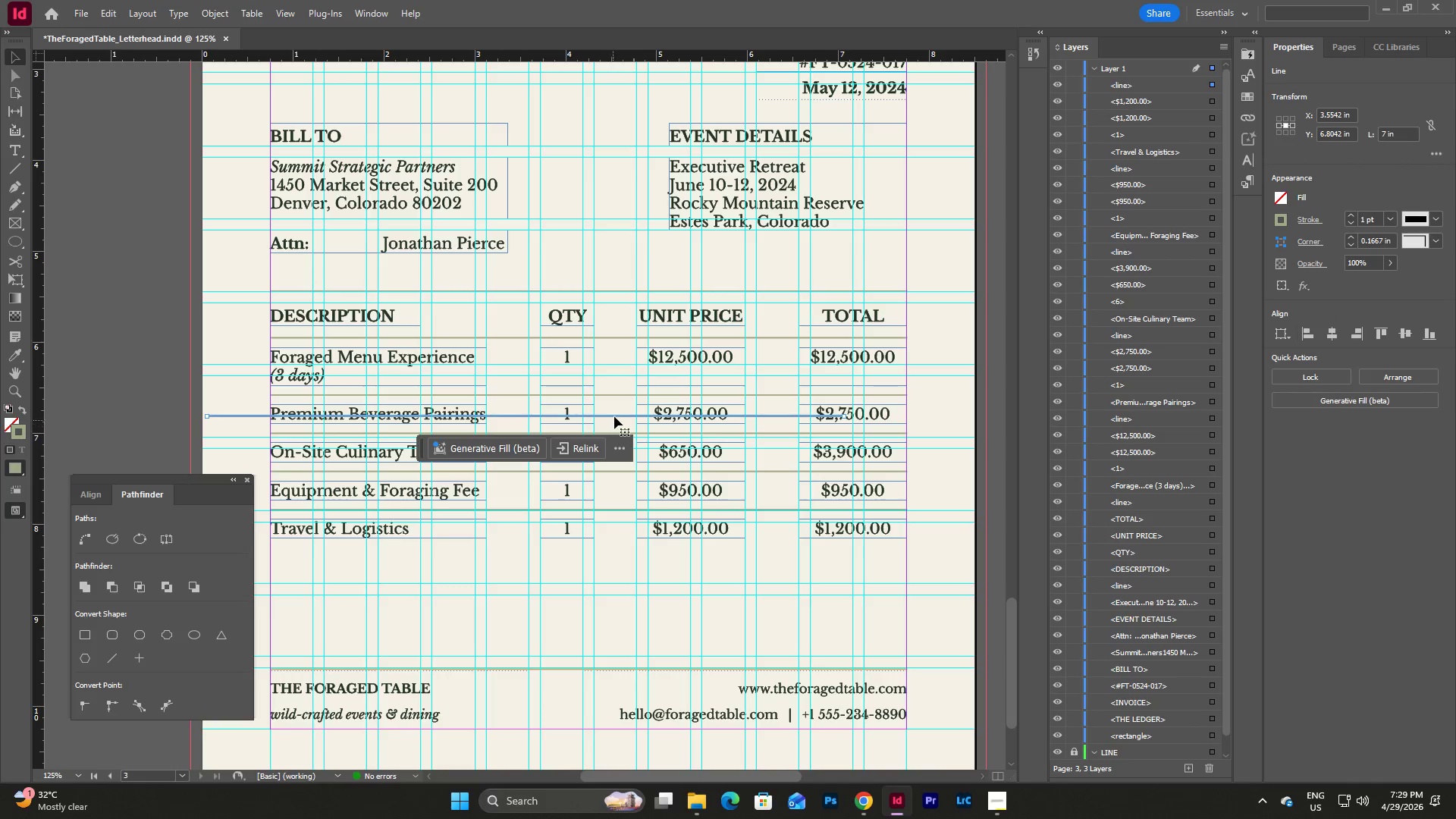 
left_click_drag(start_coordinate=[614, 416], to_coordinate=[681, 545])
 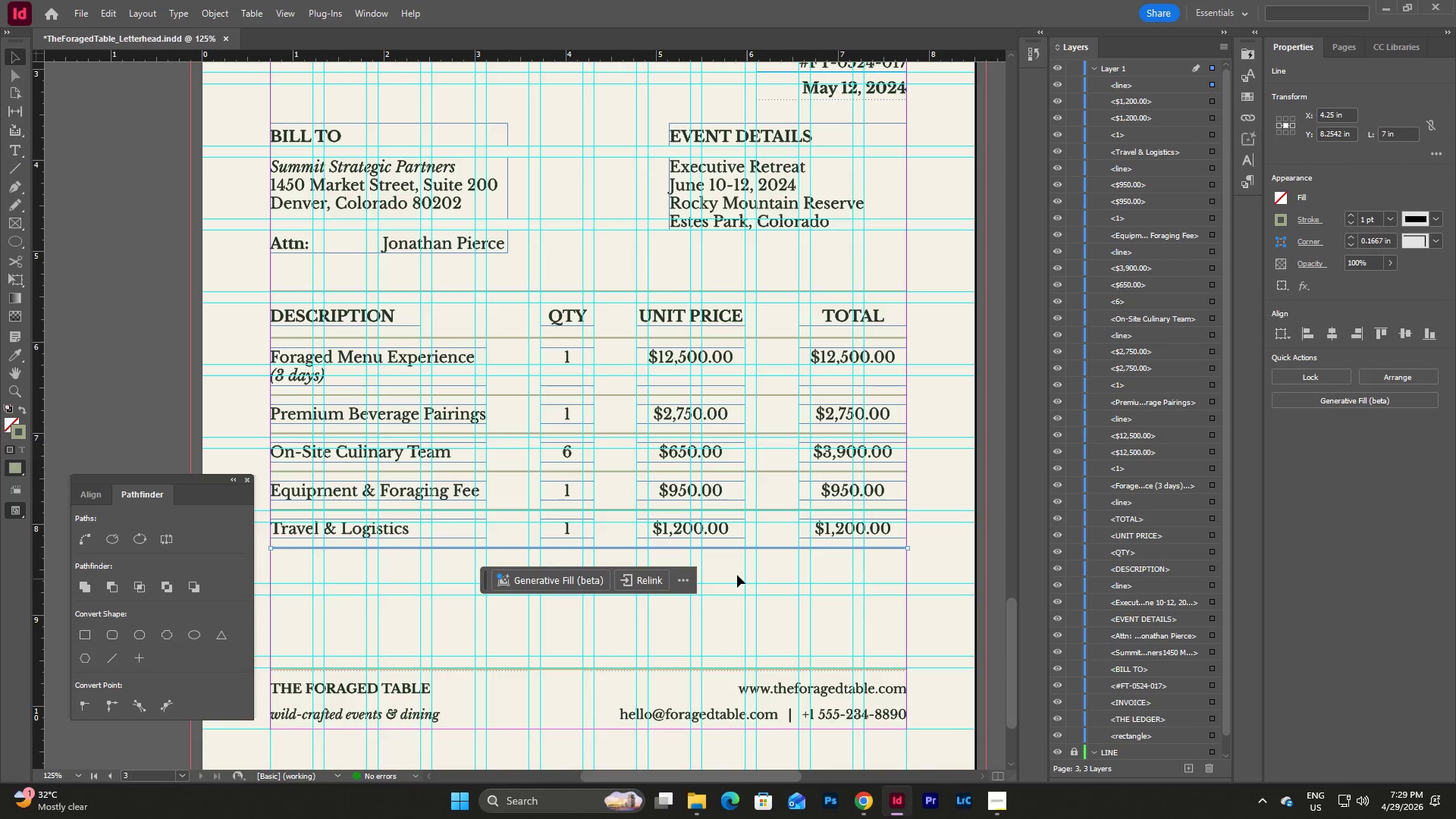 
left_click([726, 571])
 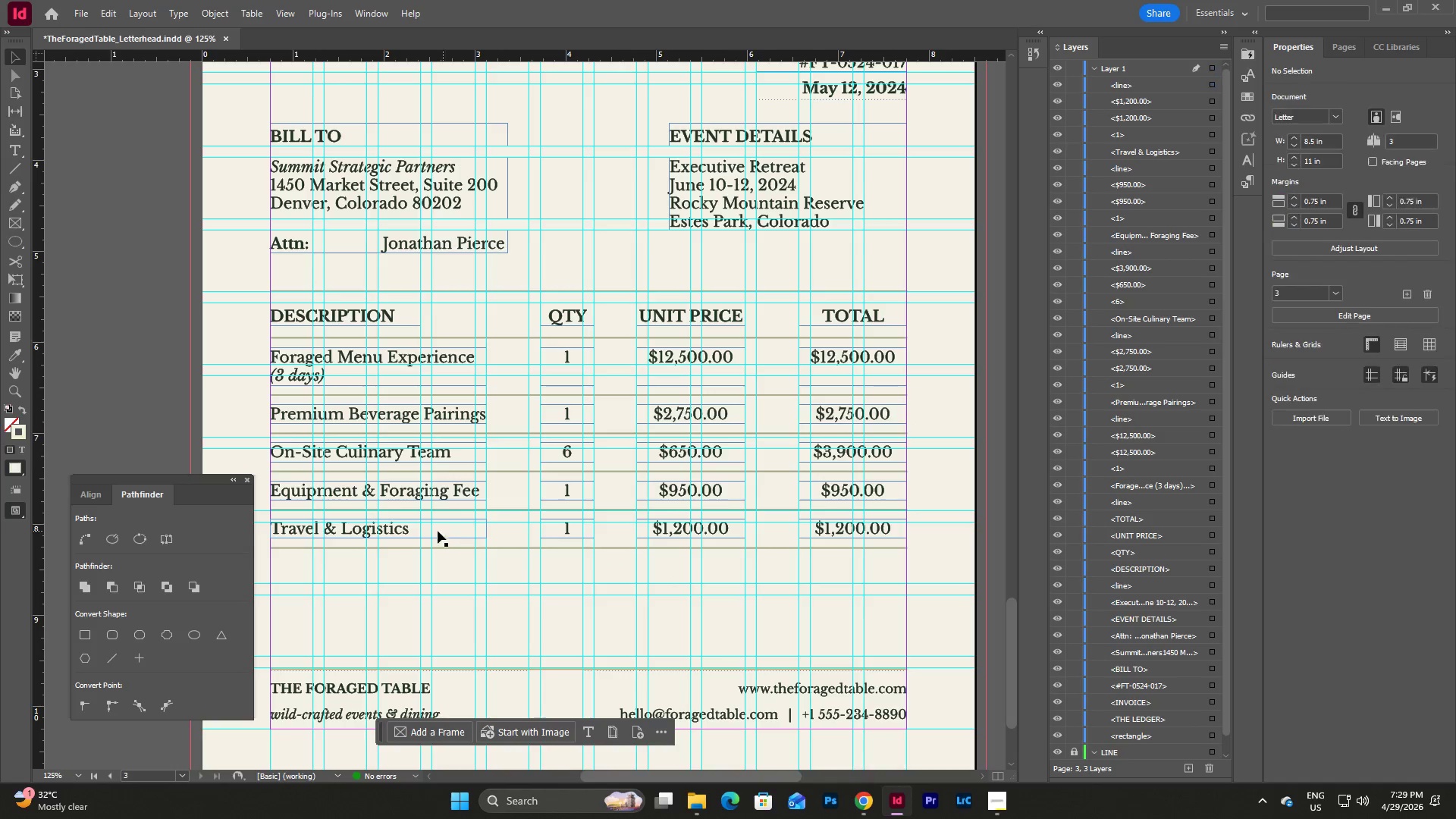 
left_click([420, 531])
 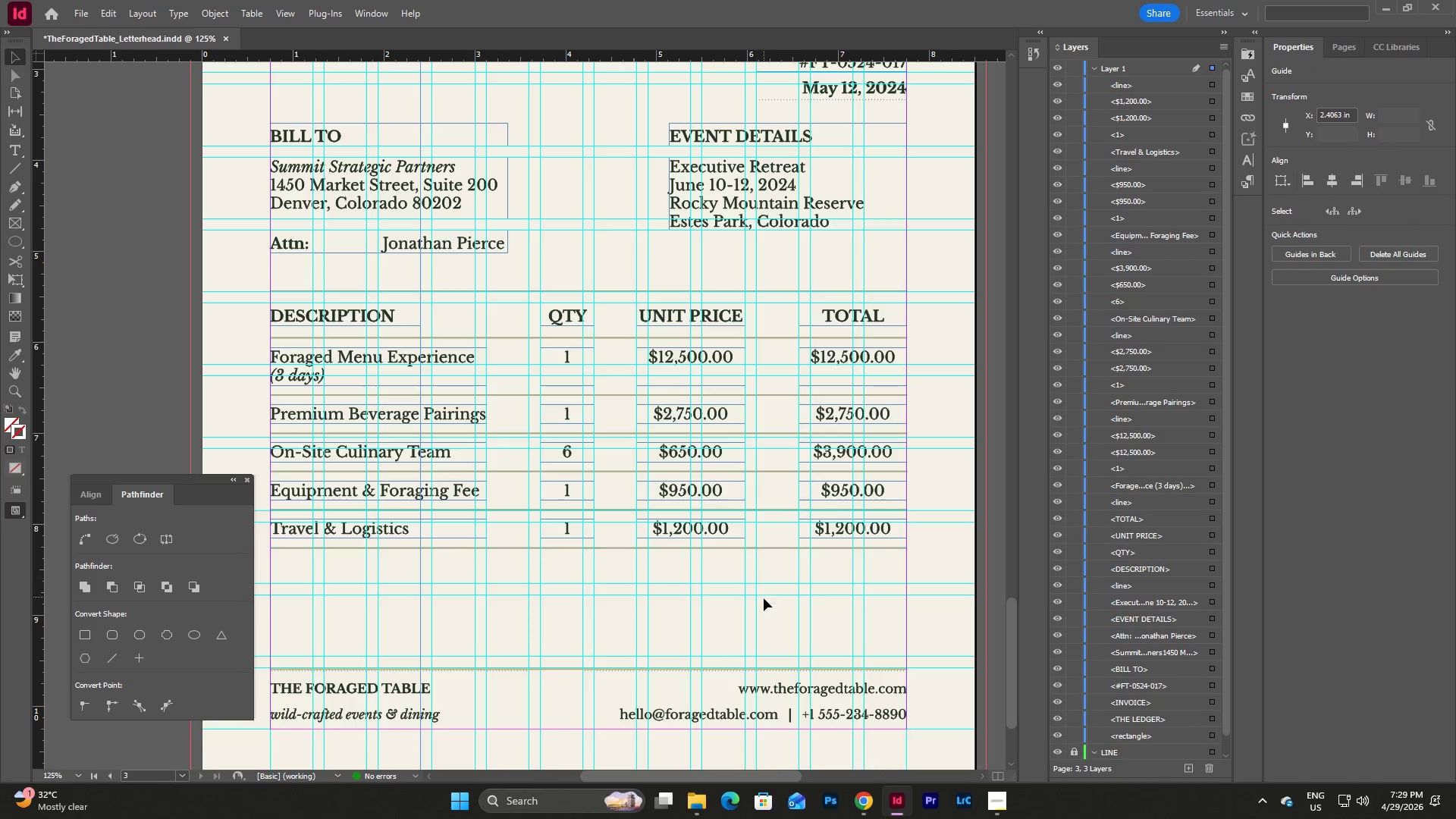 
left_click([717, 562])
 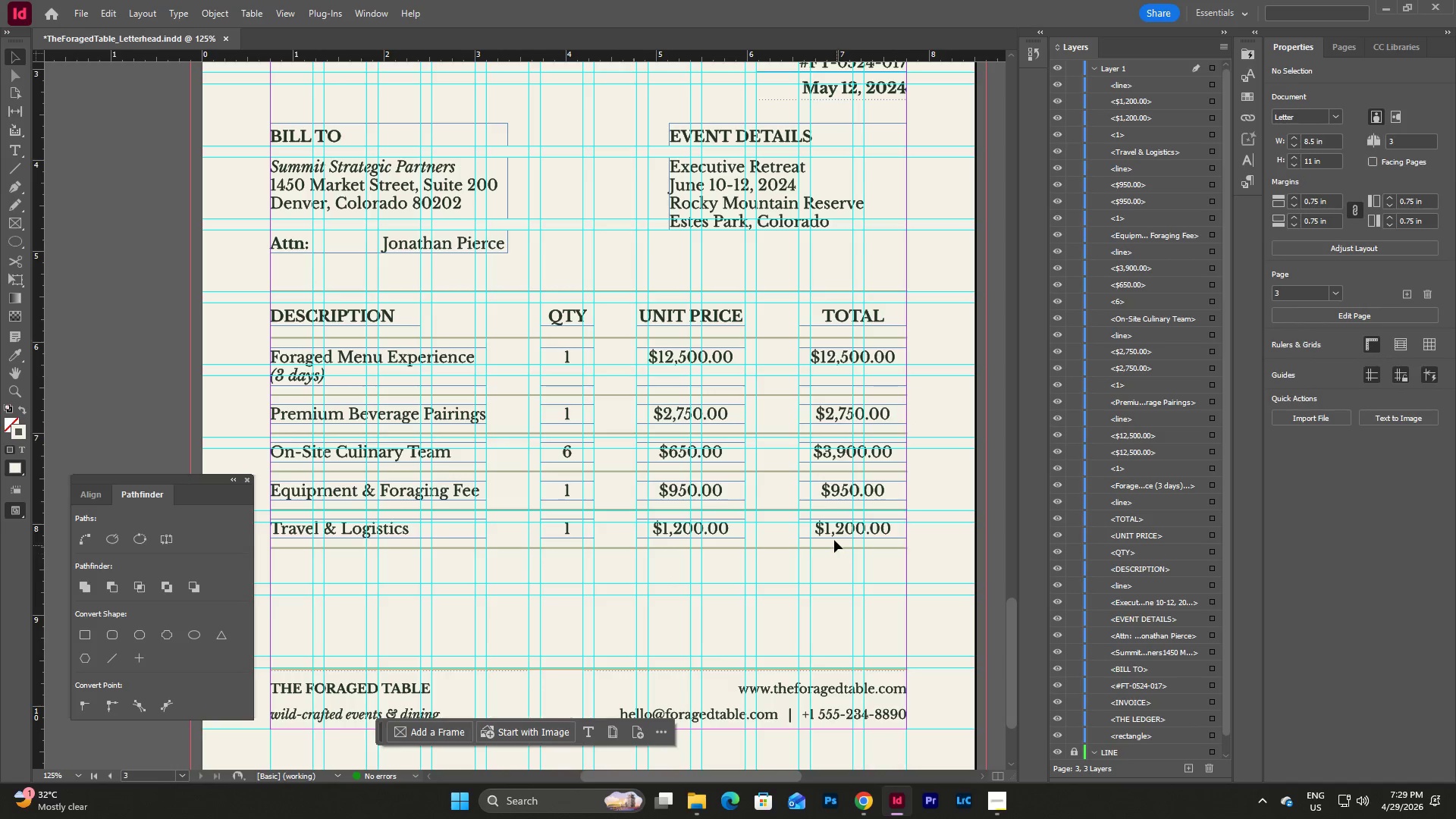 
left_click([833, 530])
 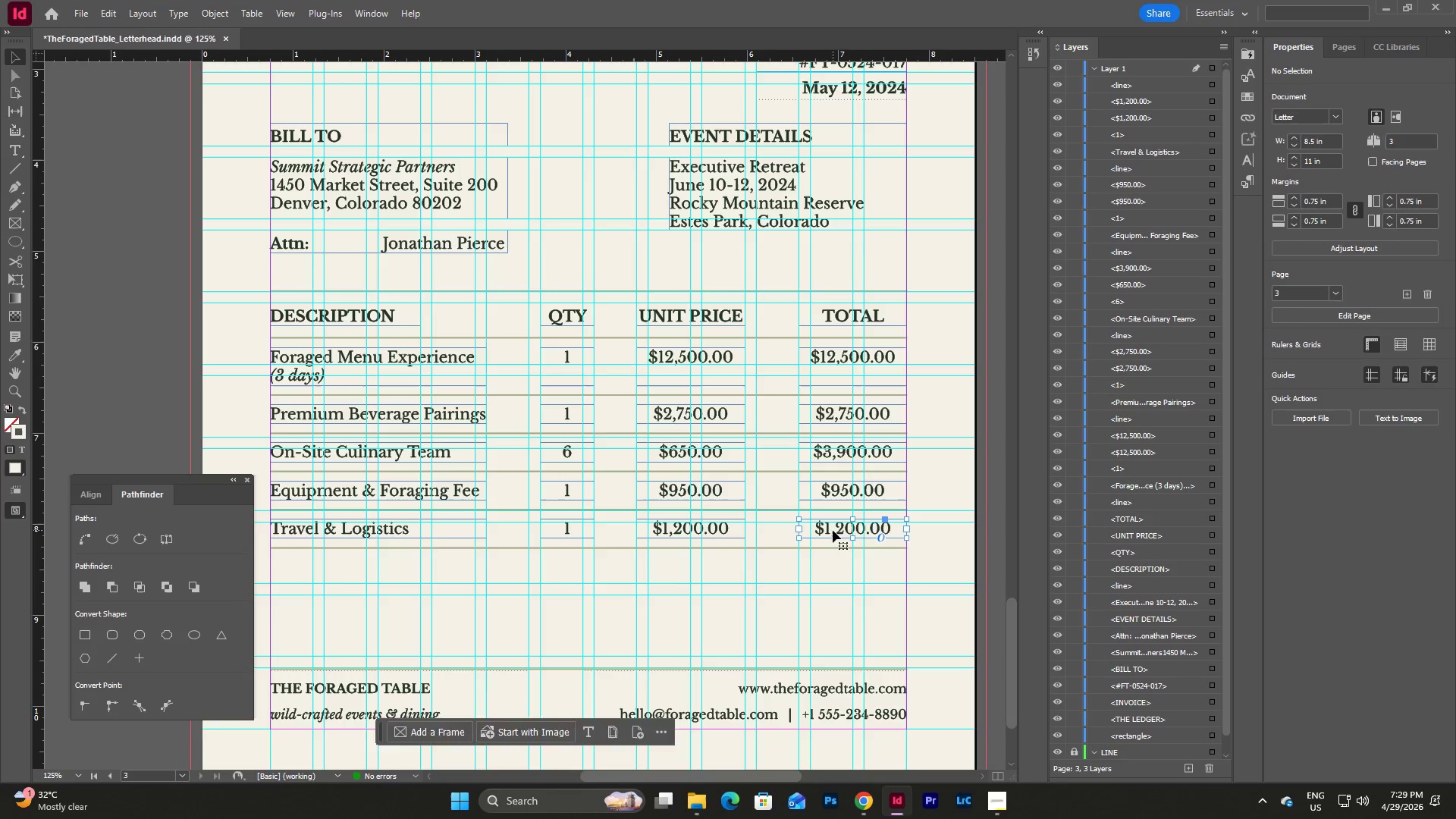 
key(Control+C)
 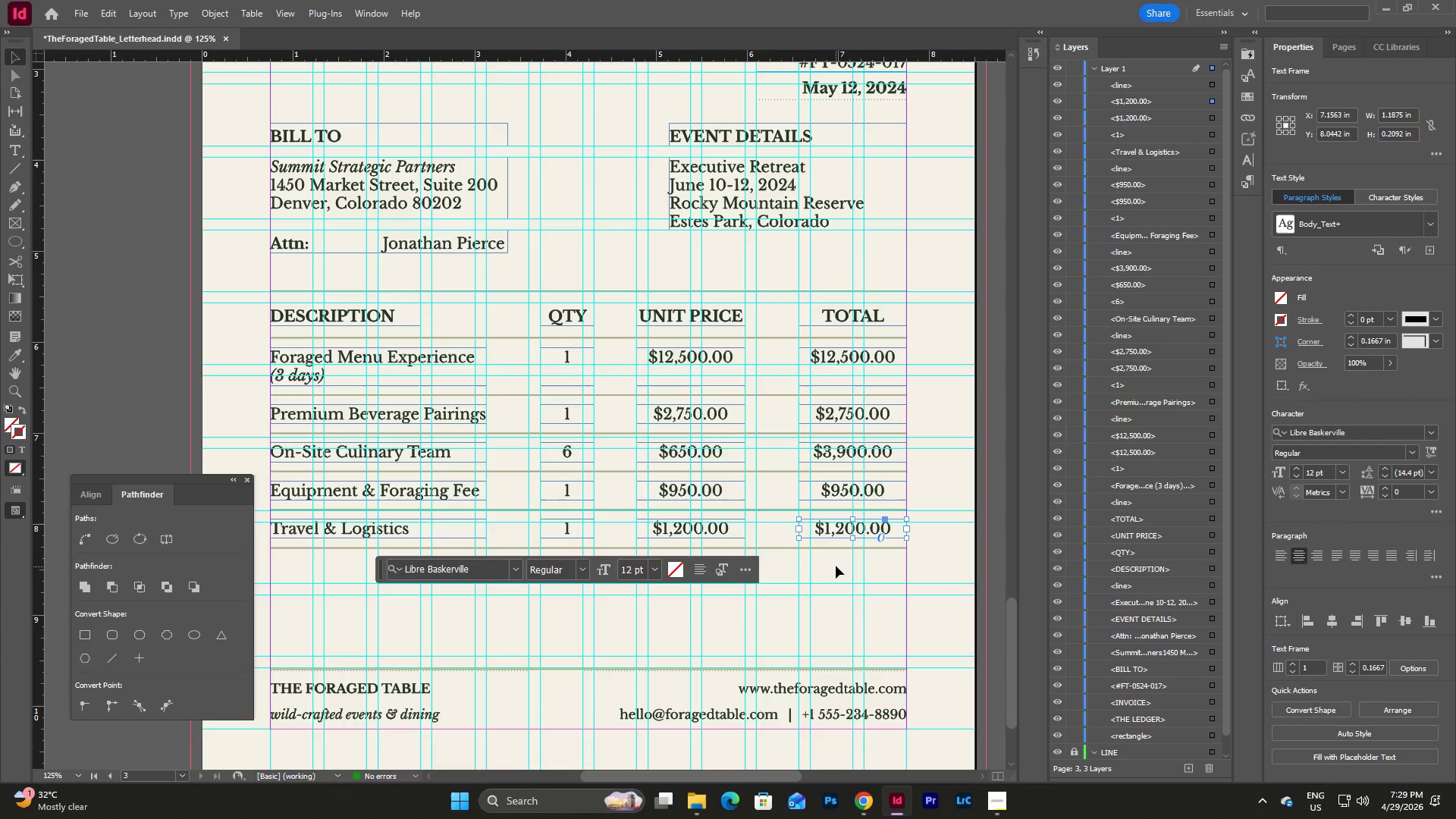 
left_click([836, 566])
 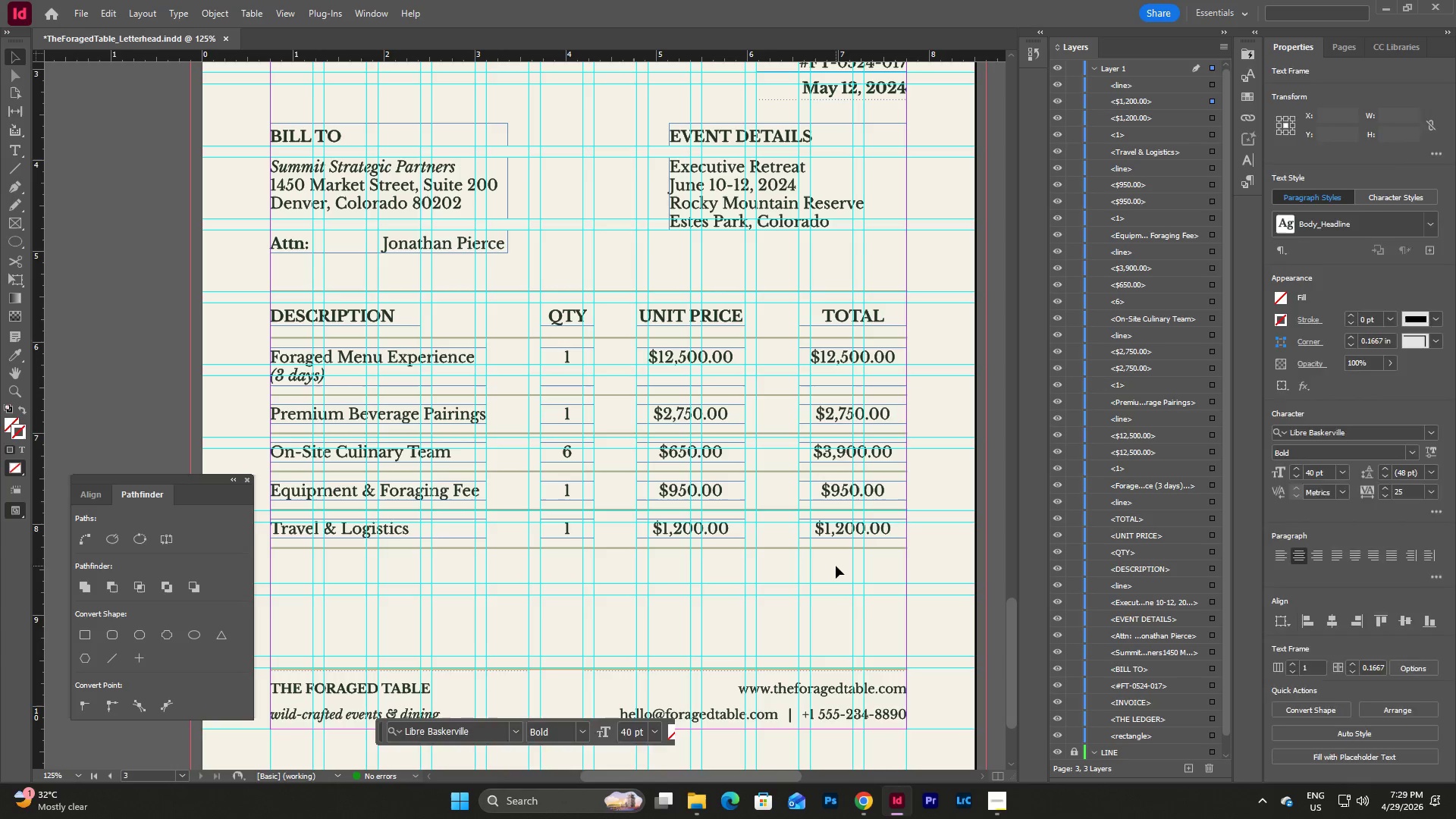 
key(Control+V)
 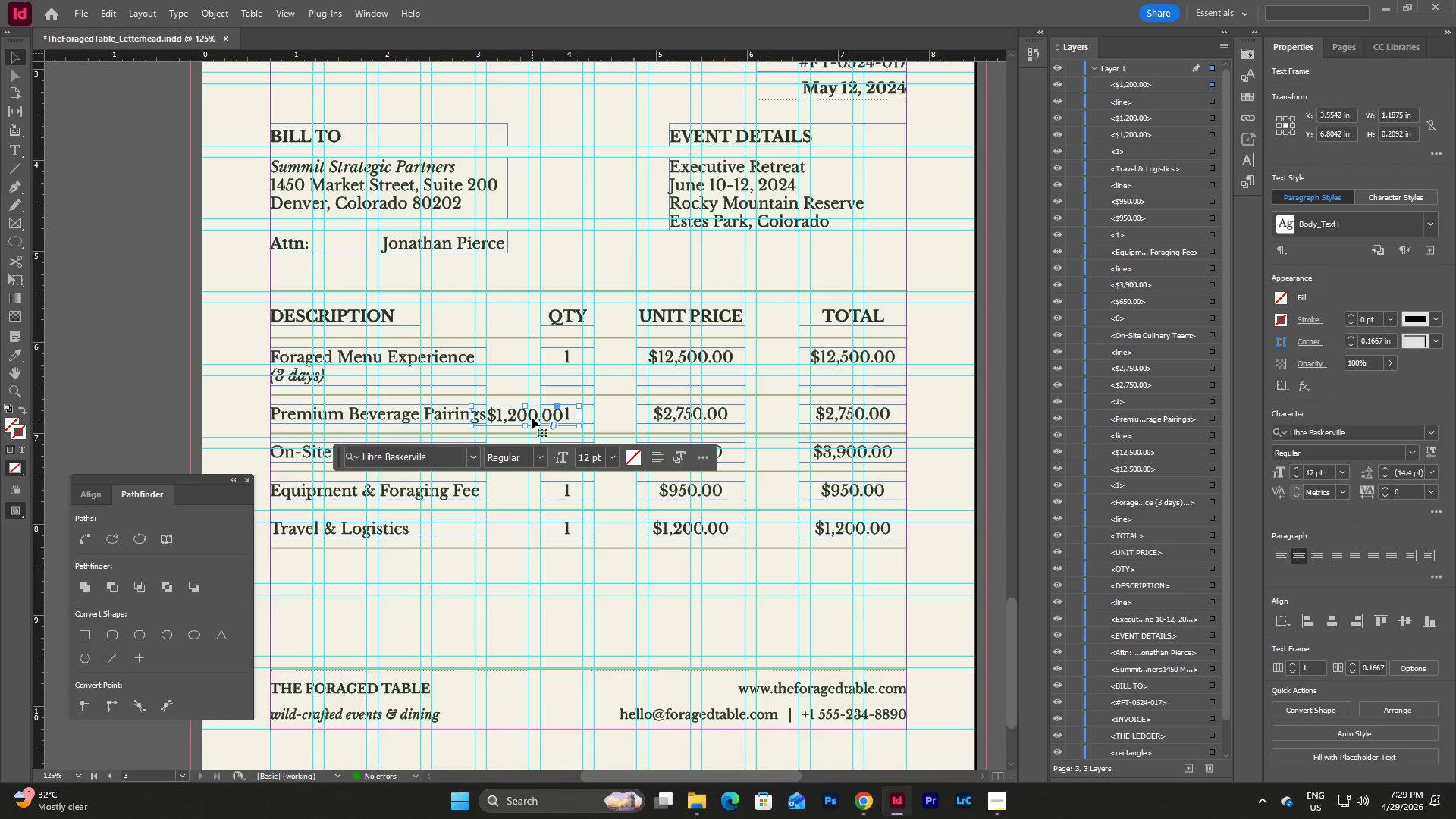 
left_click_drag(start_coordinate=[532, 417], to_coordinate=[861, 588])
 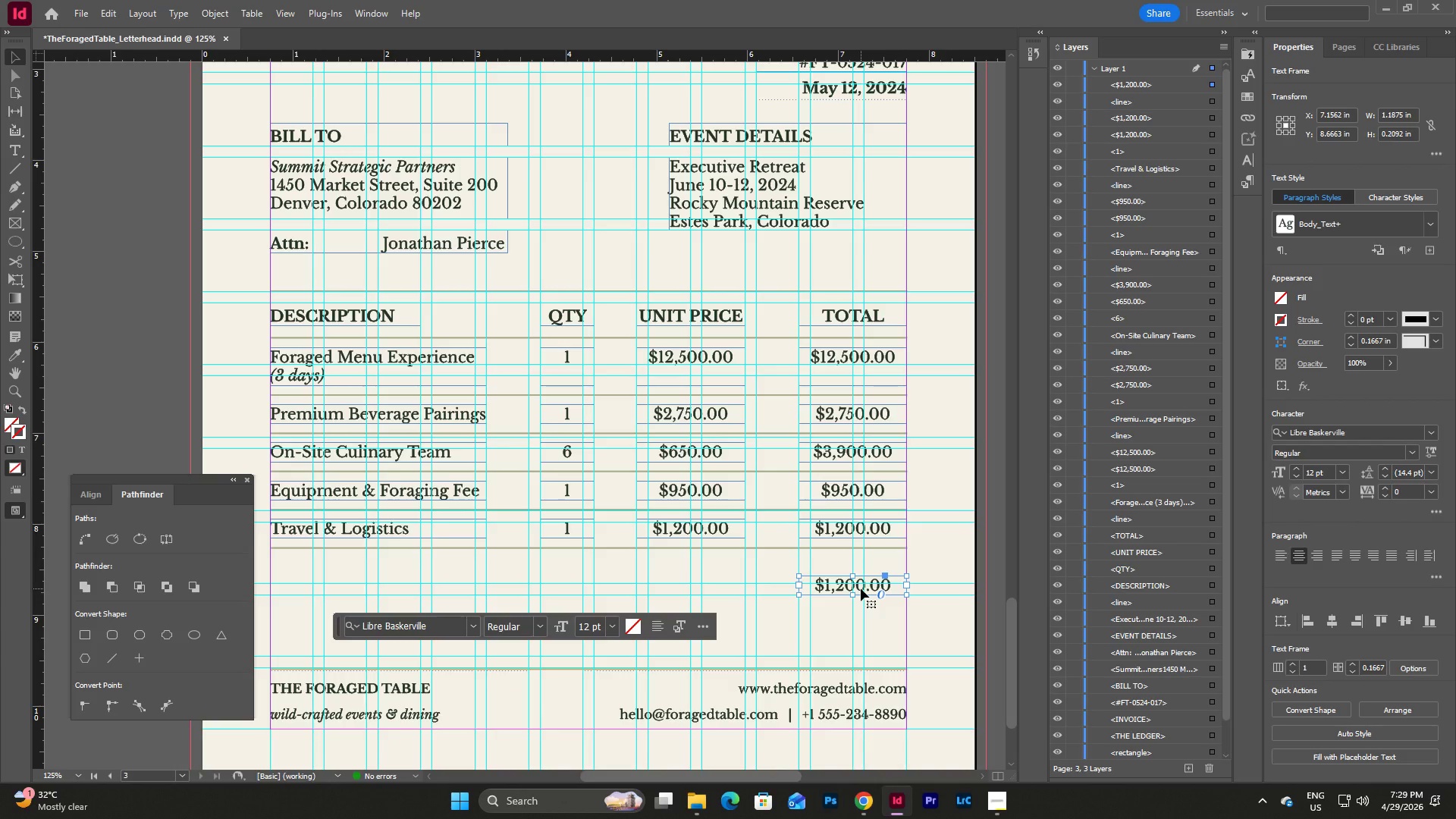 
key(Control+V)
 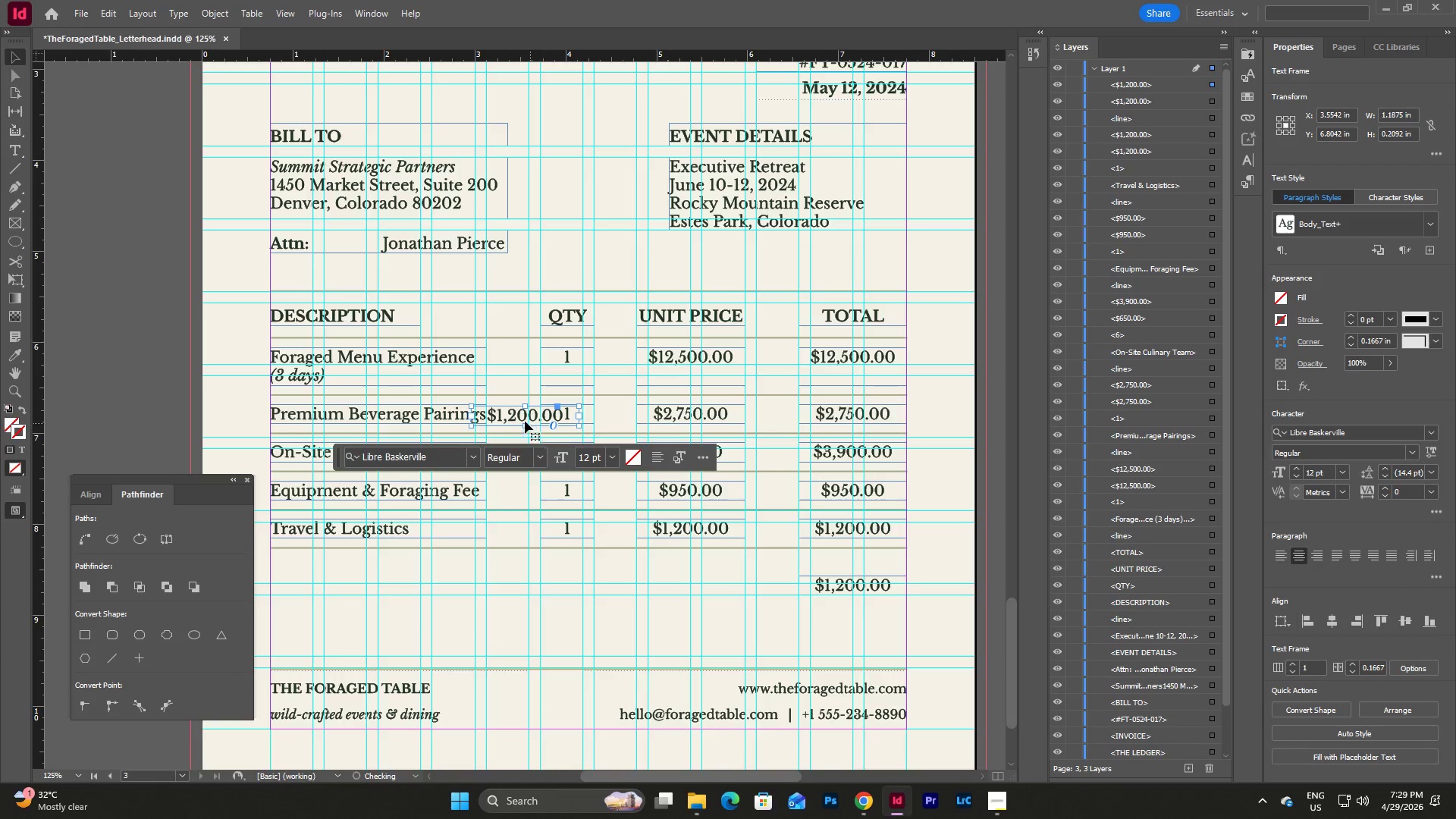 
left_click_drag(start_coordinate=[513, 414], to_coordinate=[841, 603])
 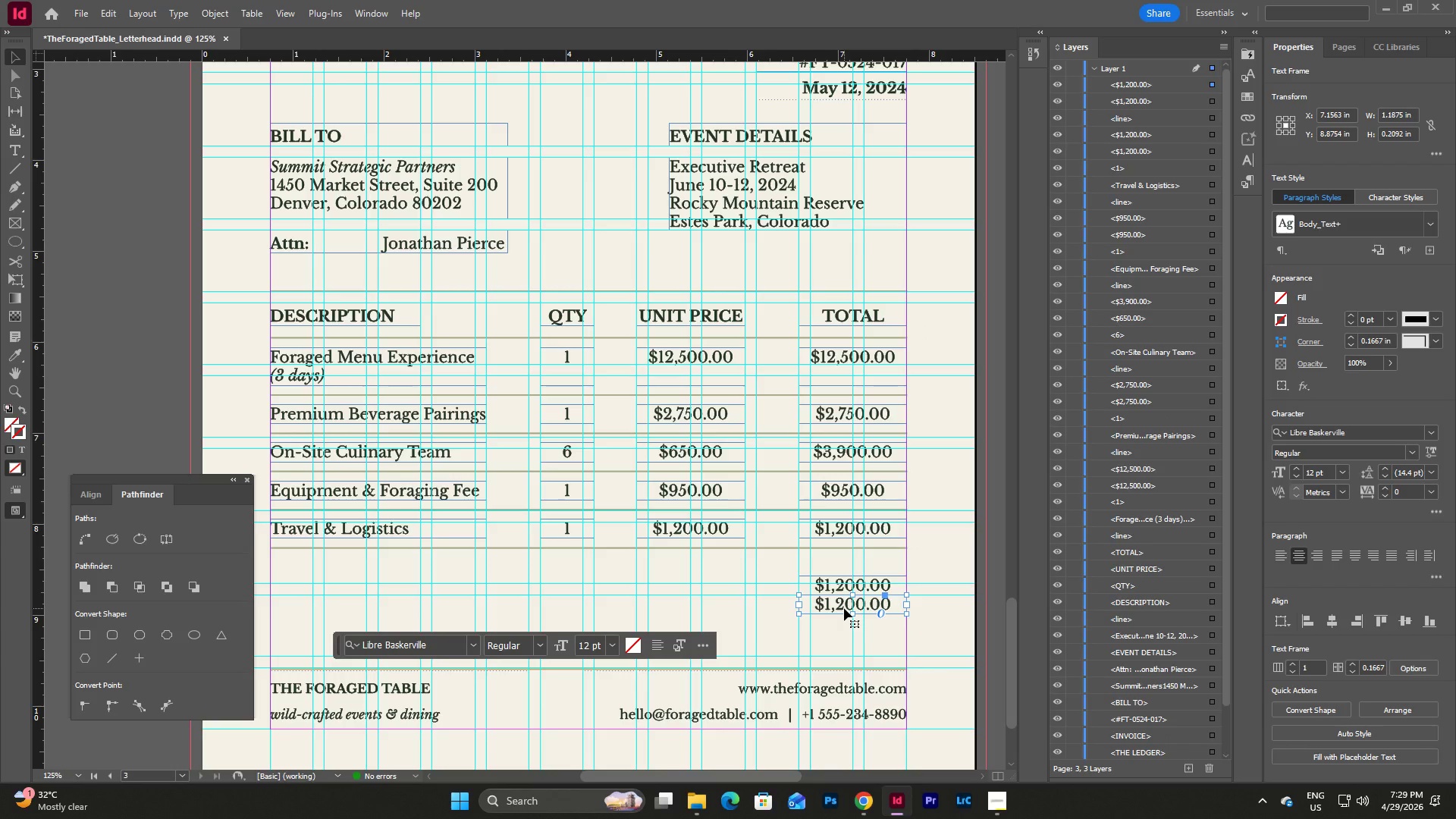 
key(Shift+ArrowDown)
 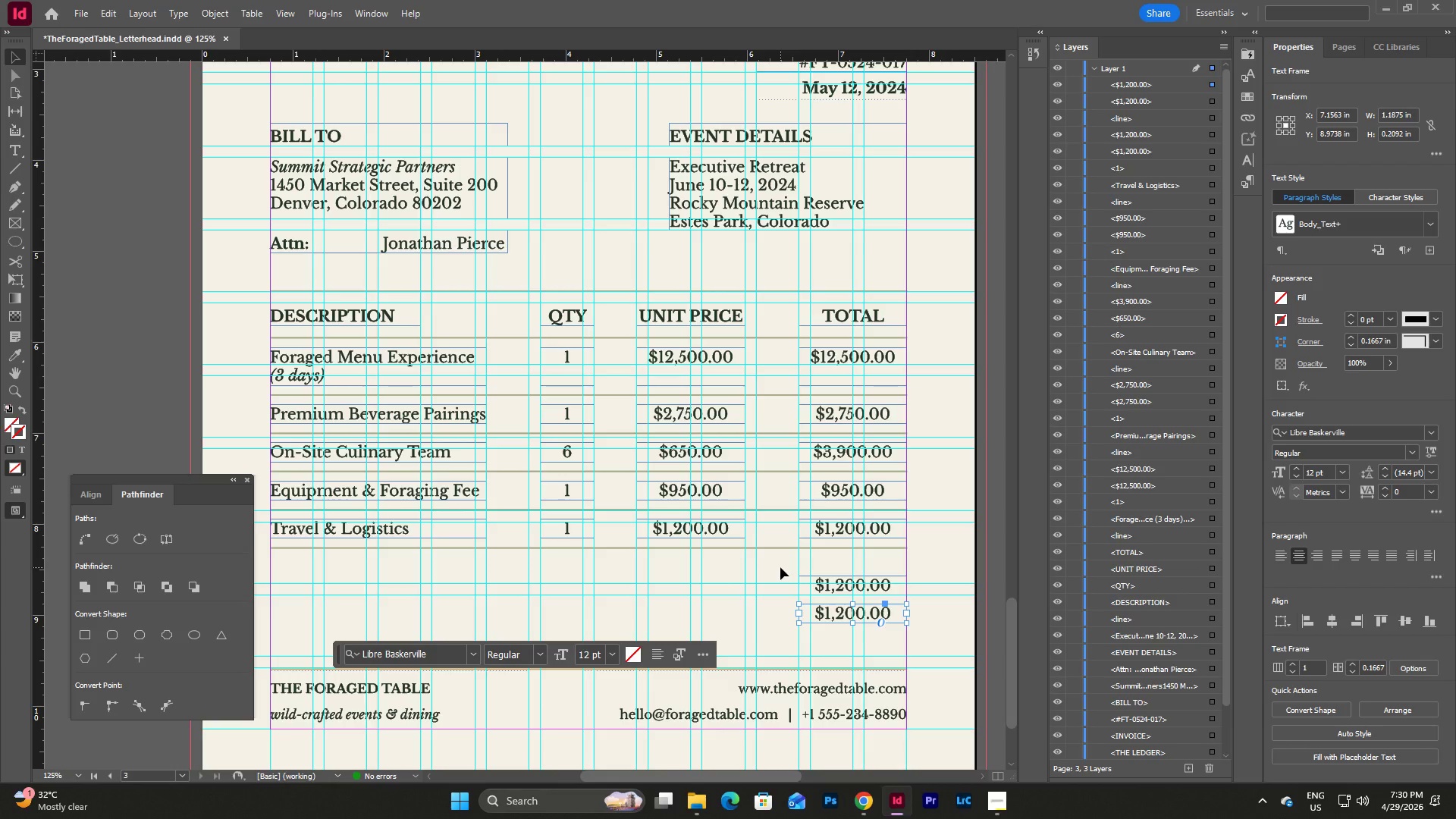 
wait(8.0)
 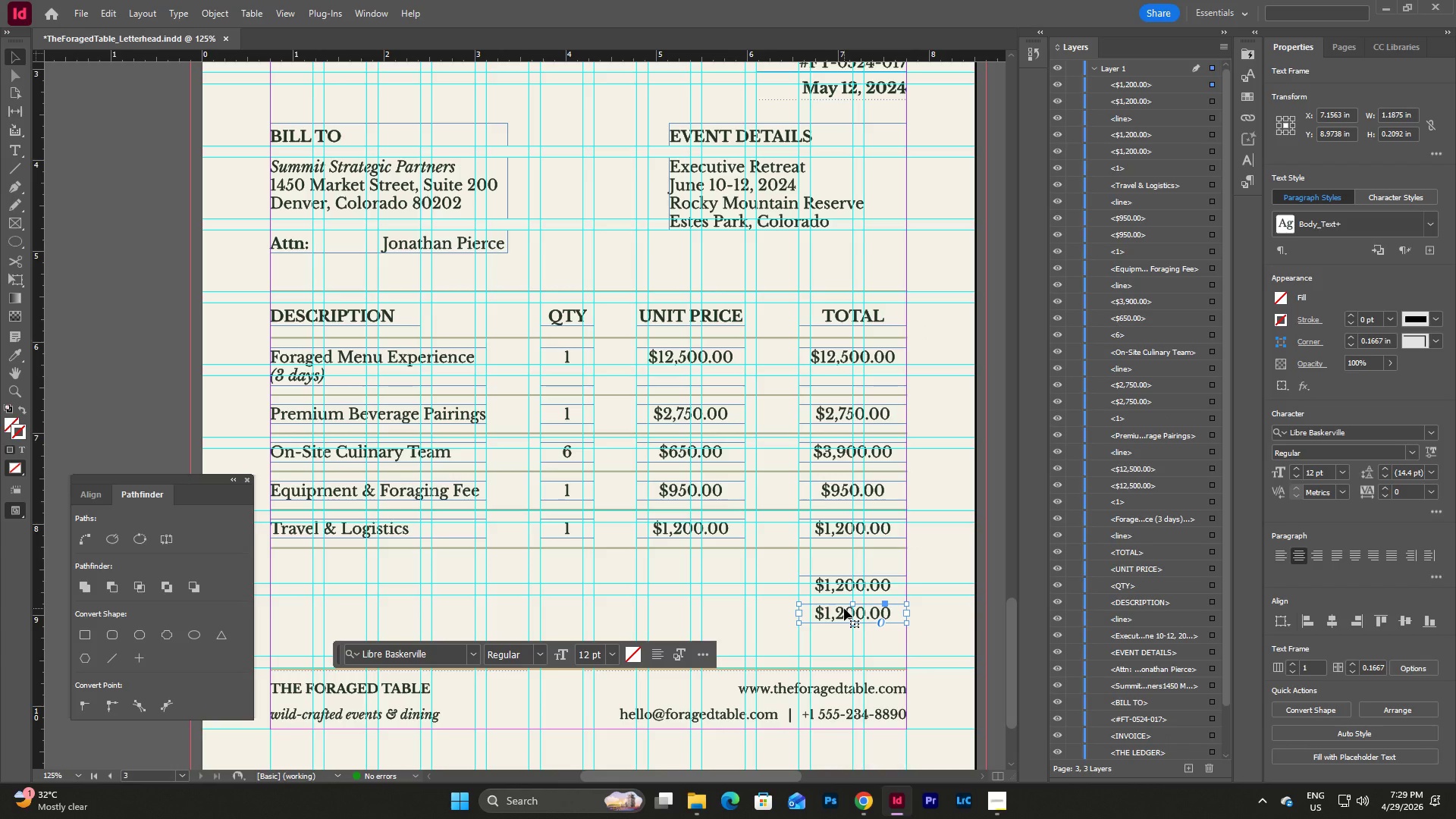 
key(Escape)
 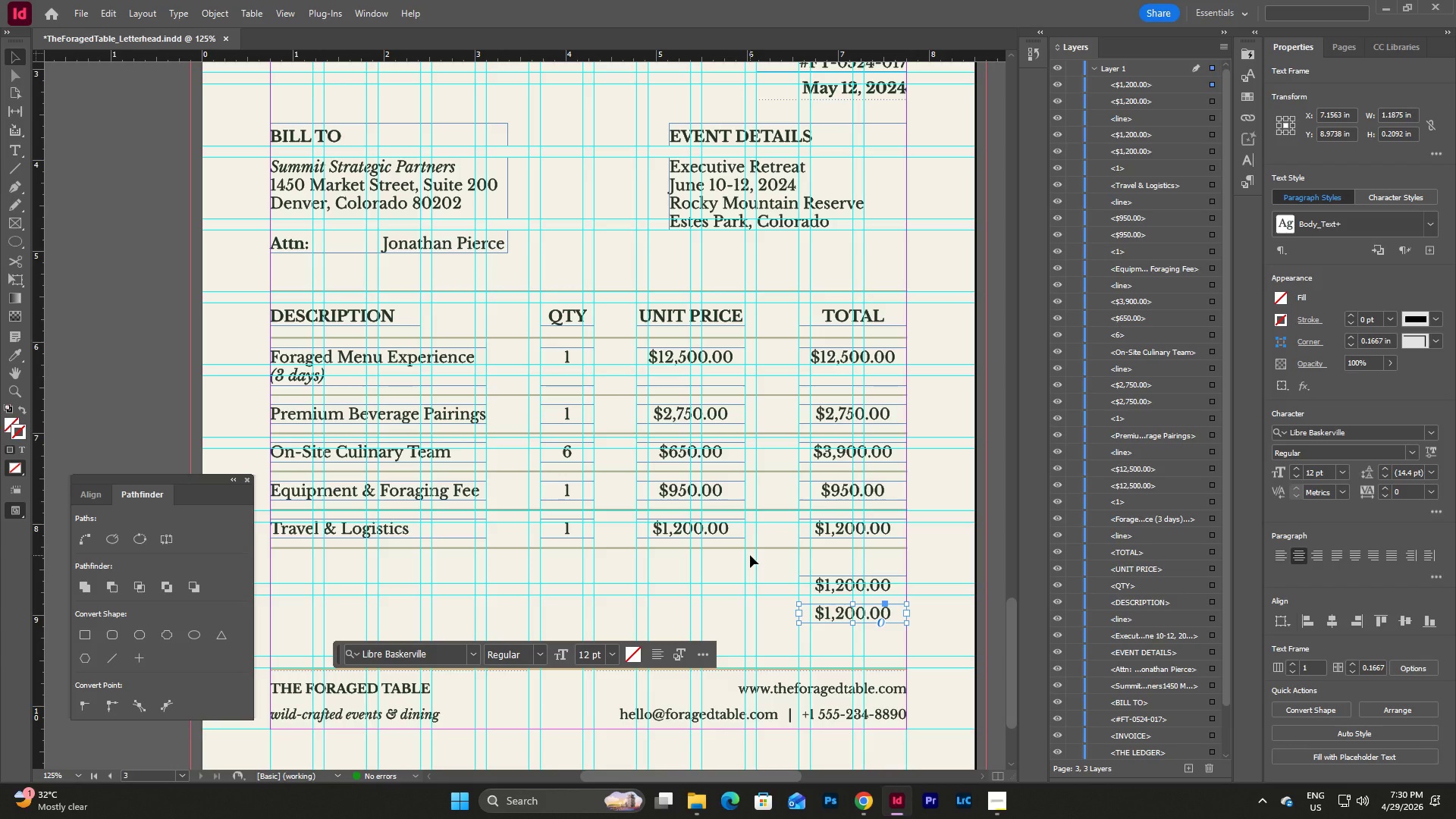 
wait(6.89)
 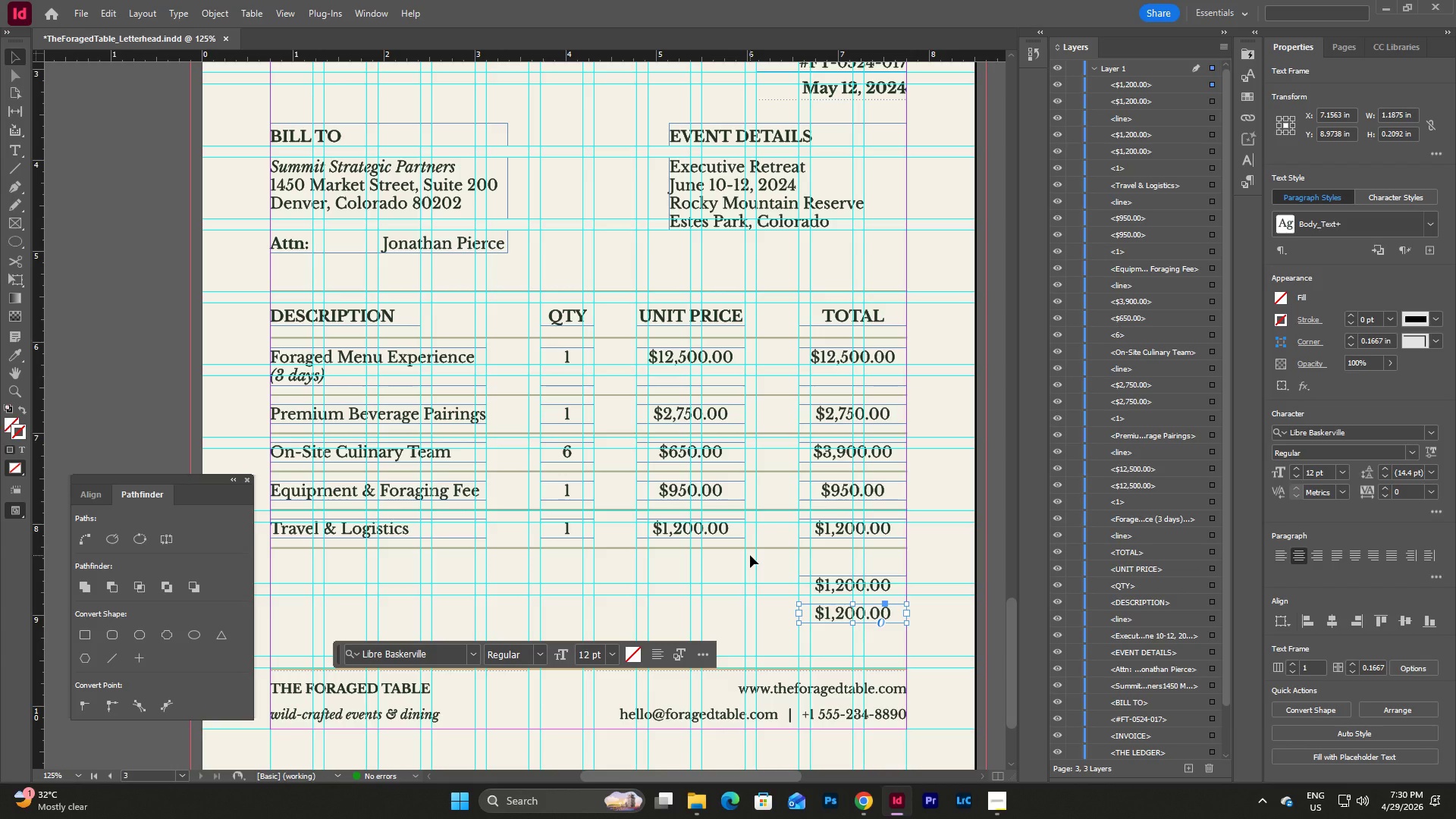 
scroll: coordinate [700, 290], scroll_direction: up, amount: 3.0
 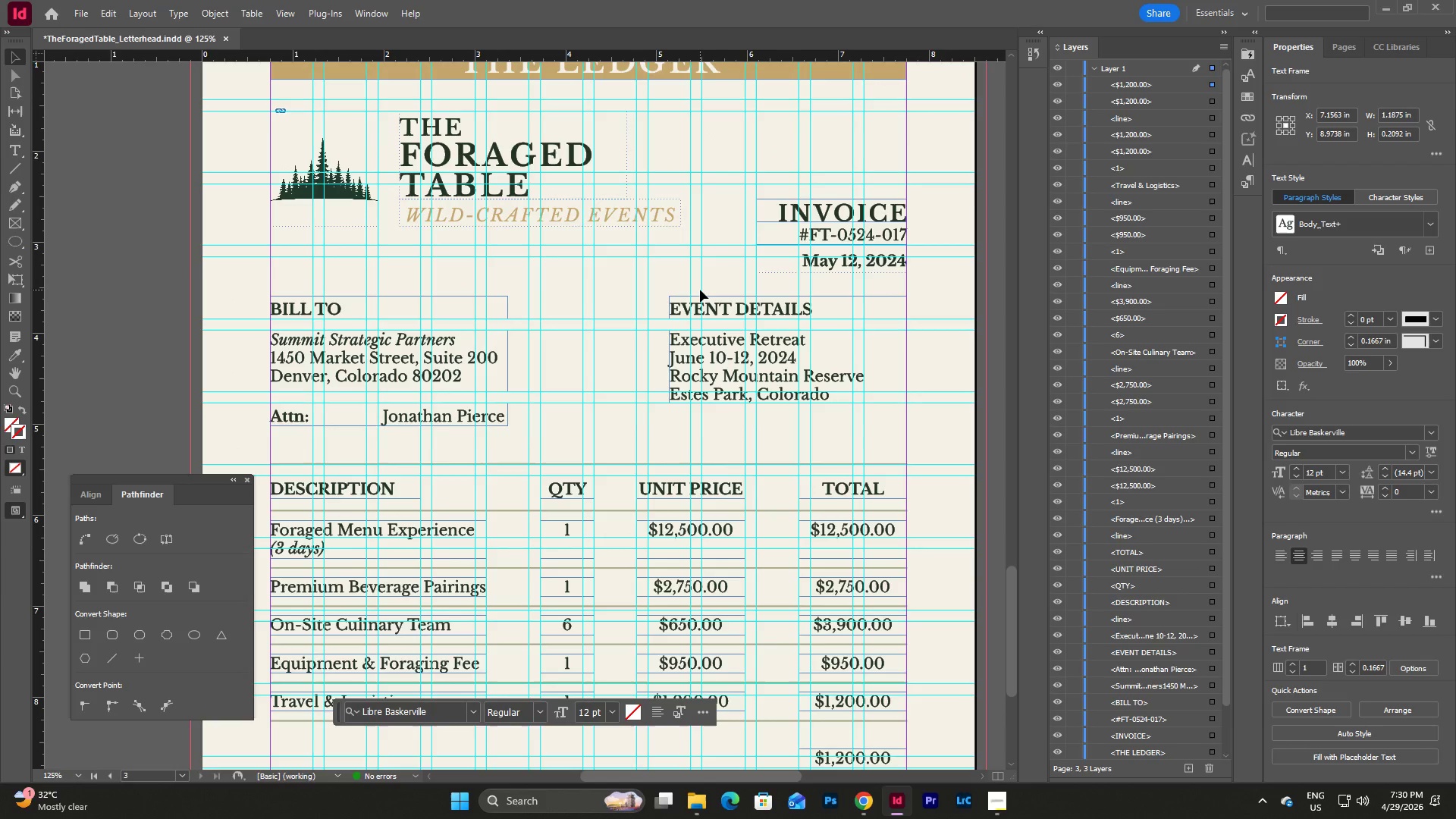 
scroll: coordinate [835, 276], scroll_direction: down, amount: 4.0
 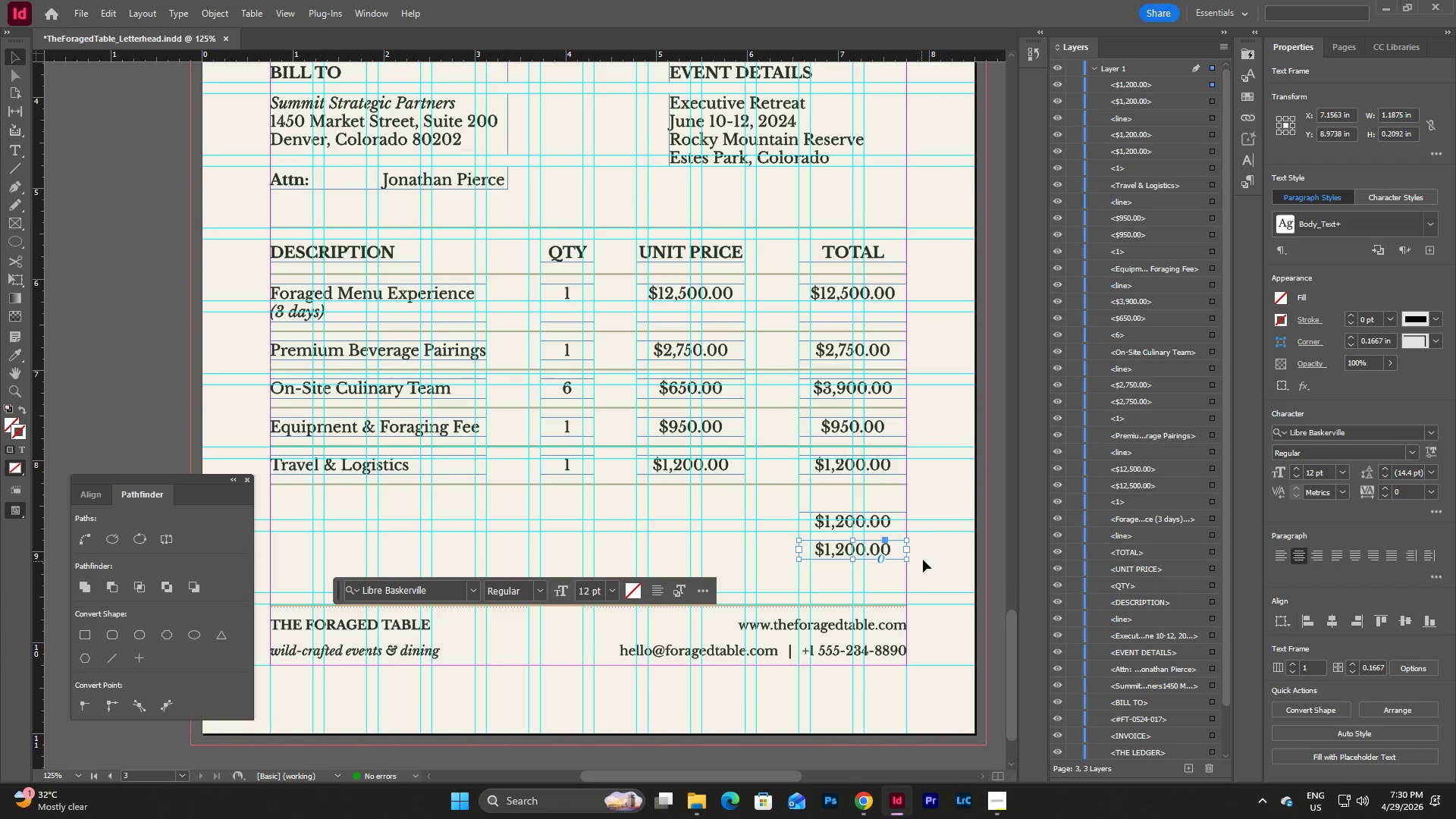 
left_click([936, 554])
 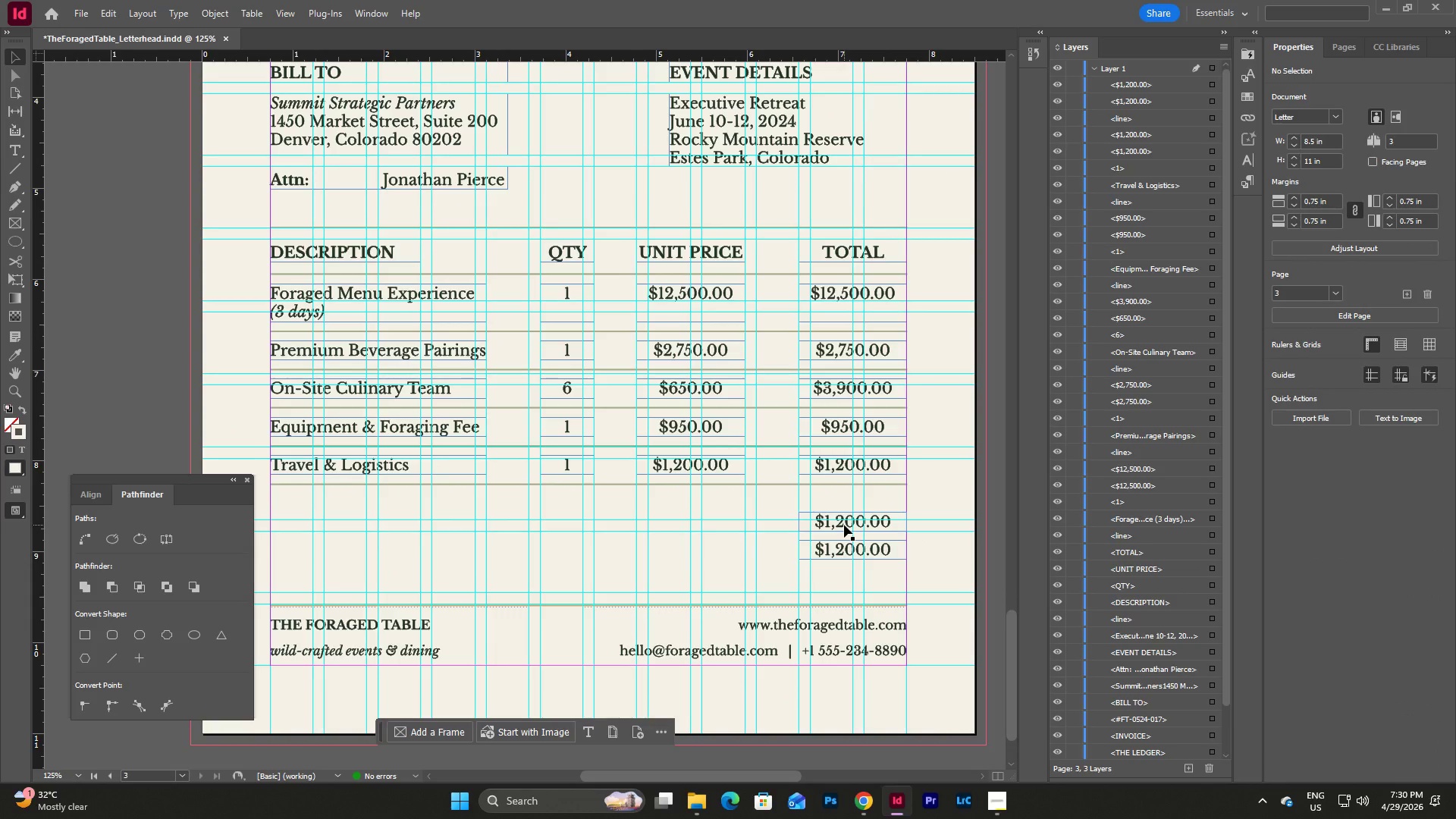 
double_click([844, 525])
 